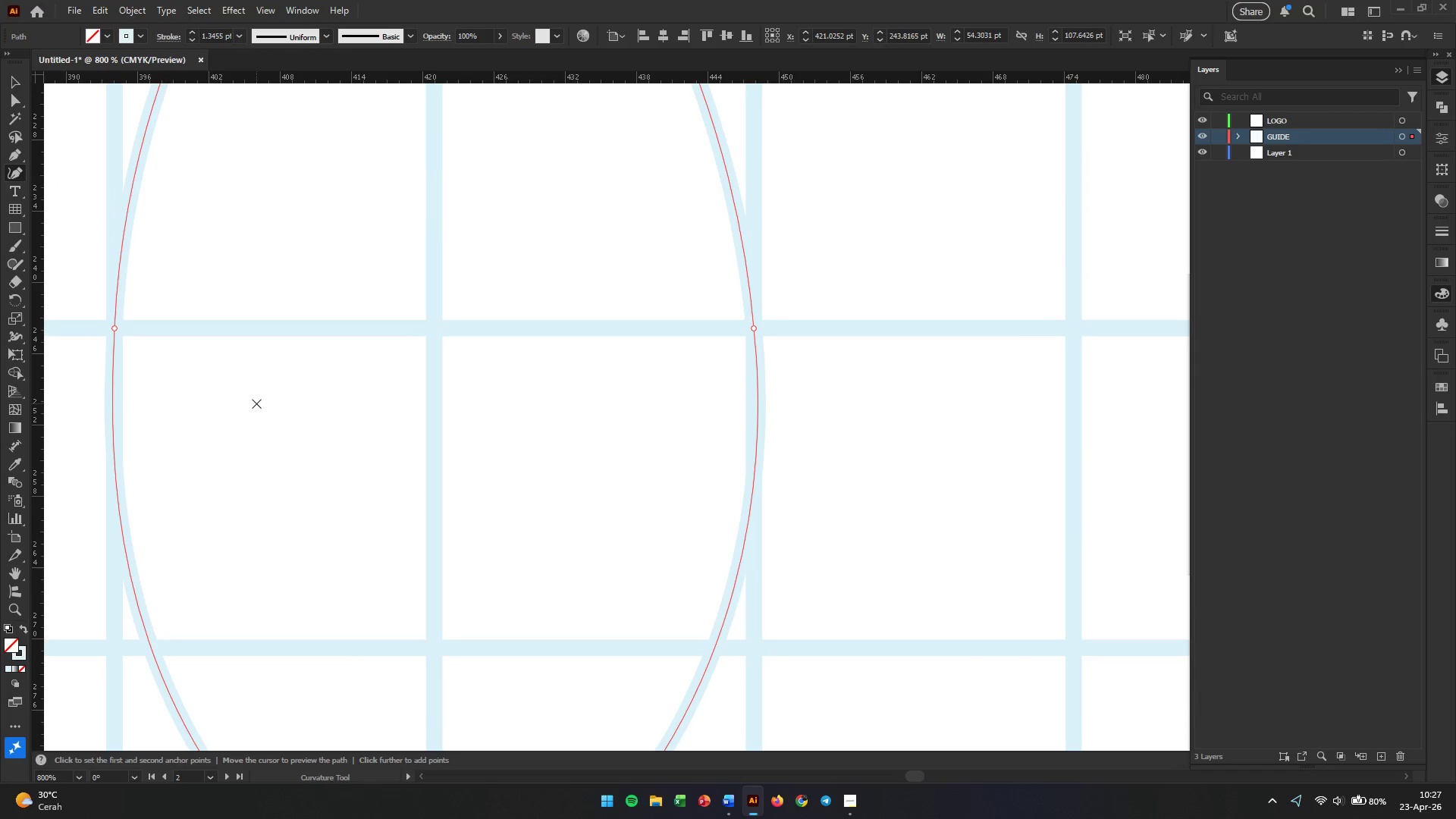 
hold_key(key=AltLeft, duration=0.61)
scroll: coordinate [256, 403], scroll_direction: down, amount: 5.0
 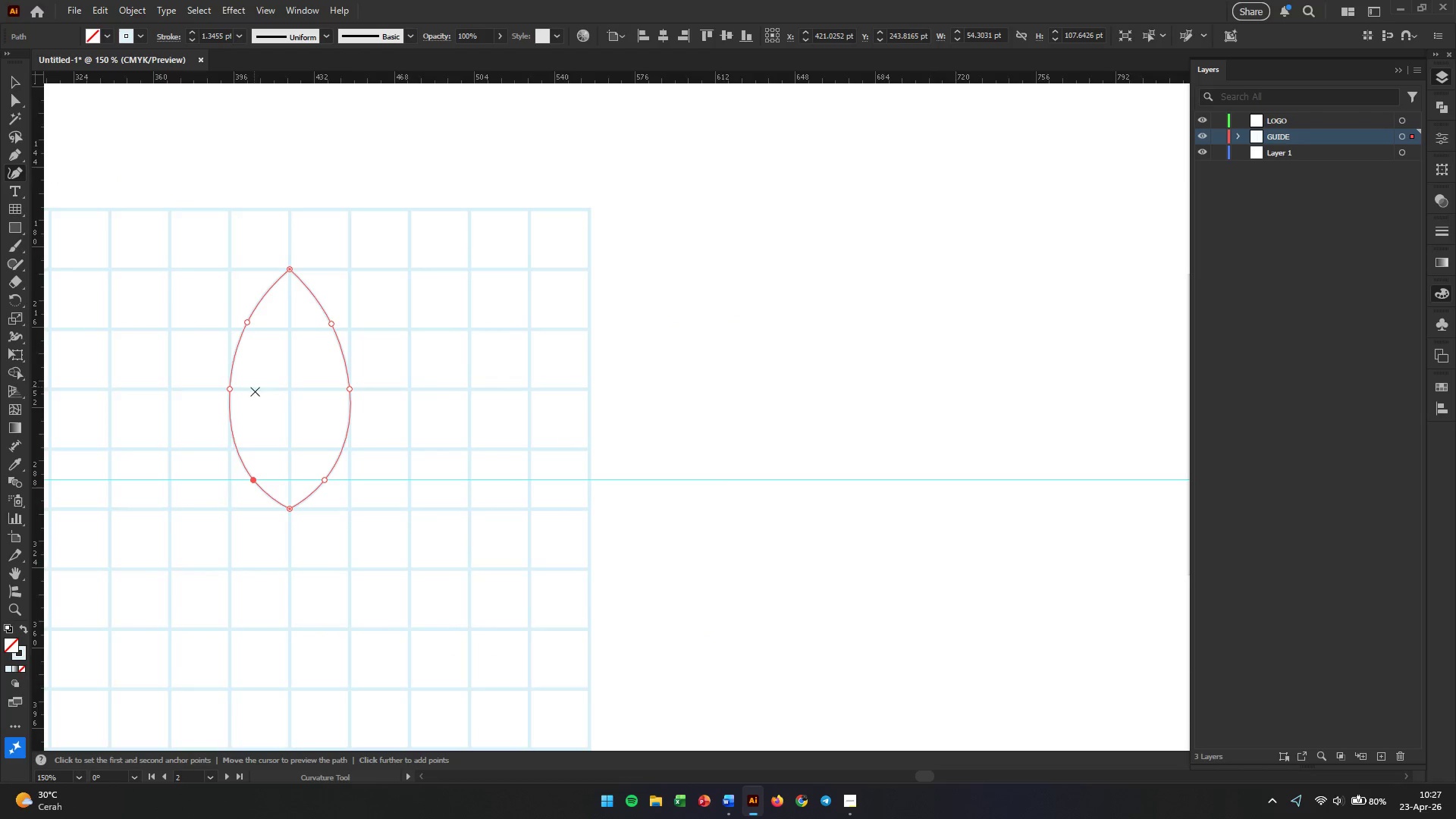 
hold_key(key=AltLeft, duration=0.42)
scroll: coordinate [242, 363], scroll_direction: up, amount: 2.0
 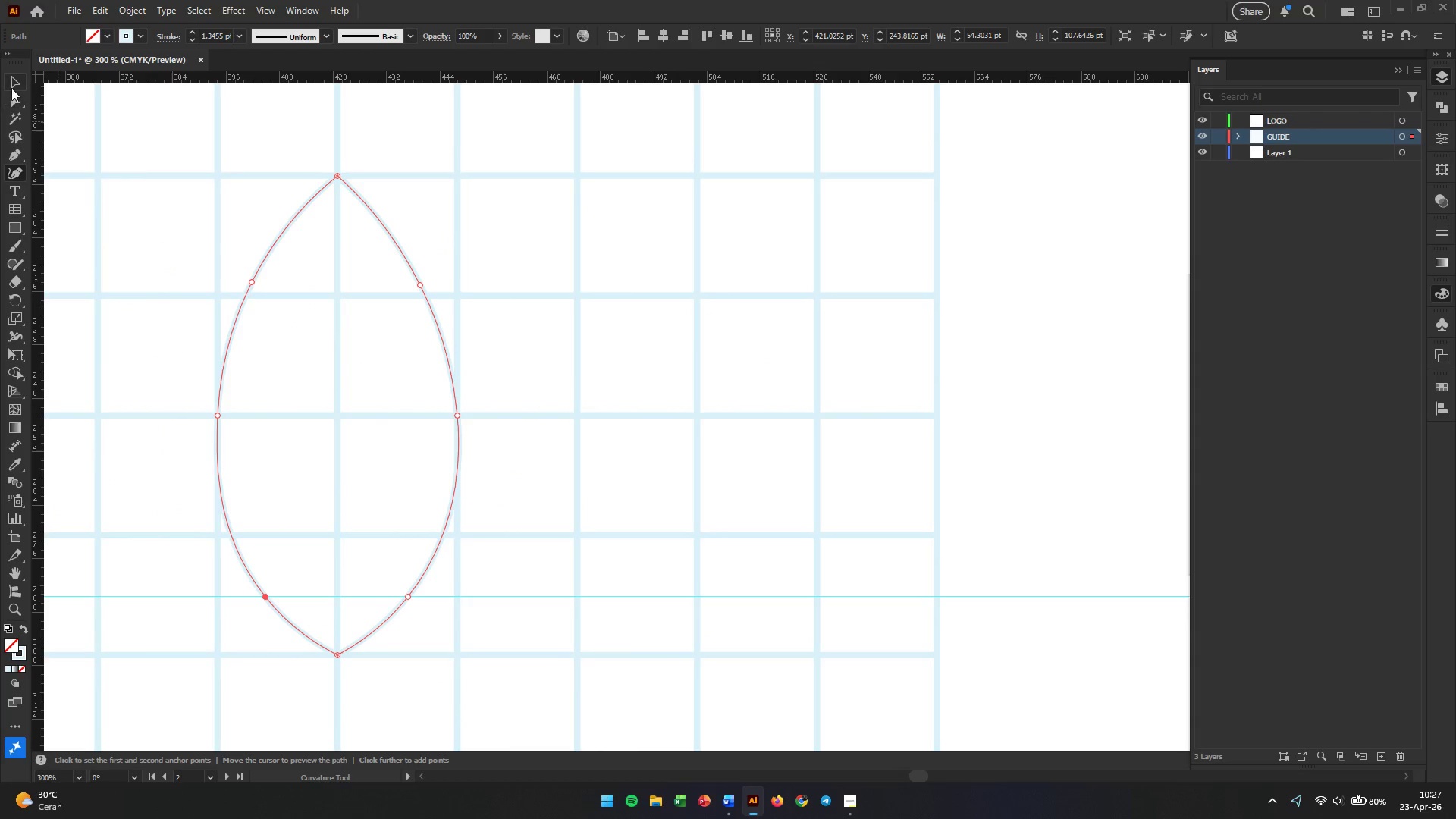 
left_click([11, 88])
 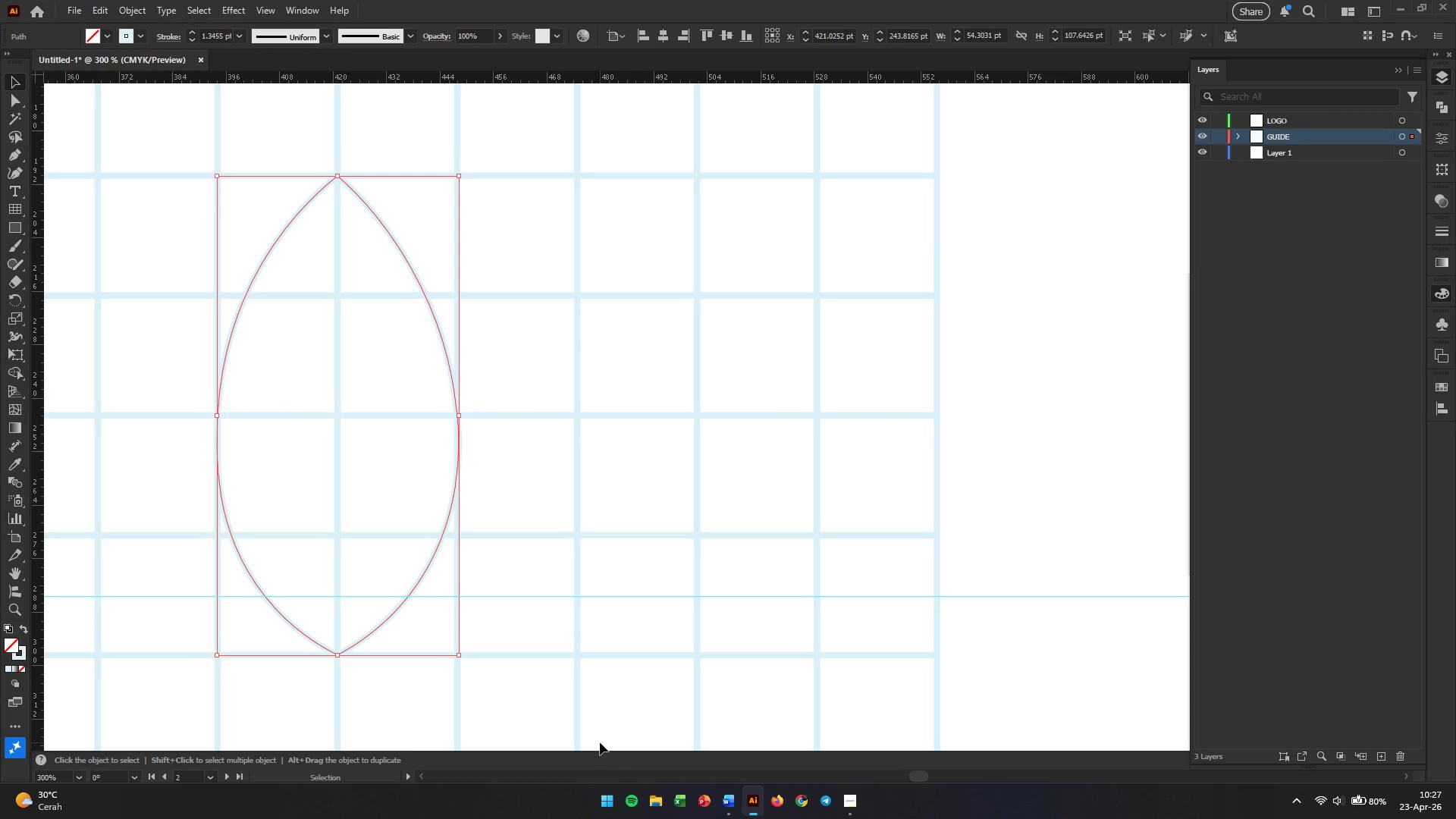 
wait(25.44)
 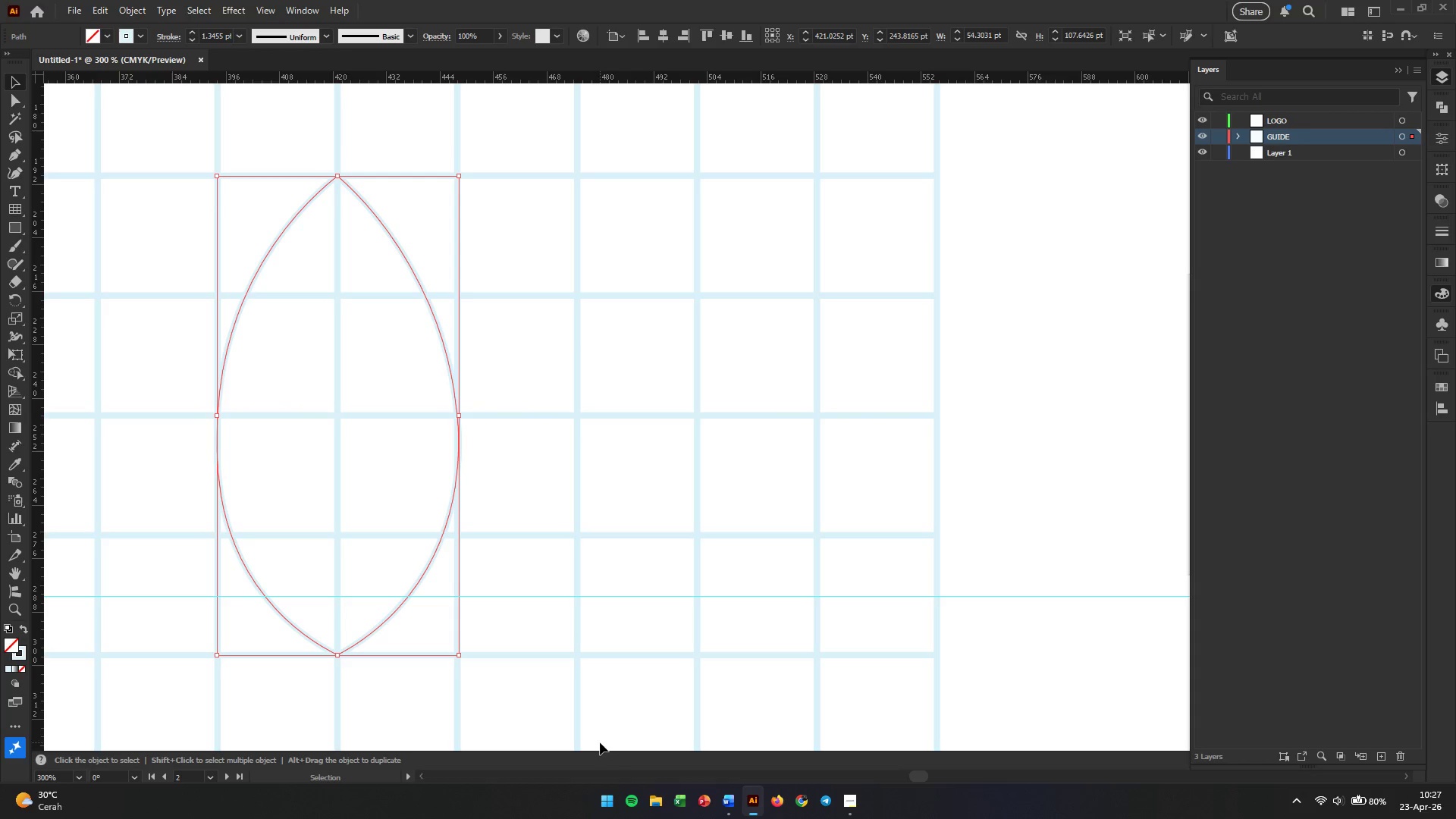 
double_click([17, 656])
 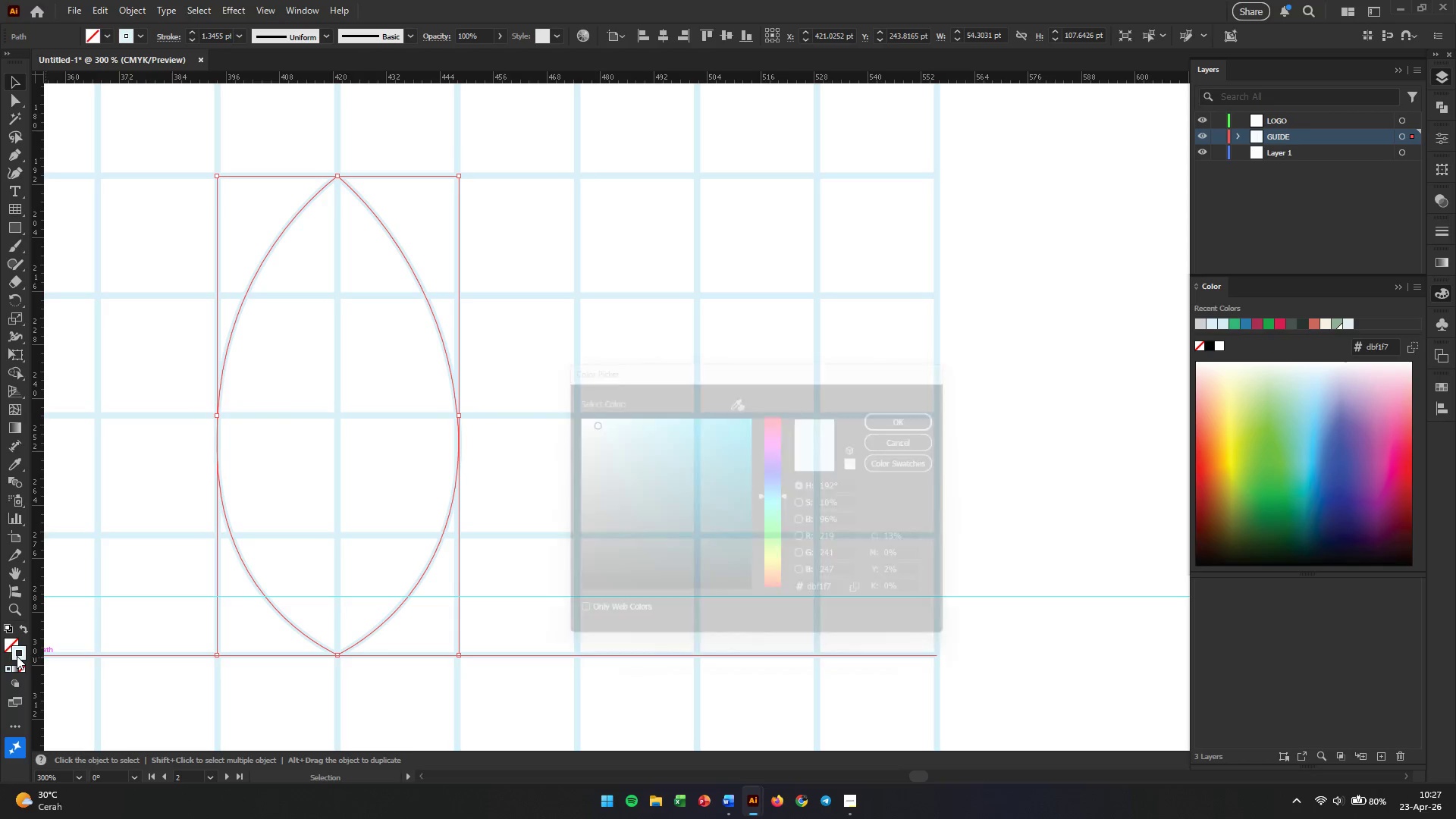 
triple_click([17, 656])
 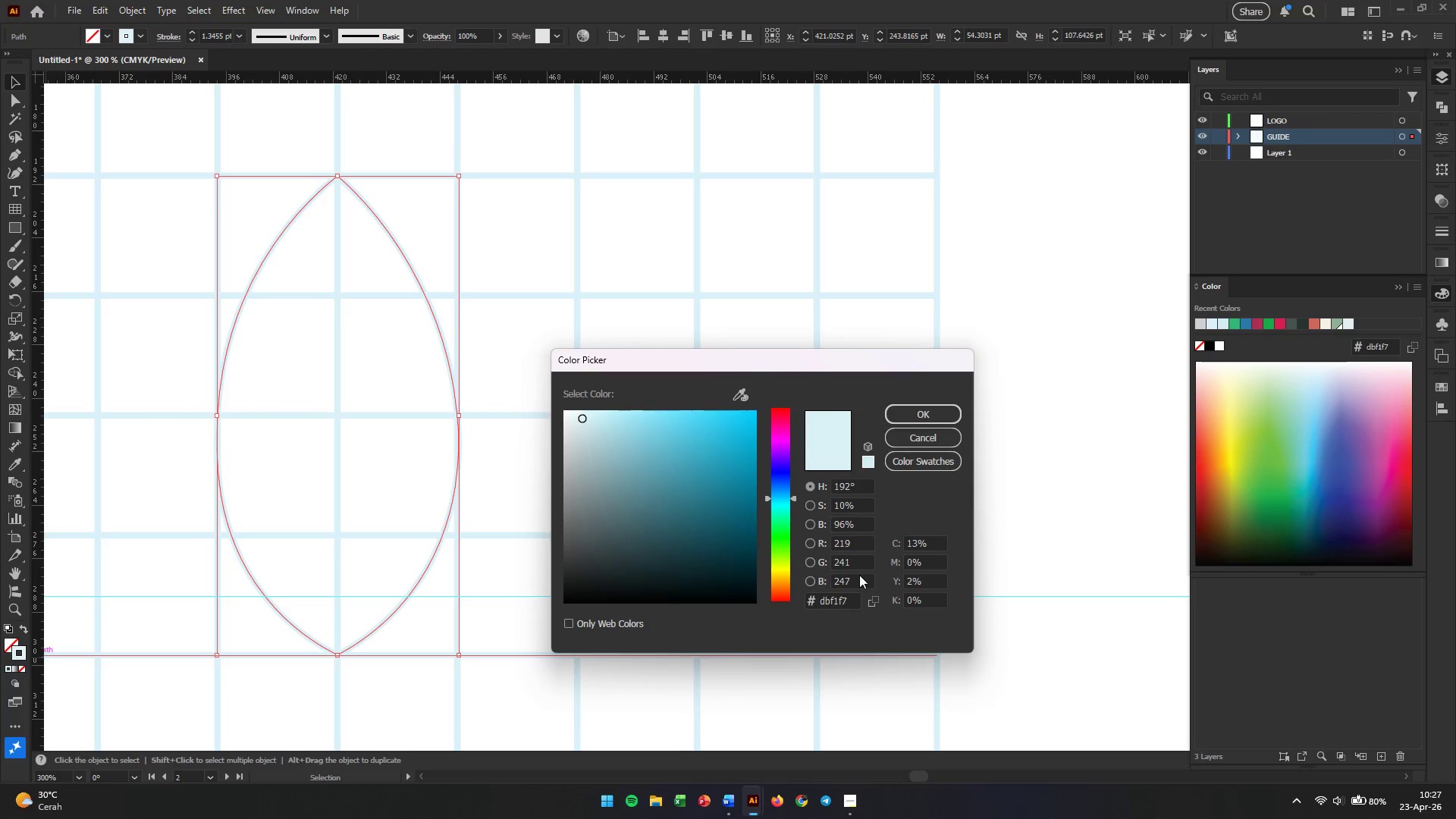 
double_click([840, 600])
 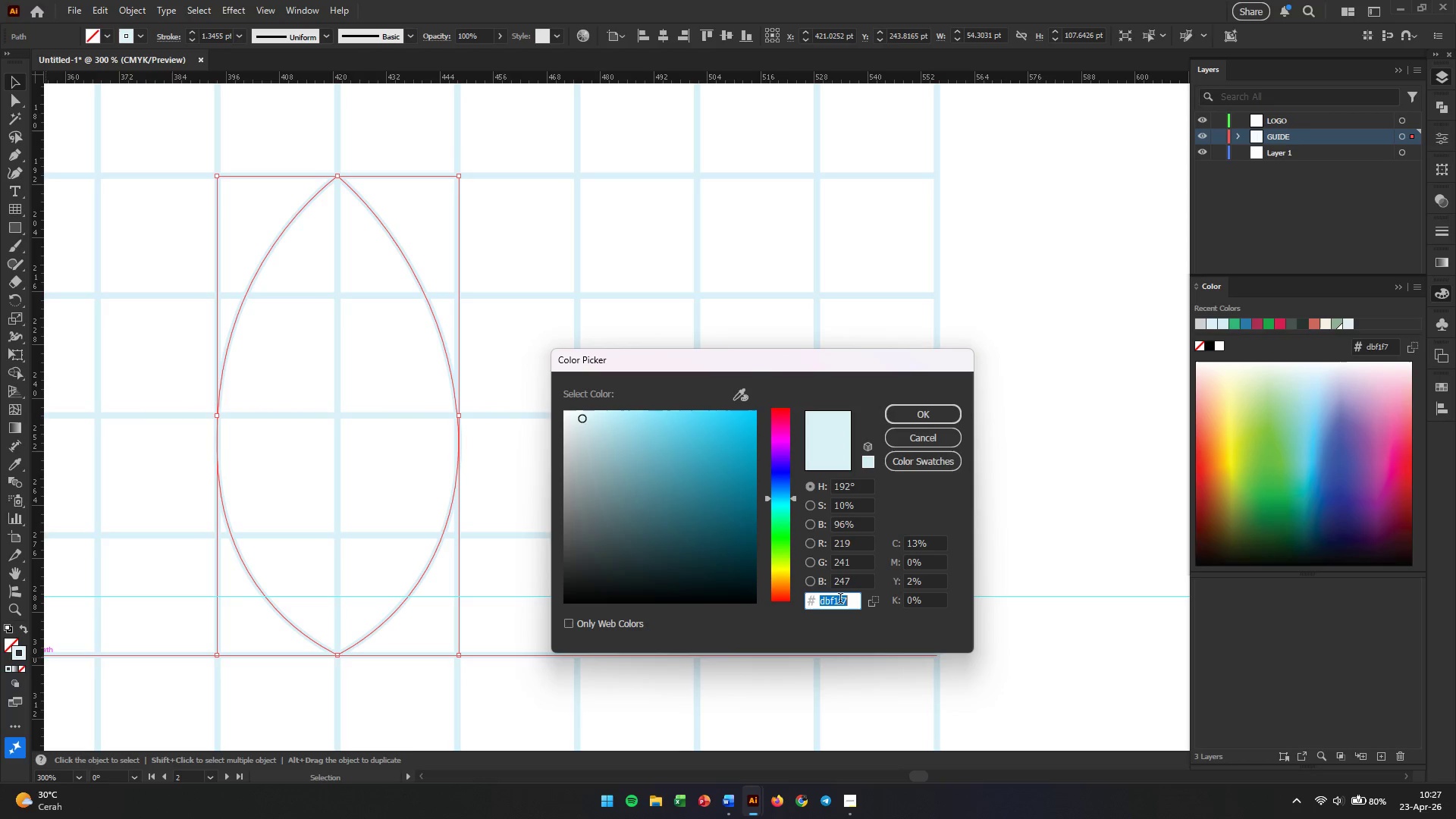 
triple_click([840, 600])
 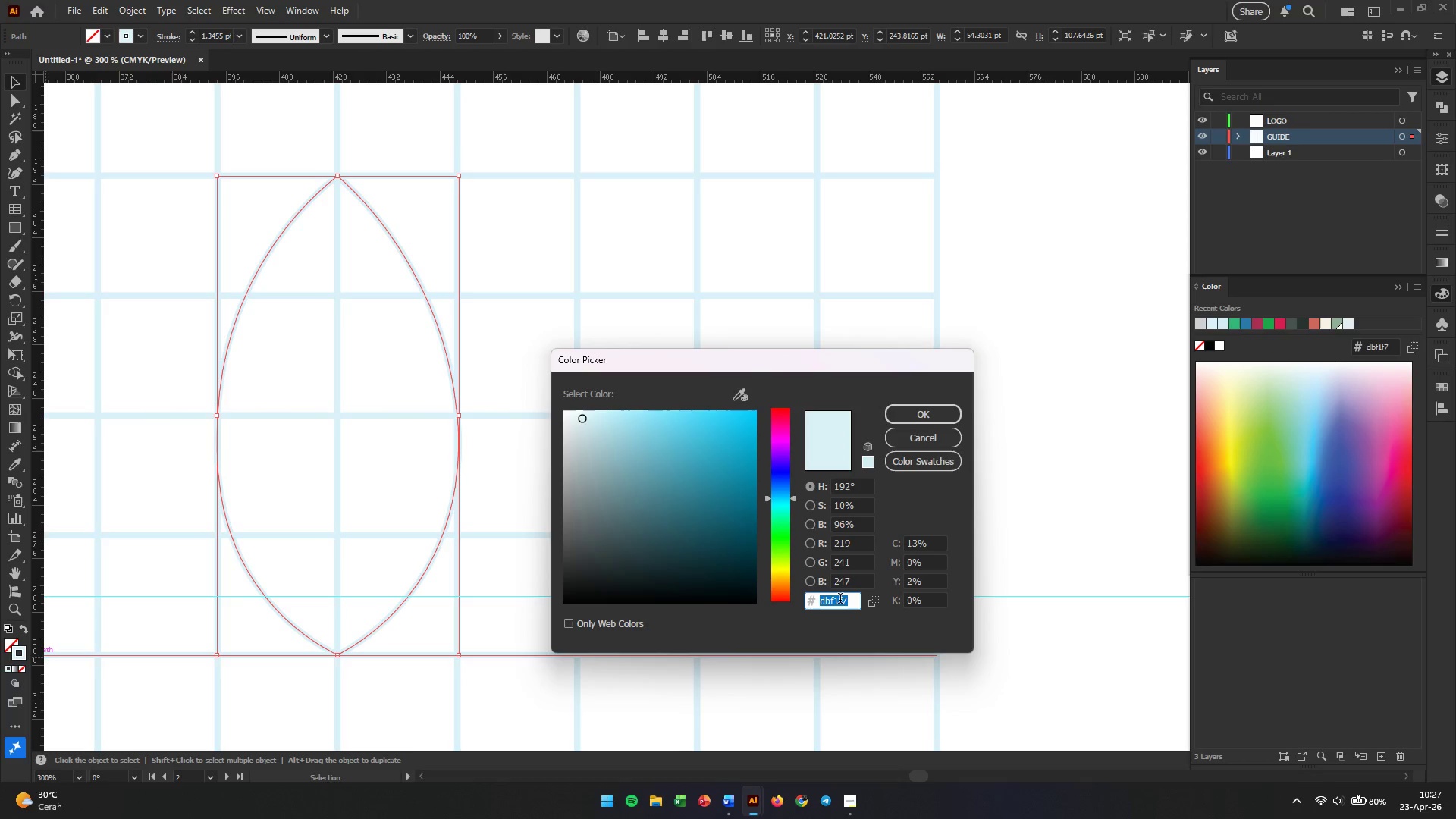 
triple_click([840, 600])
 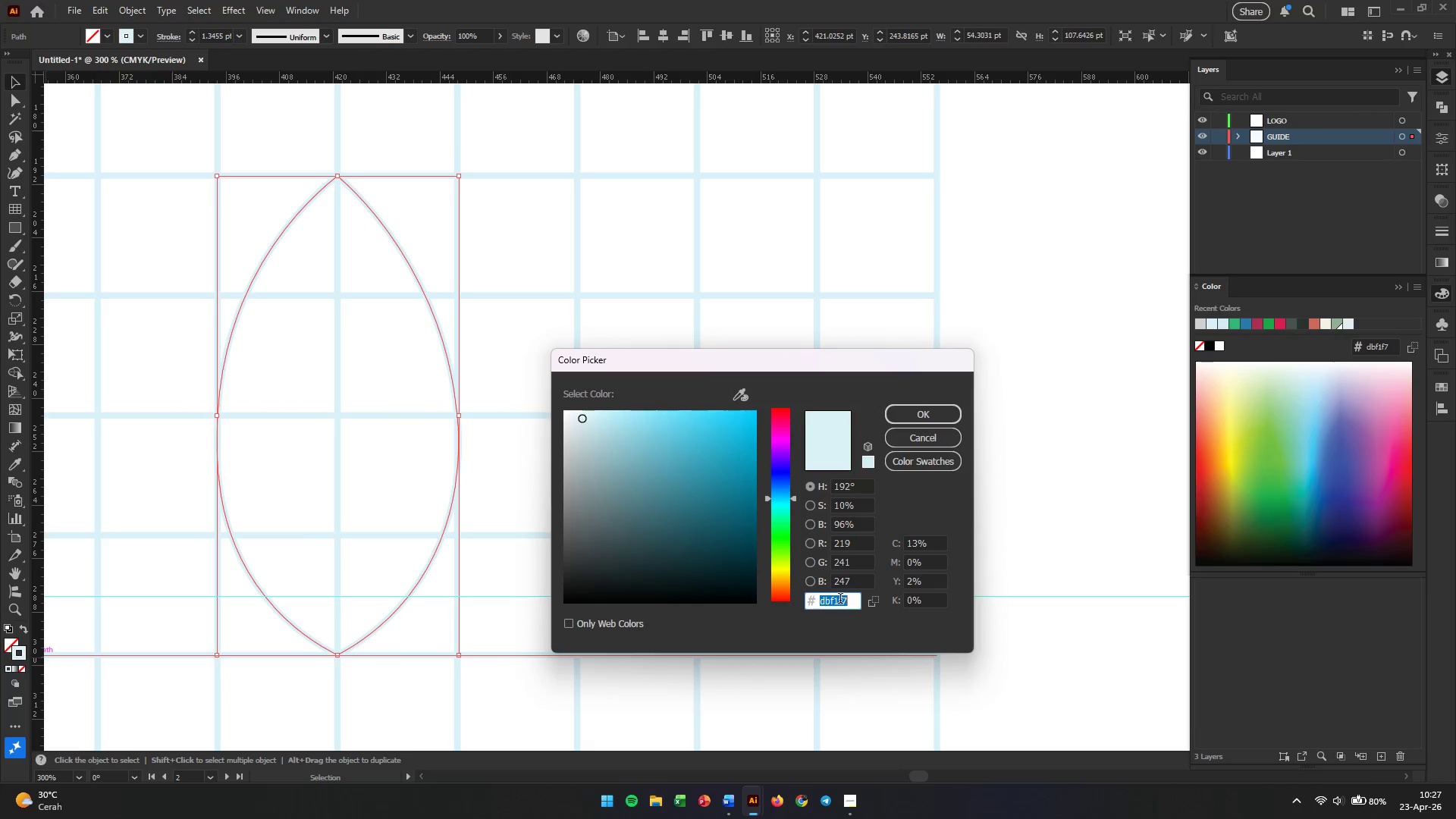 
wait(5.28)
 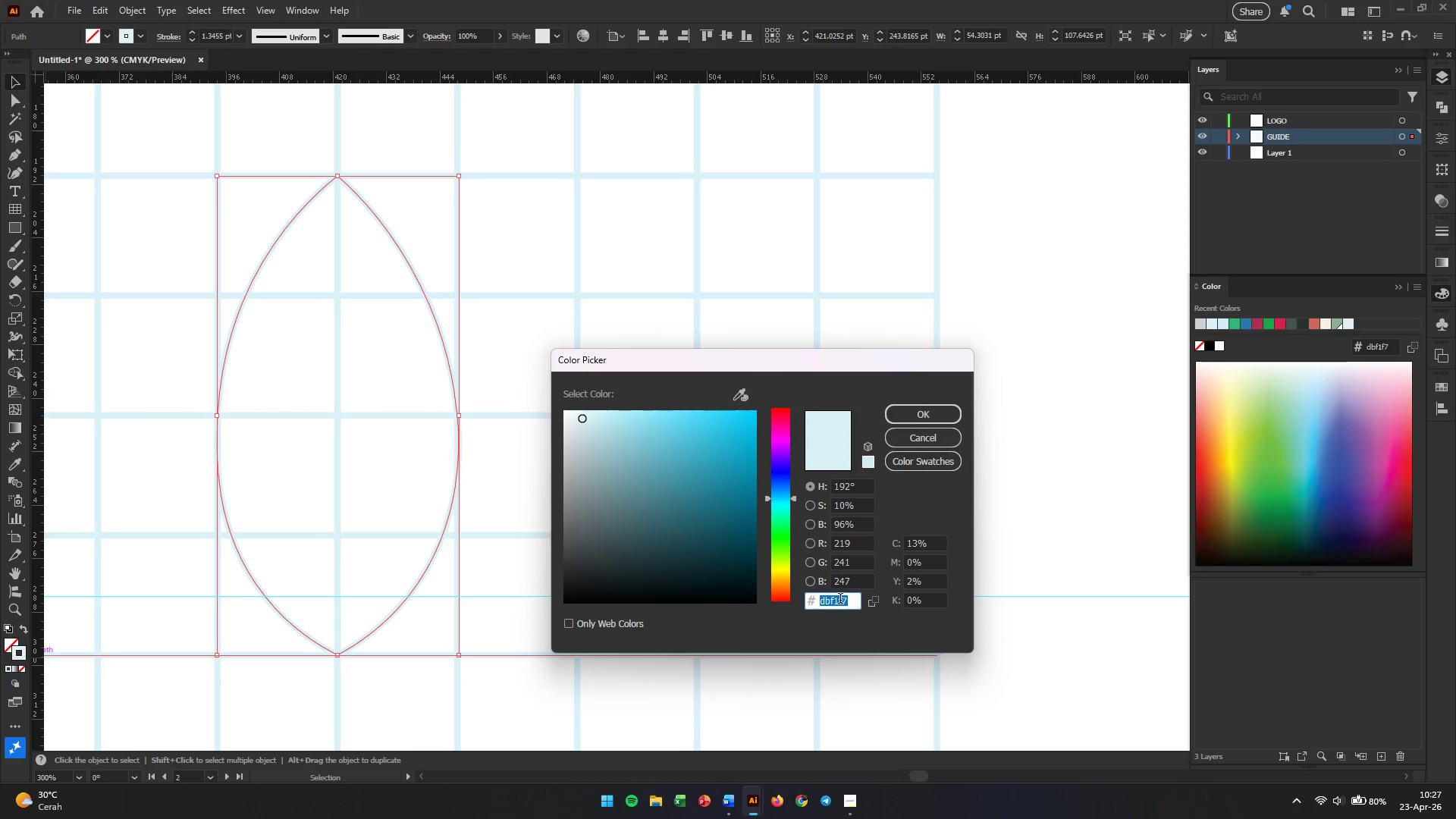 
key(Numpad1)
 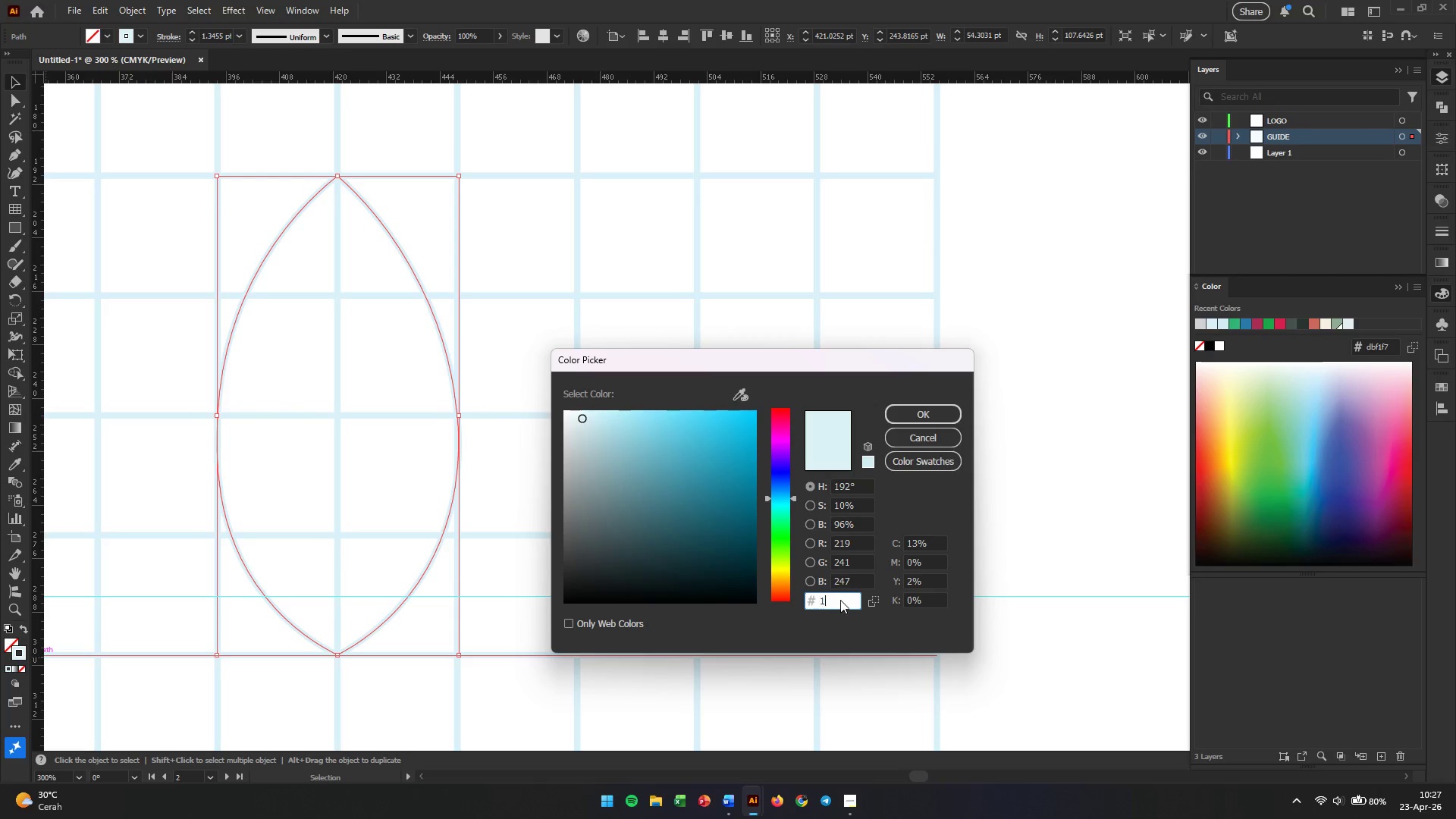 
key(Numpad0)
 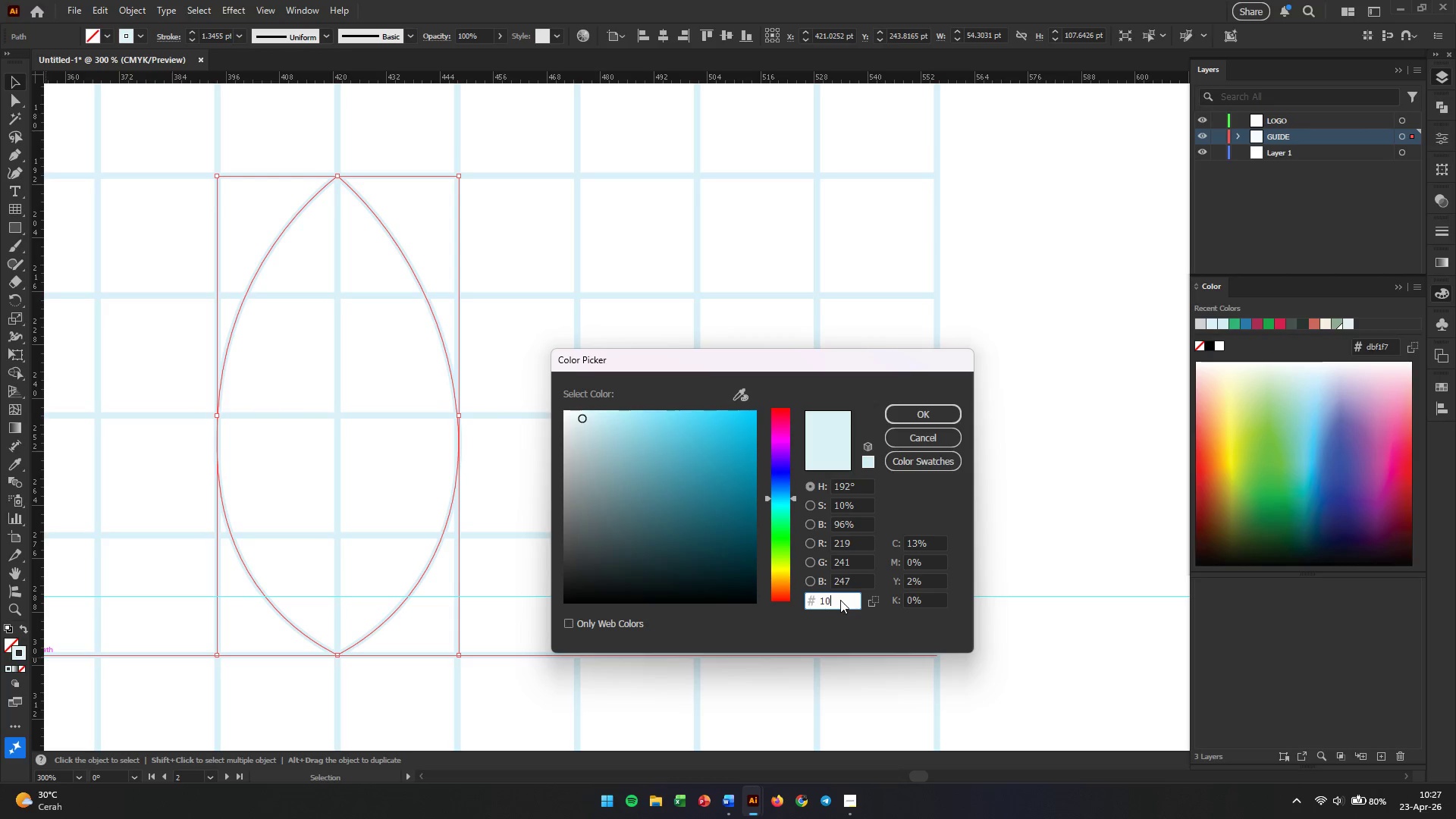 
key(Shift+B)
 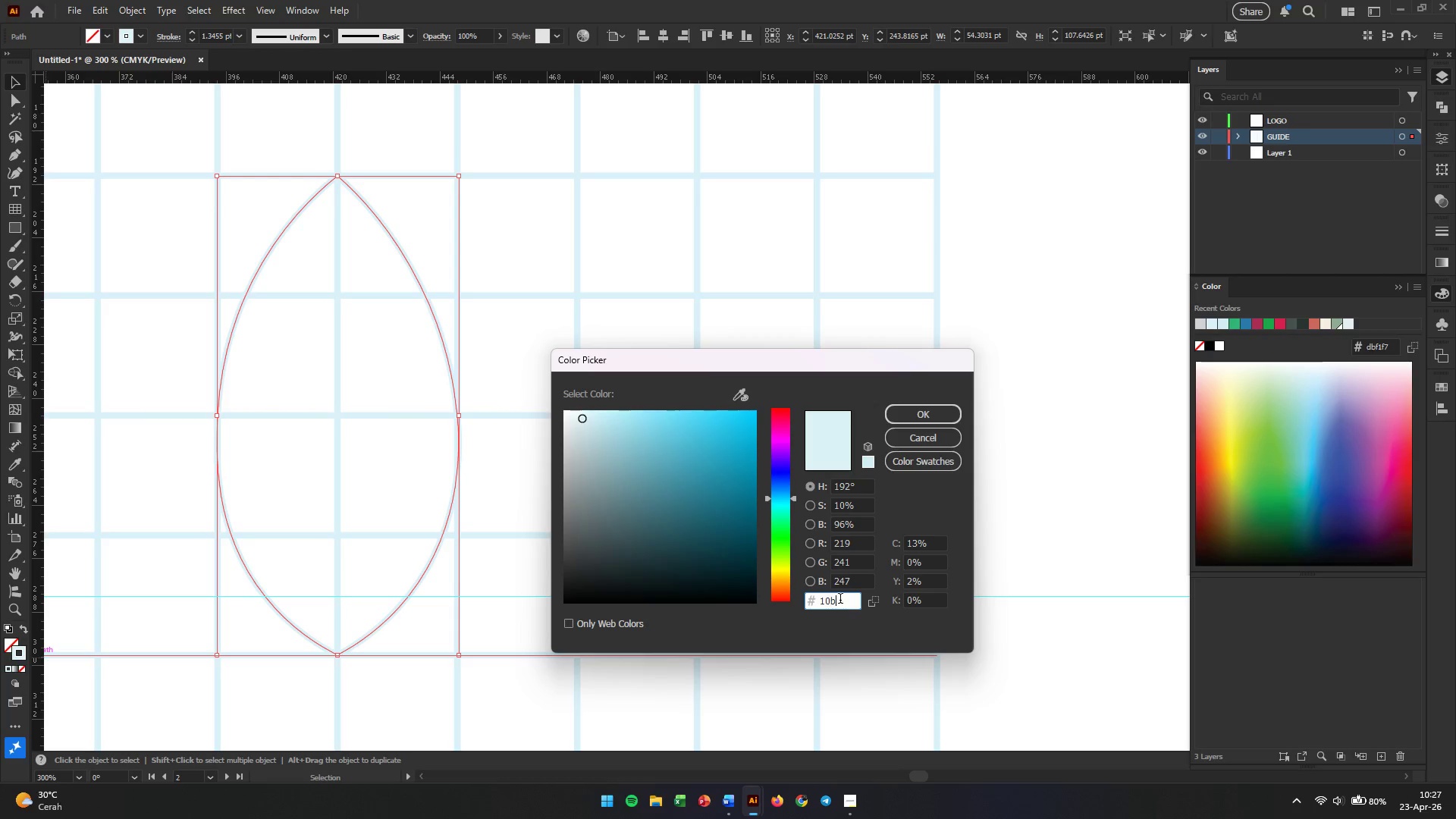 
key(Numpad9)
 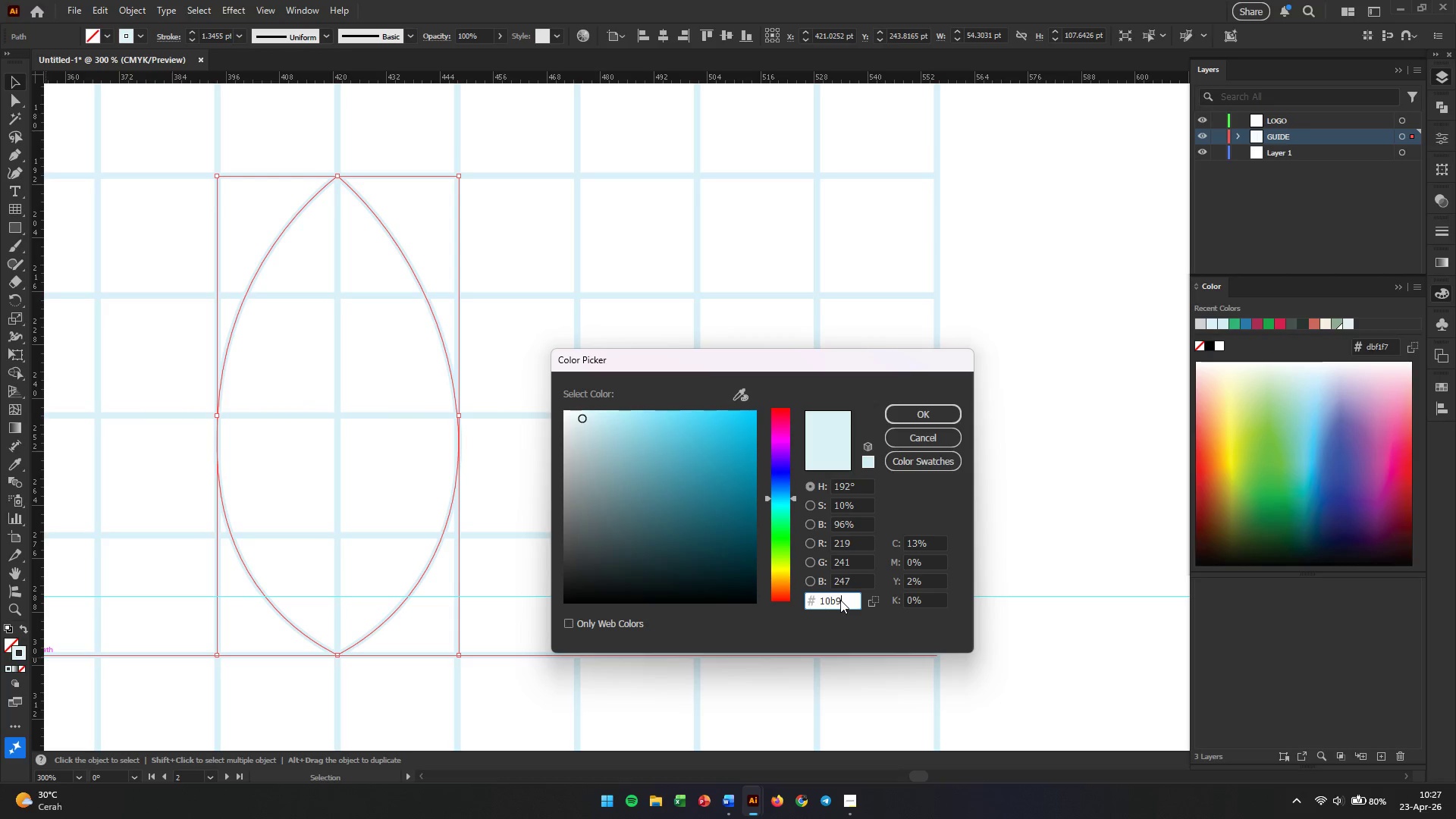 
key(Numpad8)
 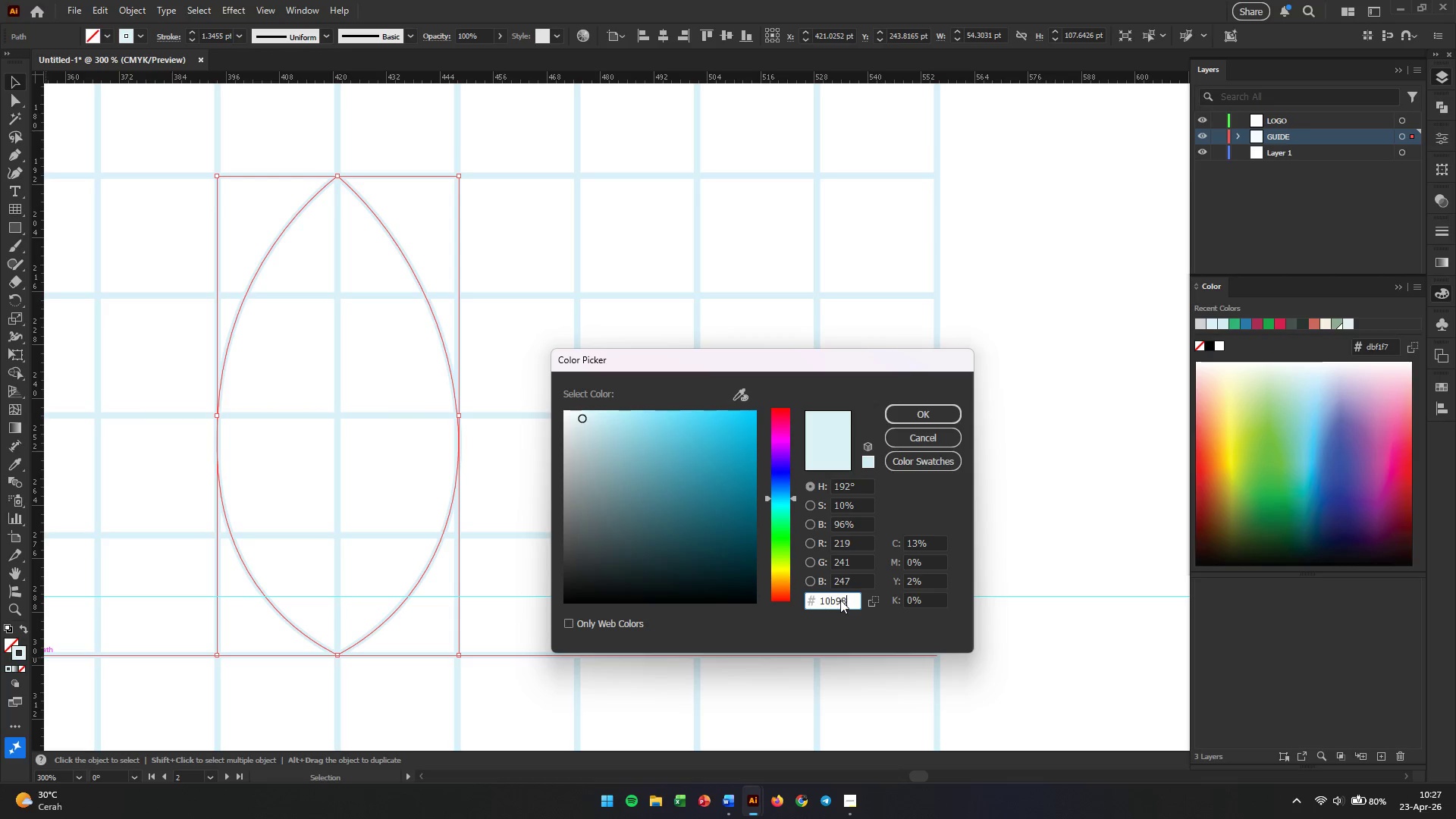 
key(Numpad1)
 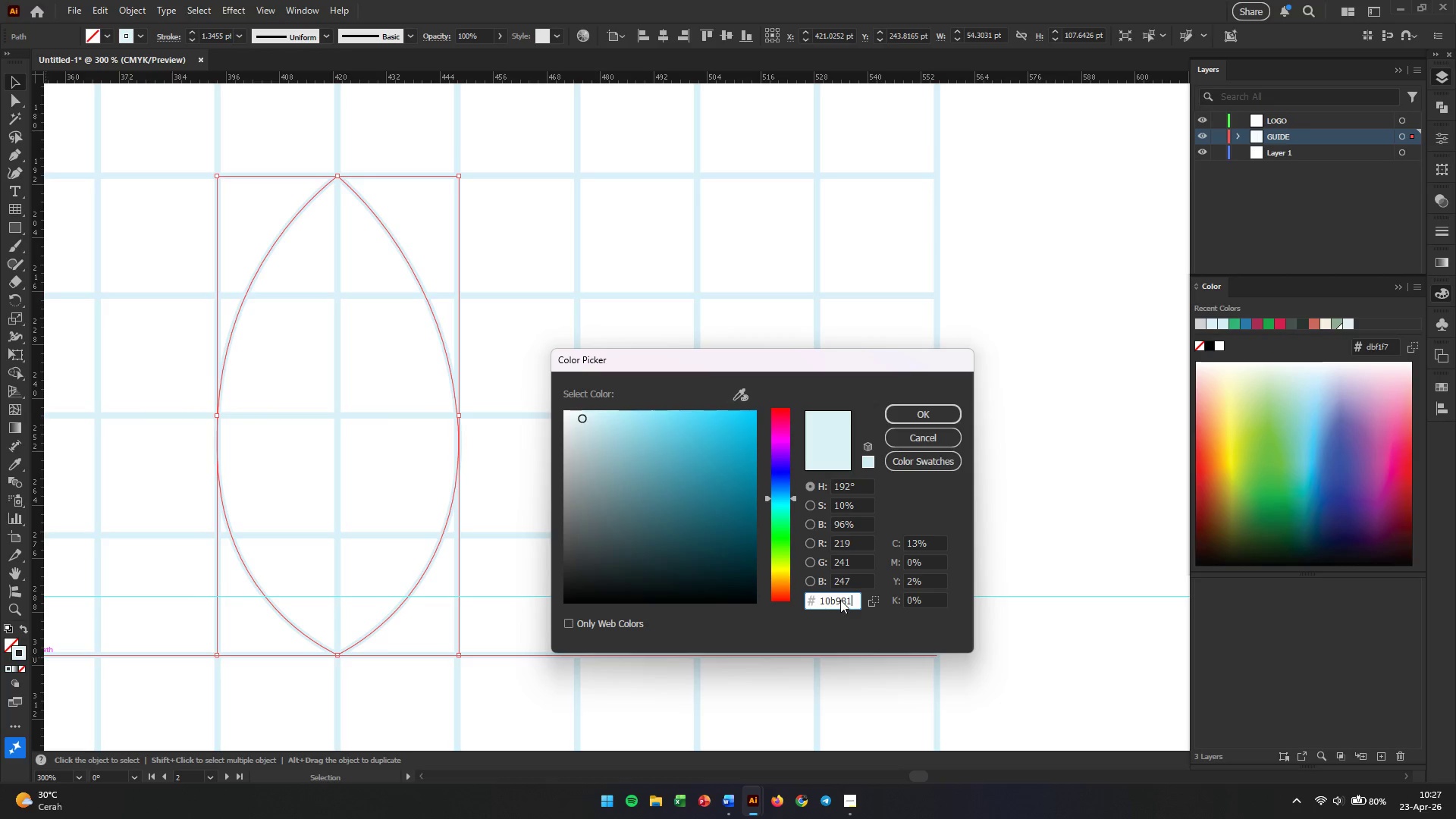 
key(Enter)
 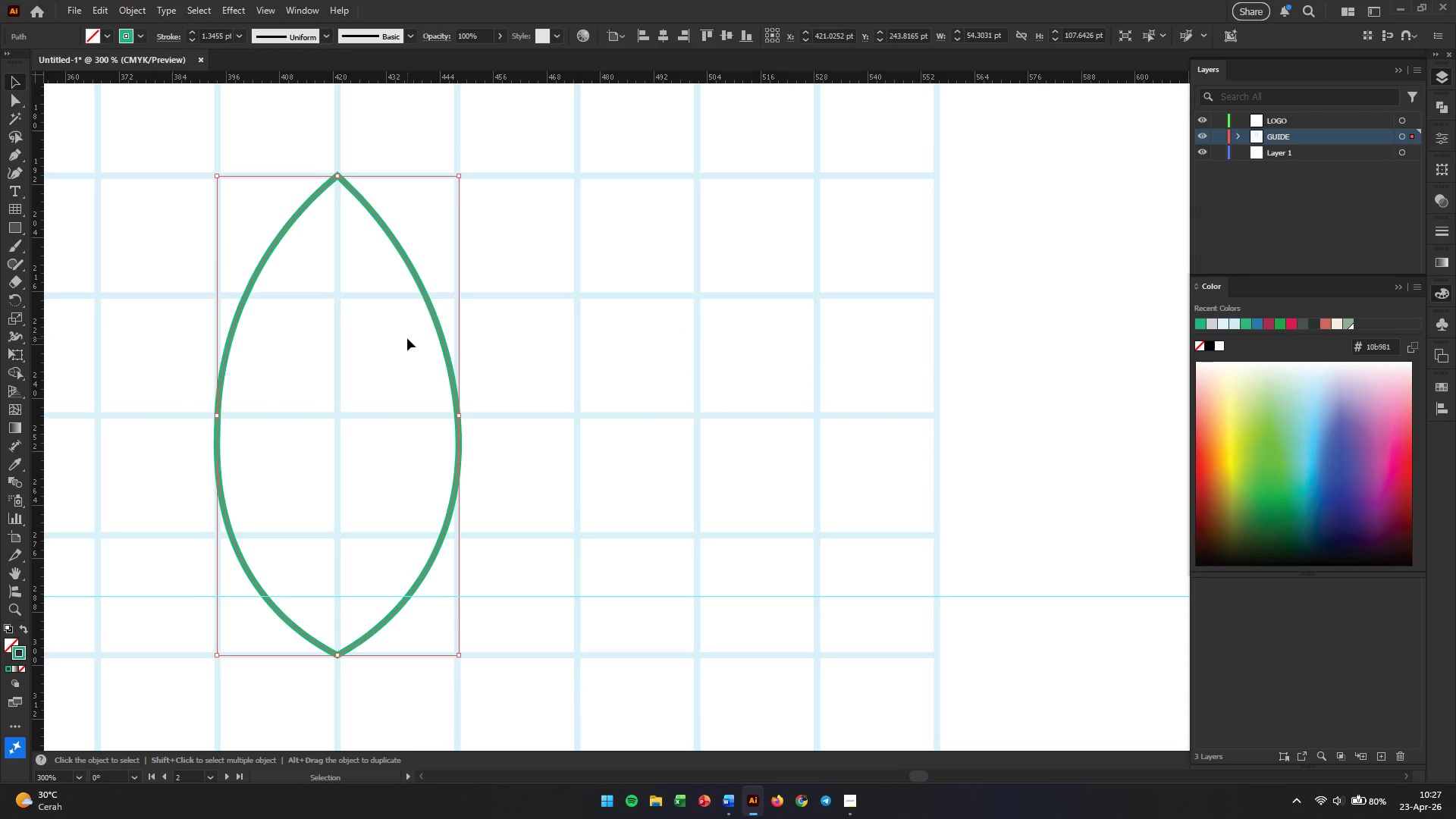 
left_click([535, 361])
 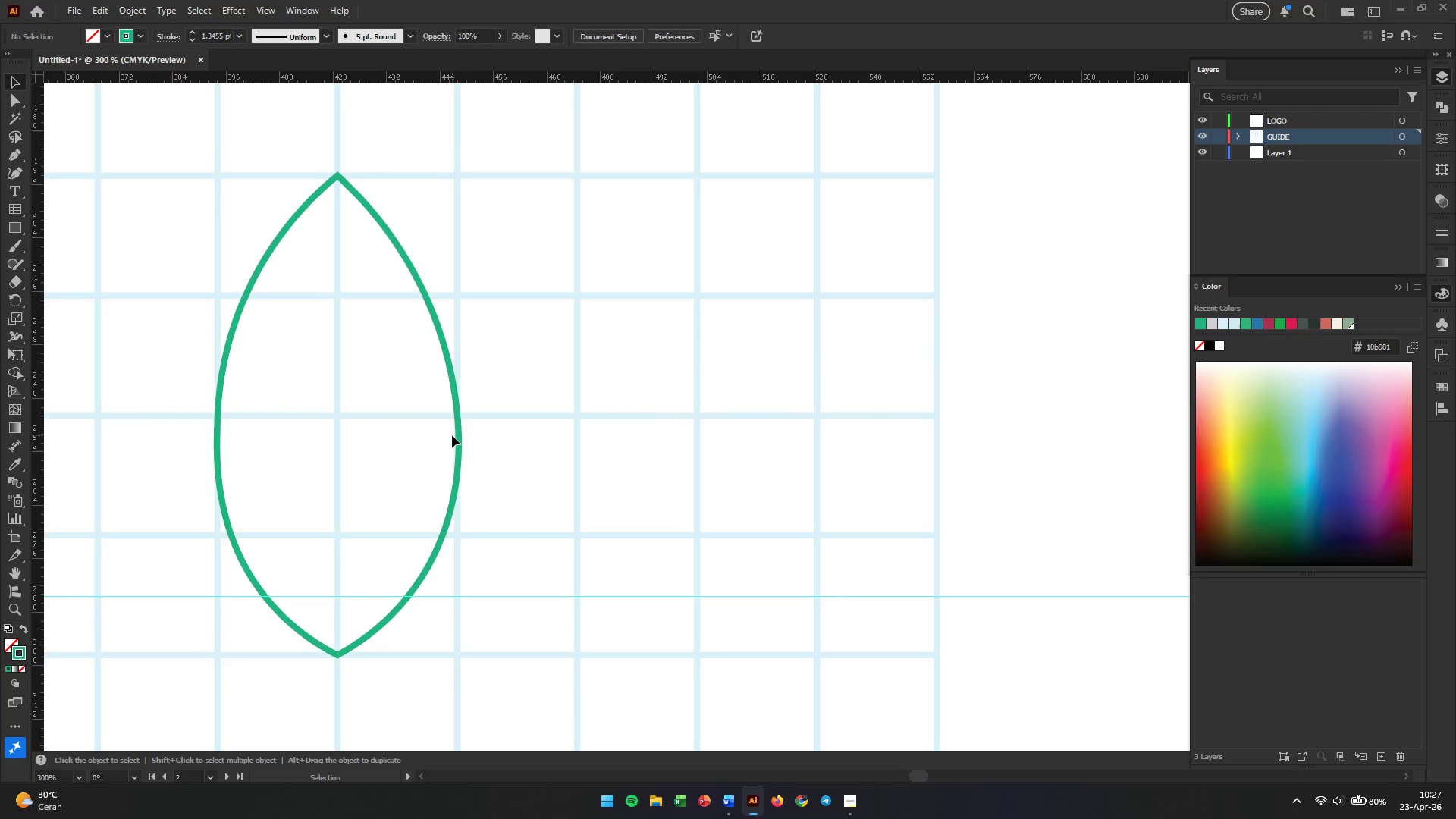 
left_click([460, 435])
 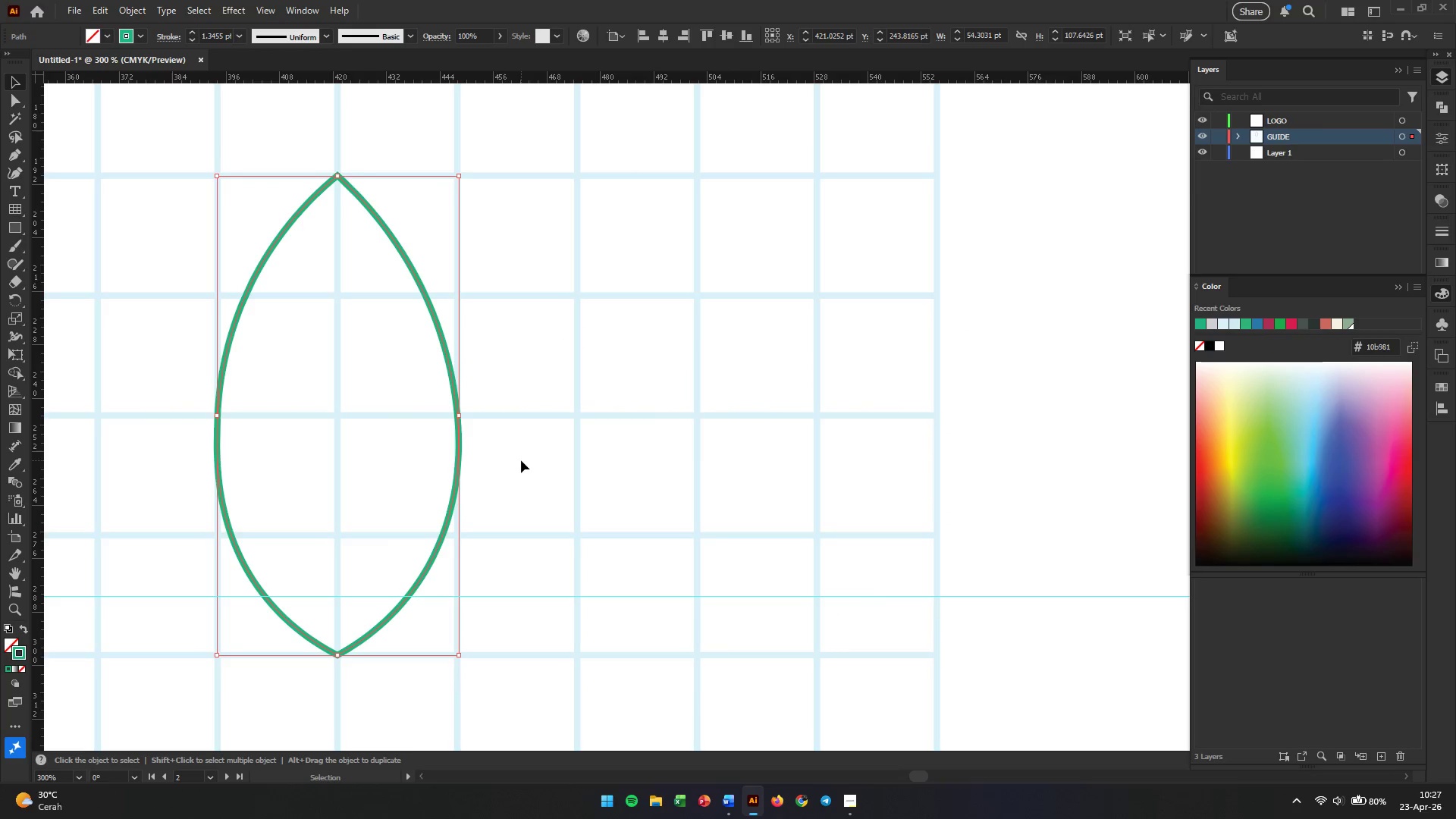 
hold_key(key=Space, duration=0.62)
 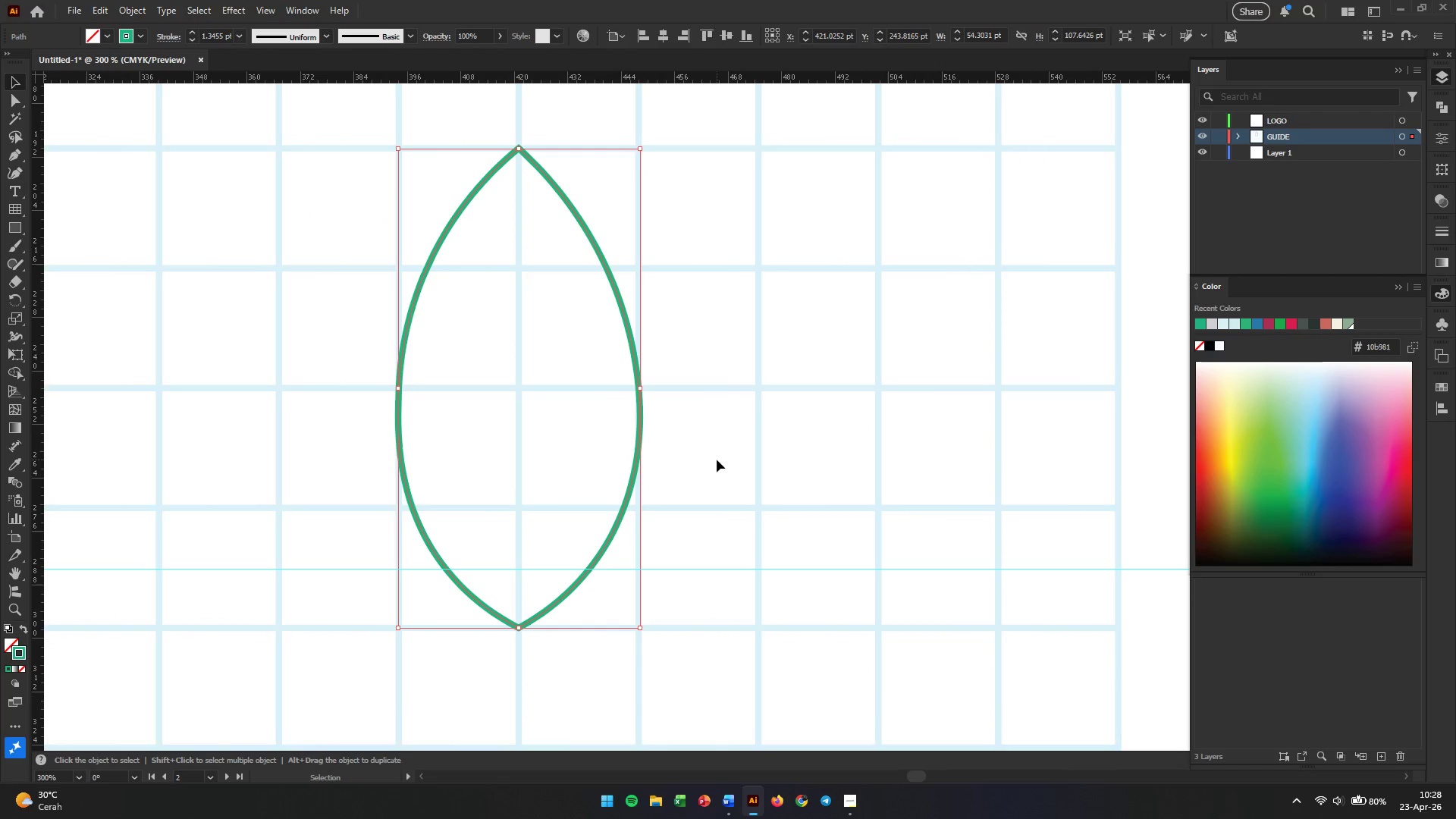 
left_click_drag(start_coordinate=[521, 460], to_coordinate=[702, 433])
 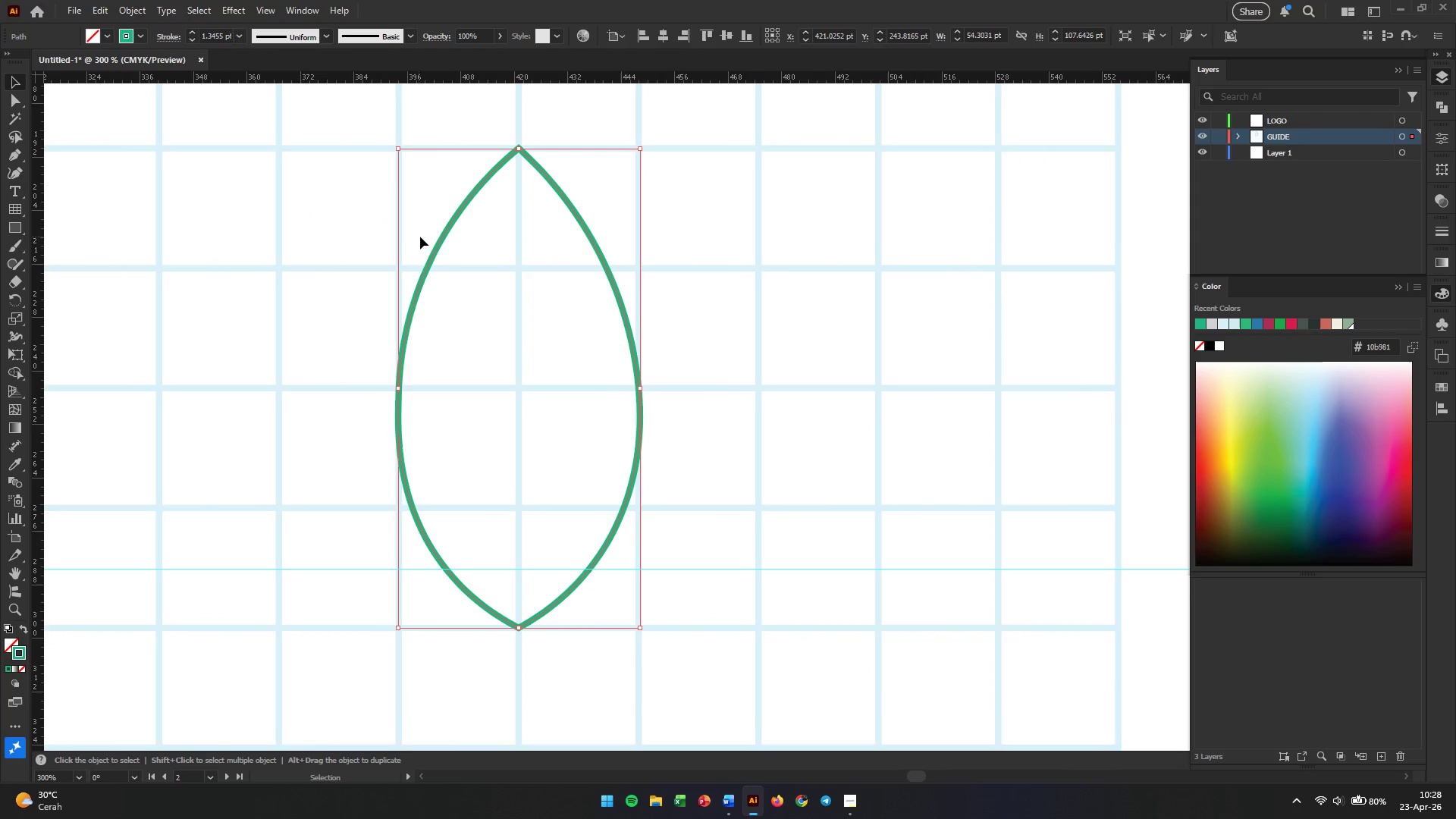 
right_click([441, 237])
 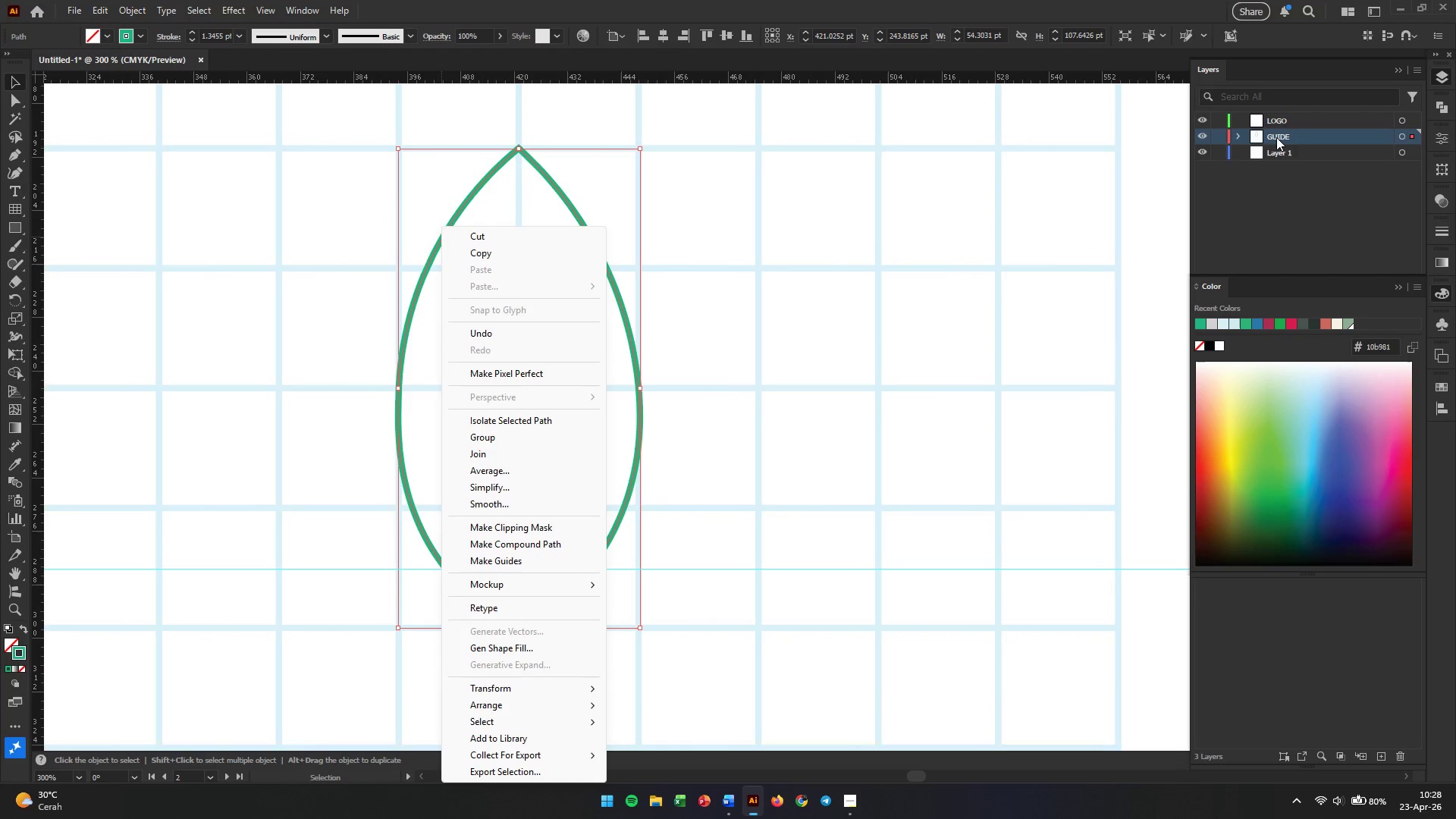 
left_click([1236, 133])
 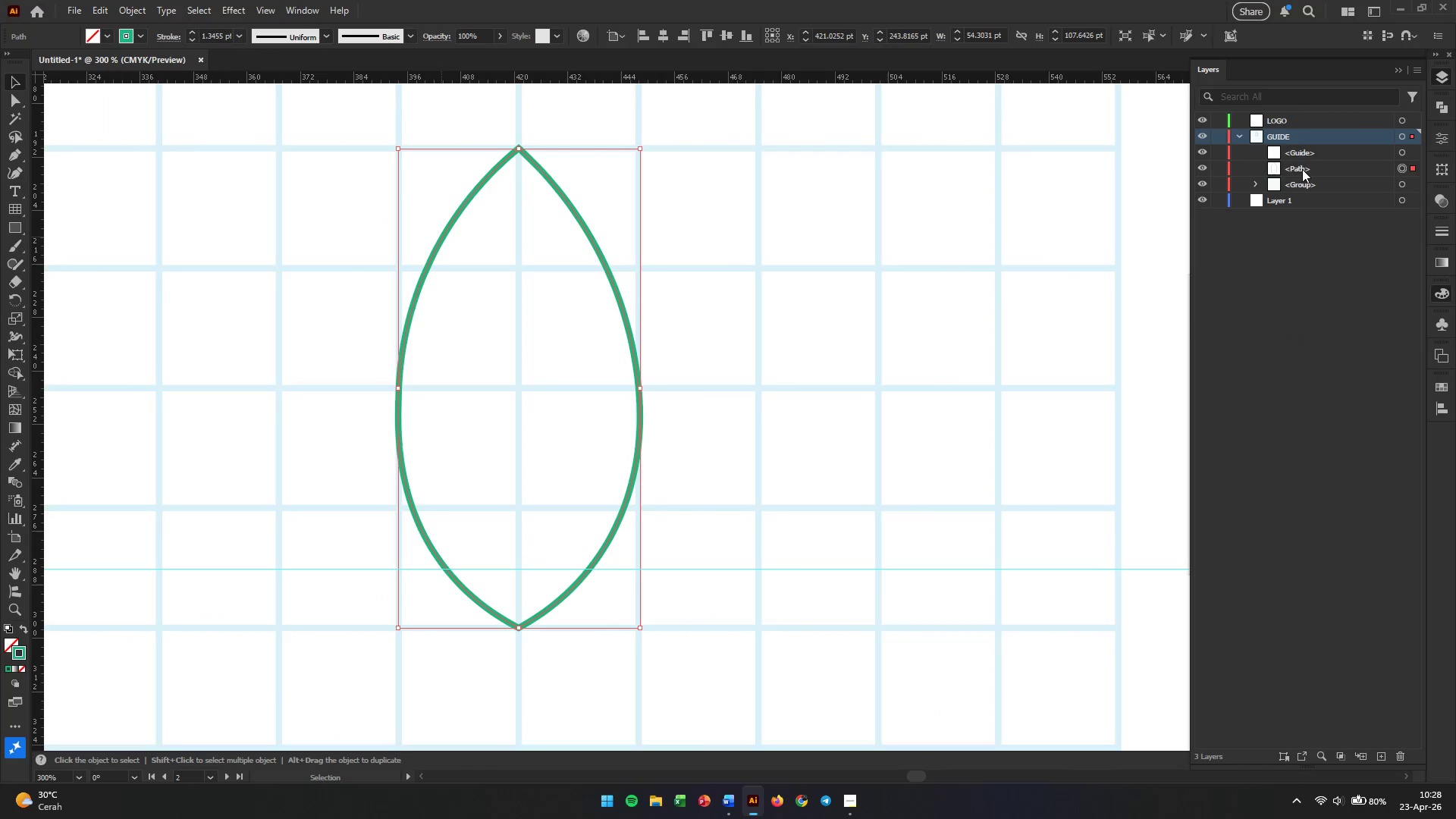 
left_click([1299, 165])
 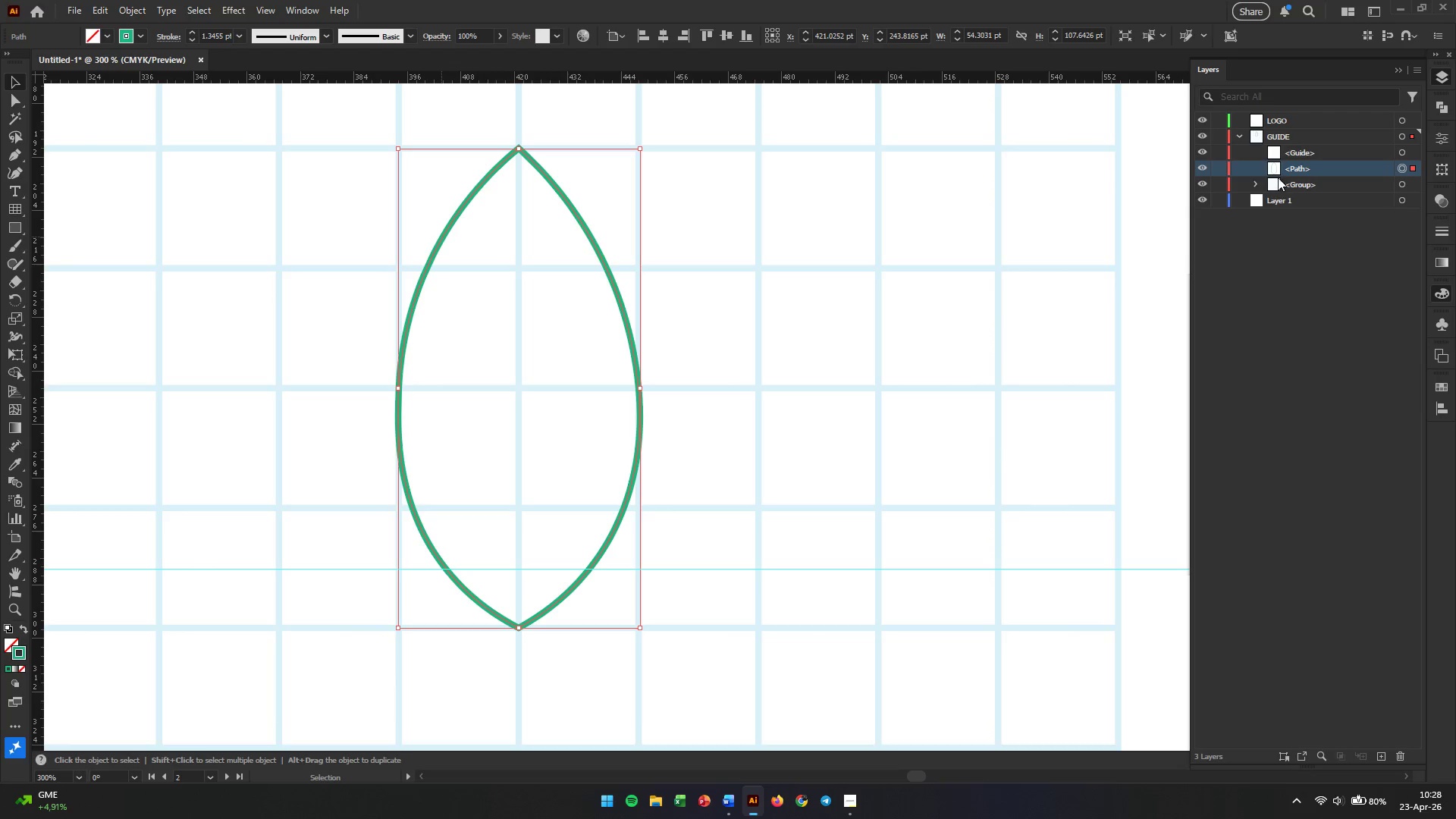 
left_click_drag(start_coordinate=[1299, 165], to_coordinate=[1293, 121])
 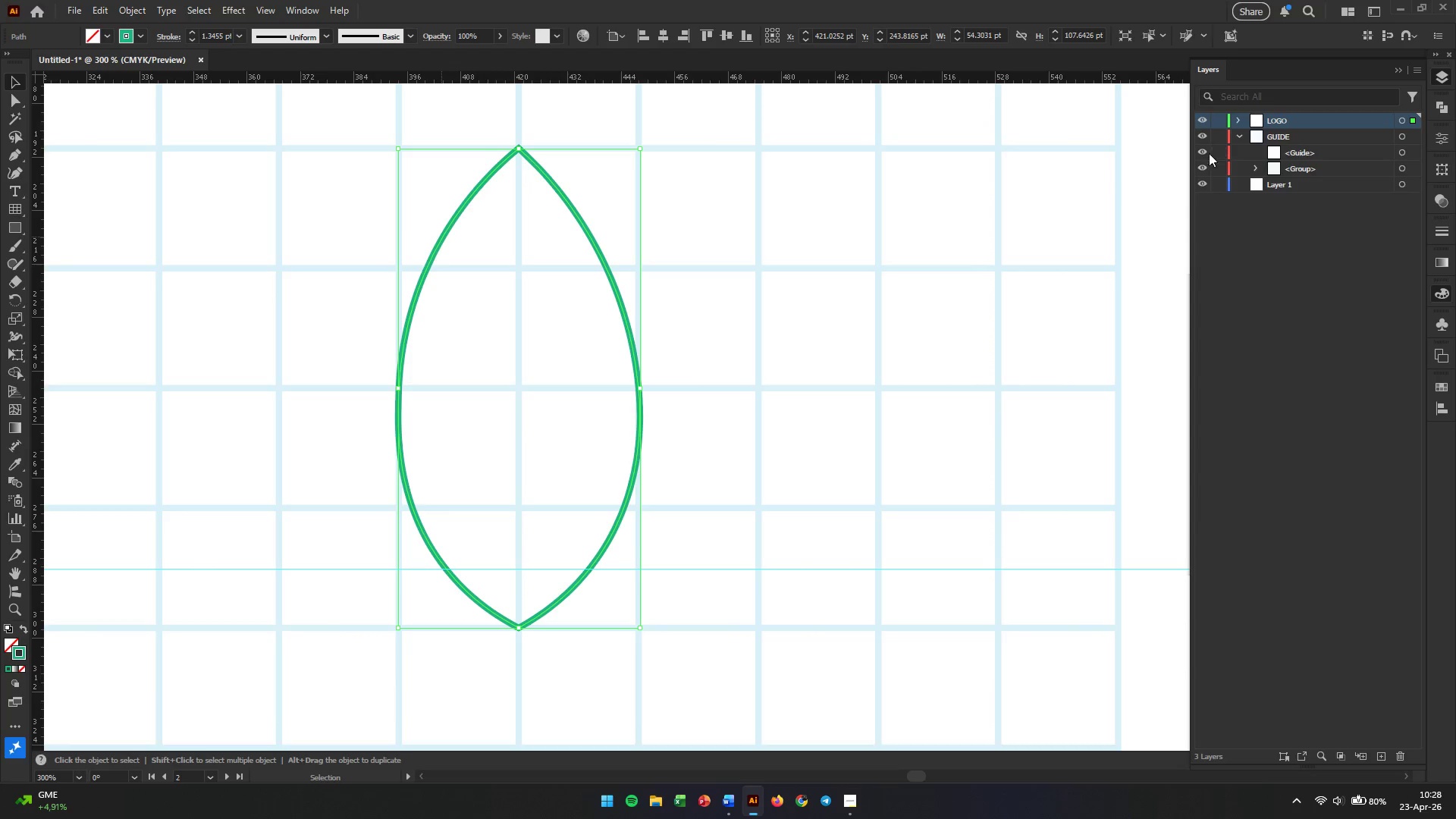 
left_click([1204, 153])
 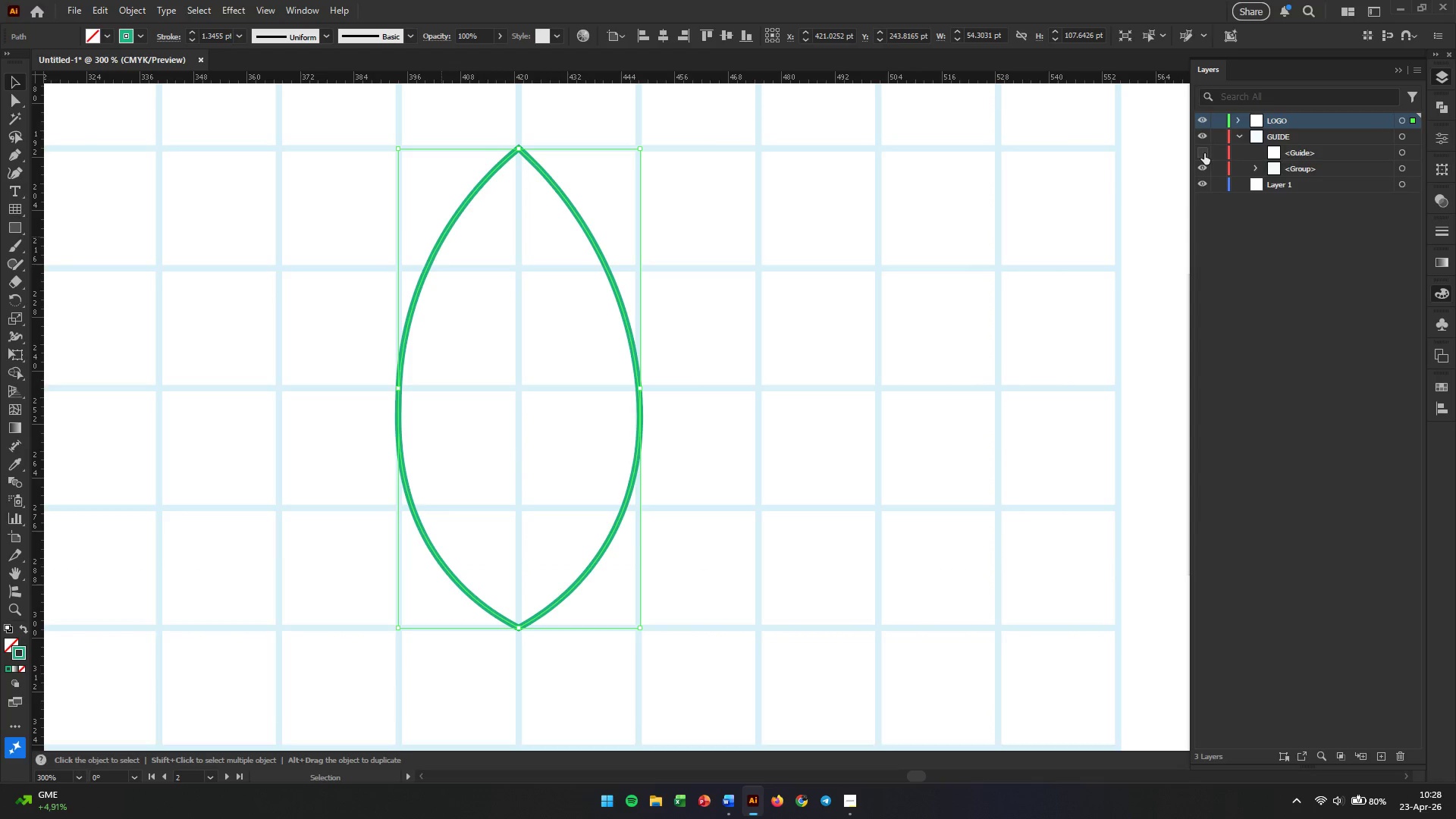 
left_click([1204, 153])
 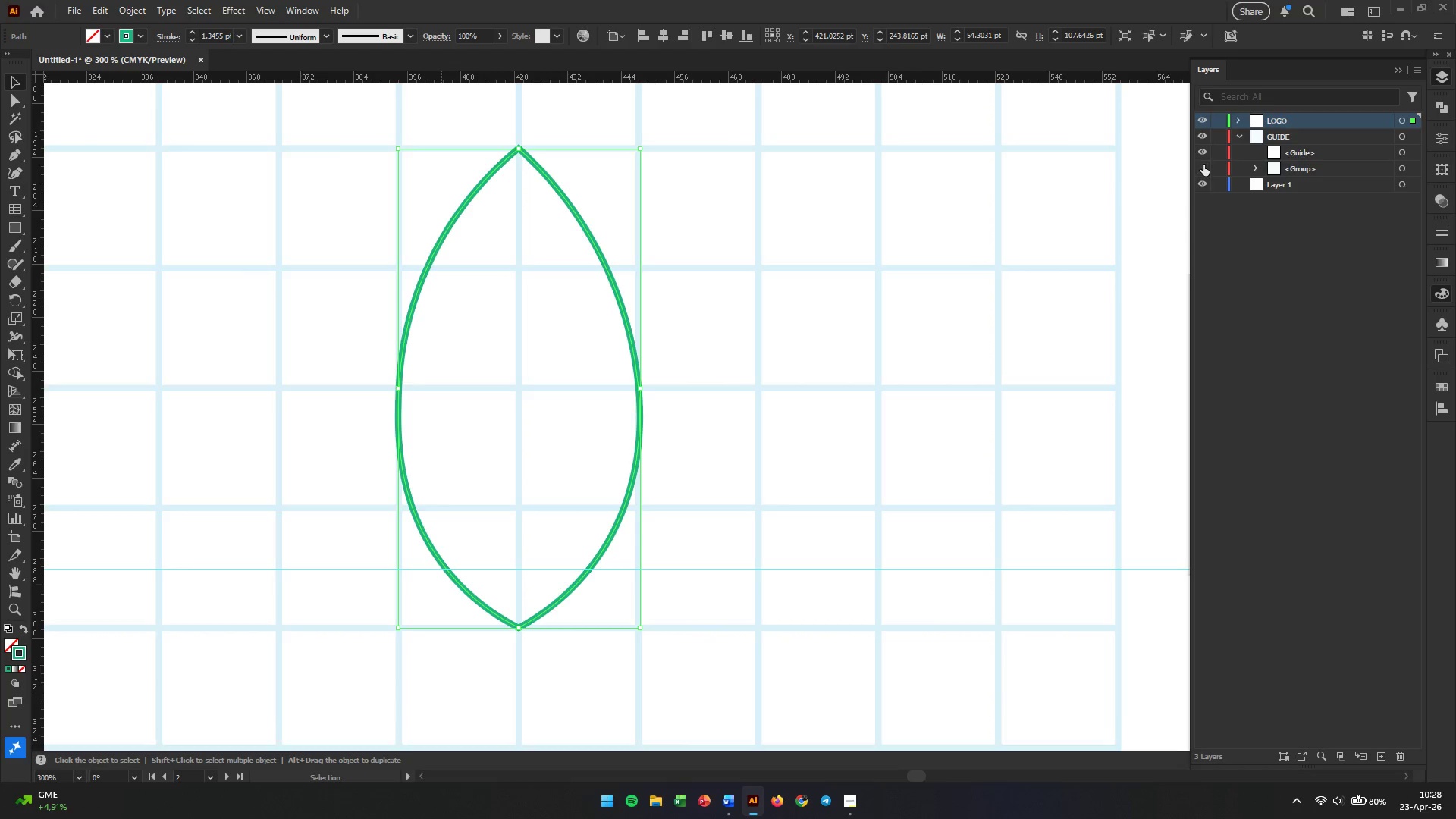 
double_click([1203, 165])
 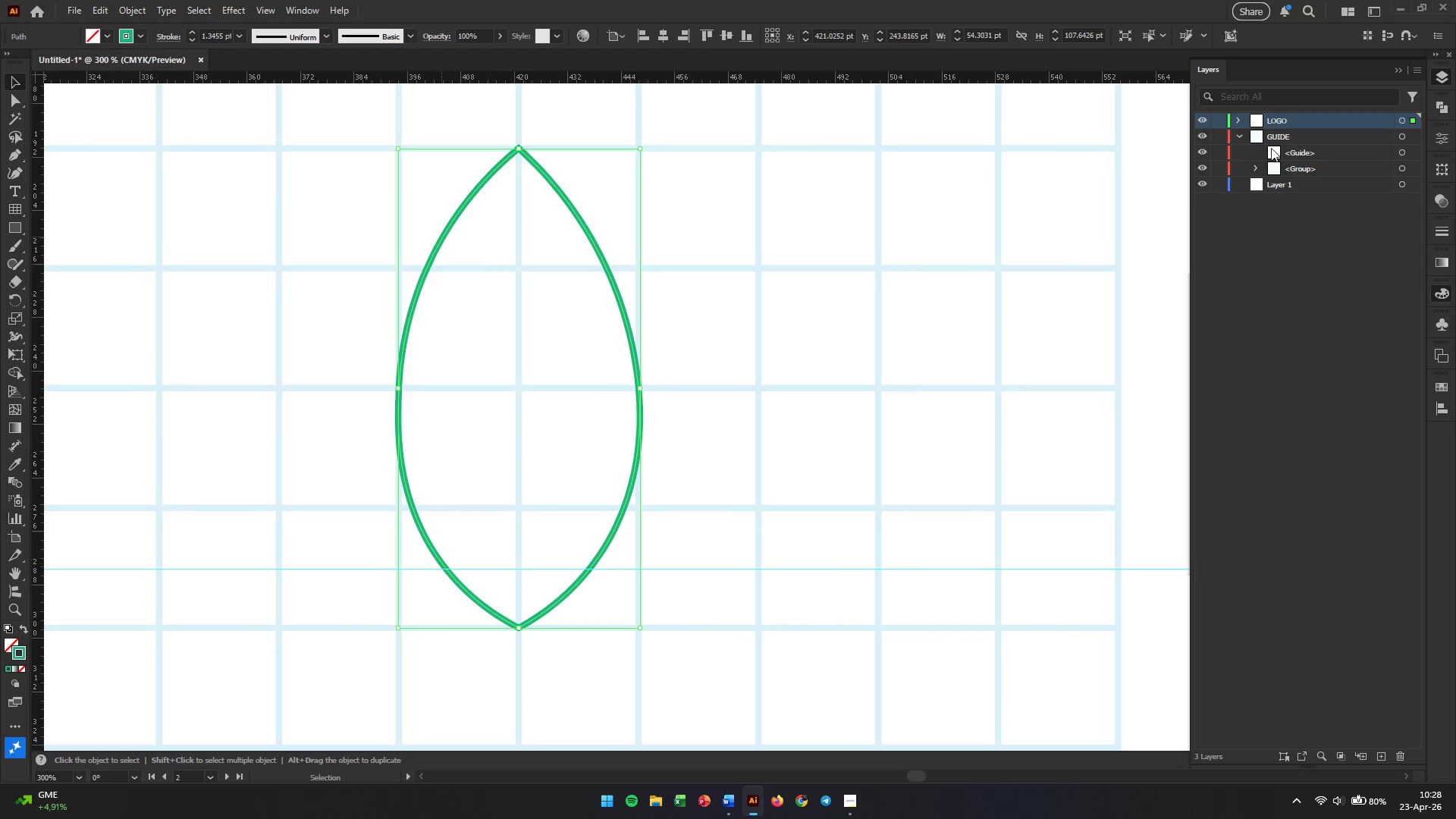 
left_click([1320, 151])
 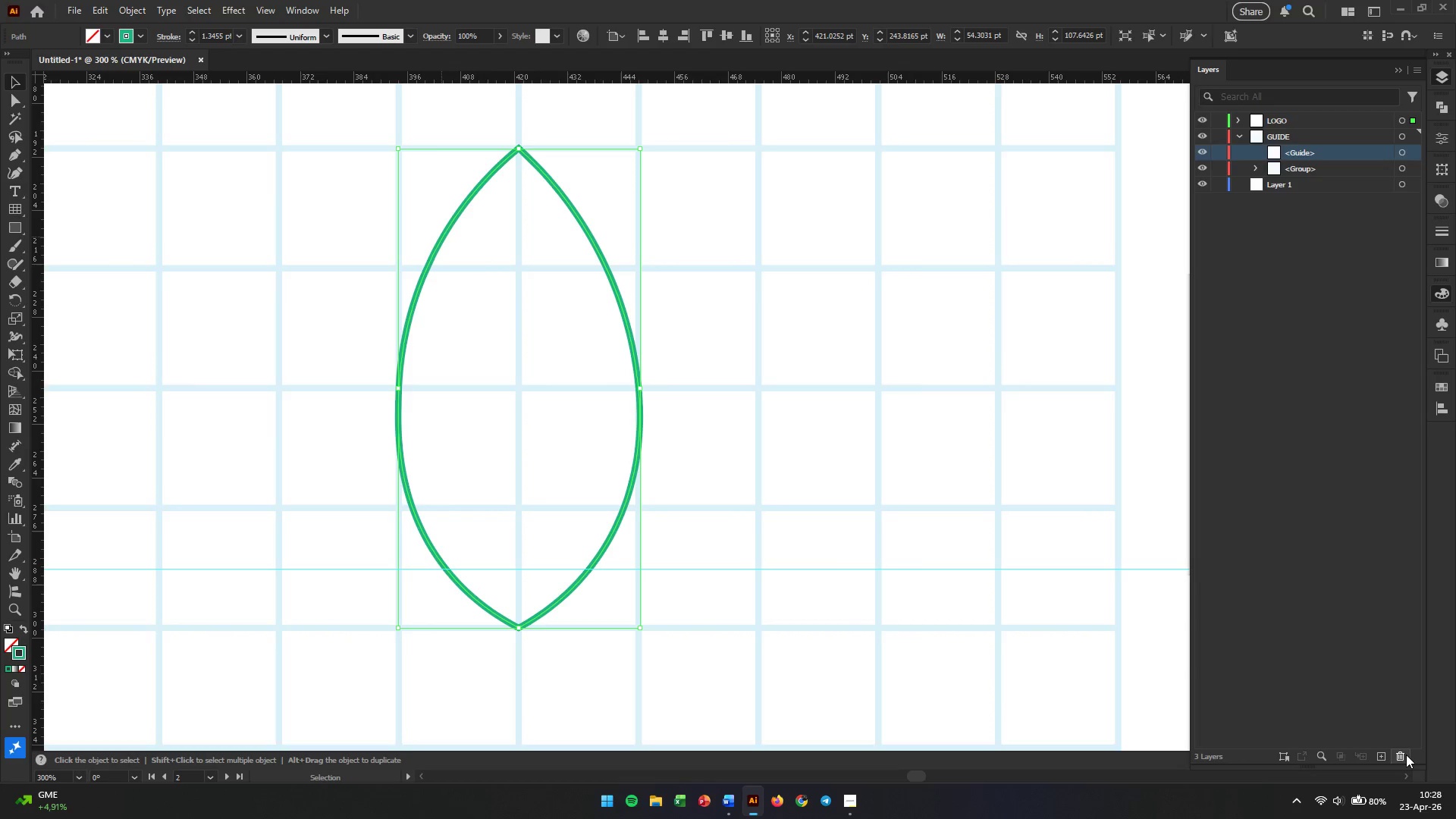 
left_click([1401, 760])
 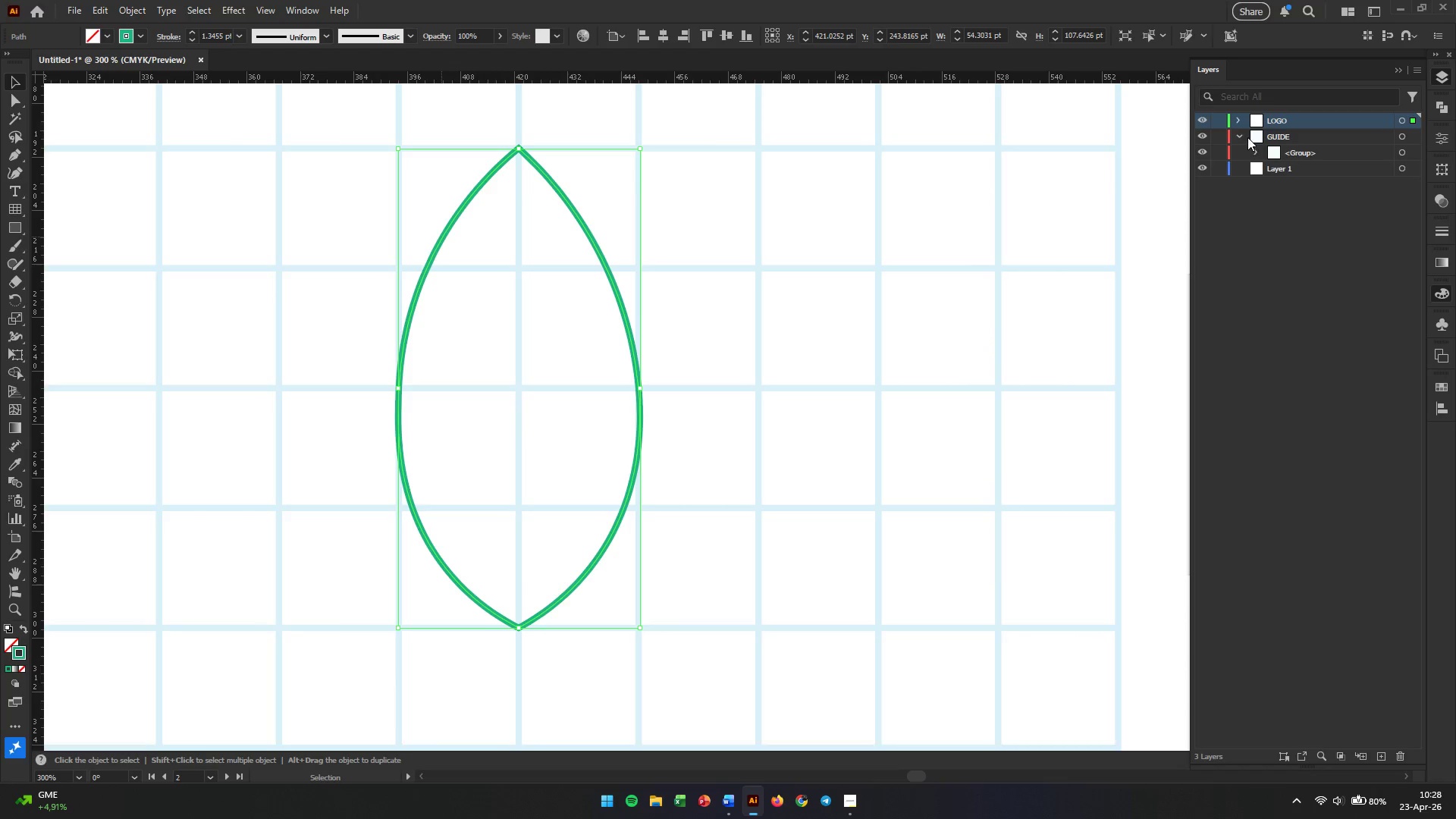 
left_click([1238, 136])
 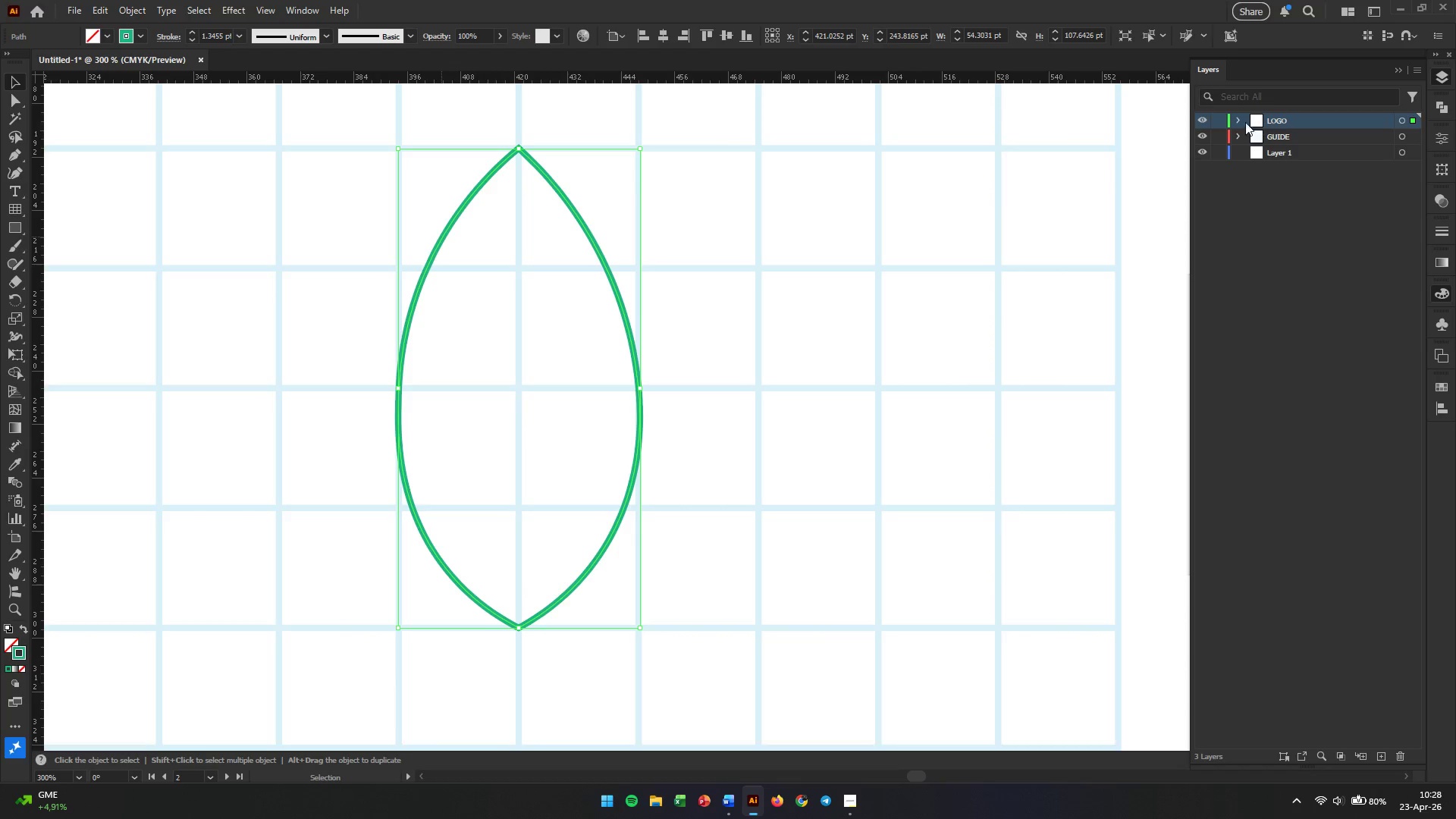 
left_click([1237, 120])
 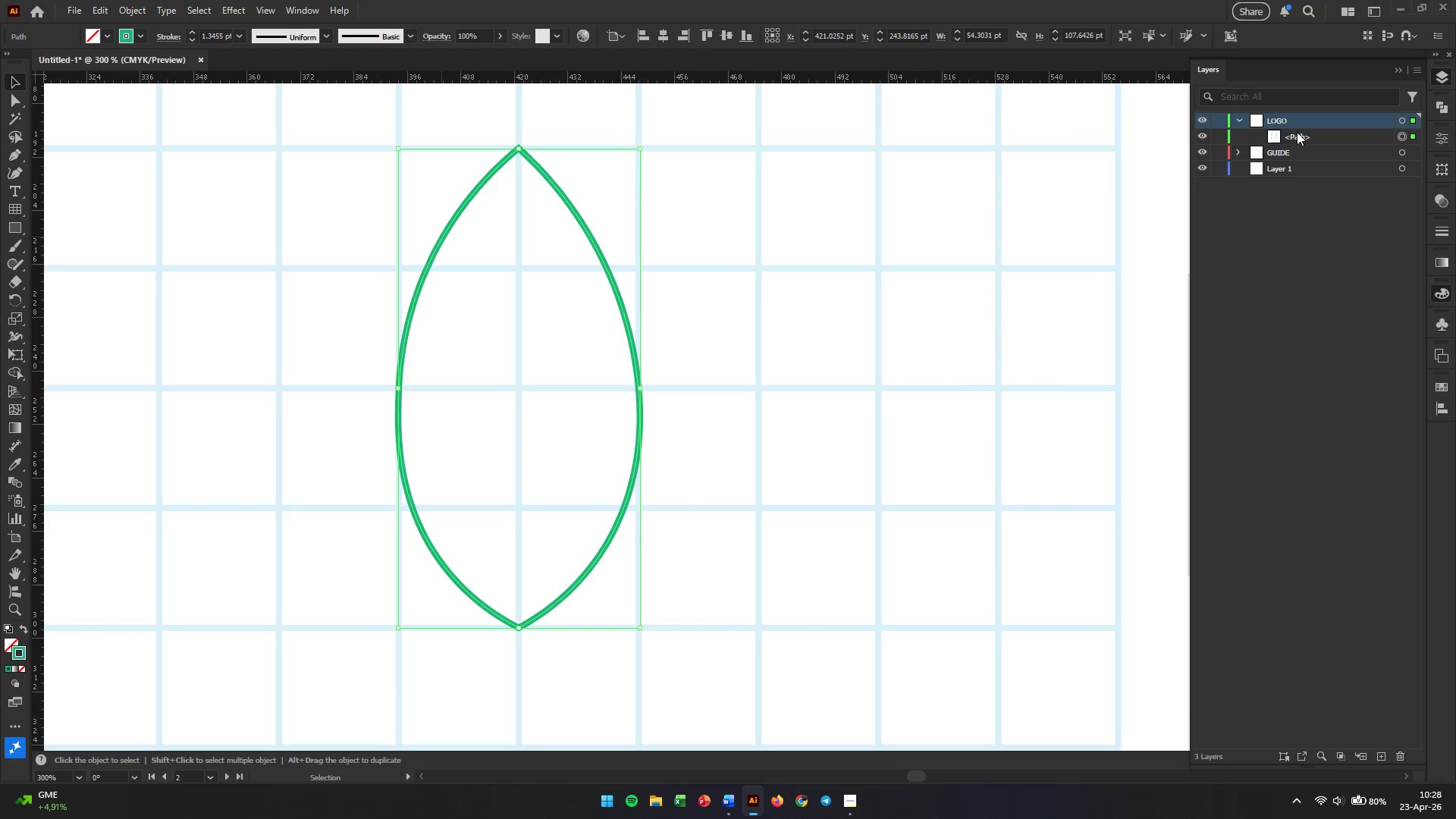 
double_click([1297, 132])
 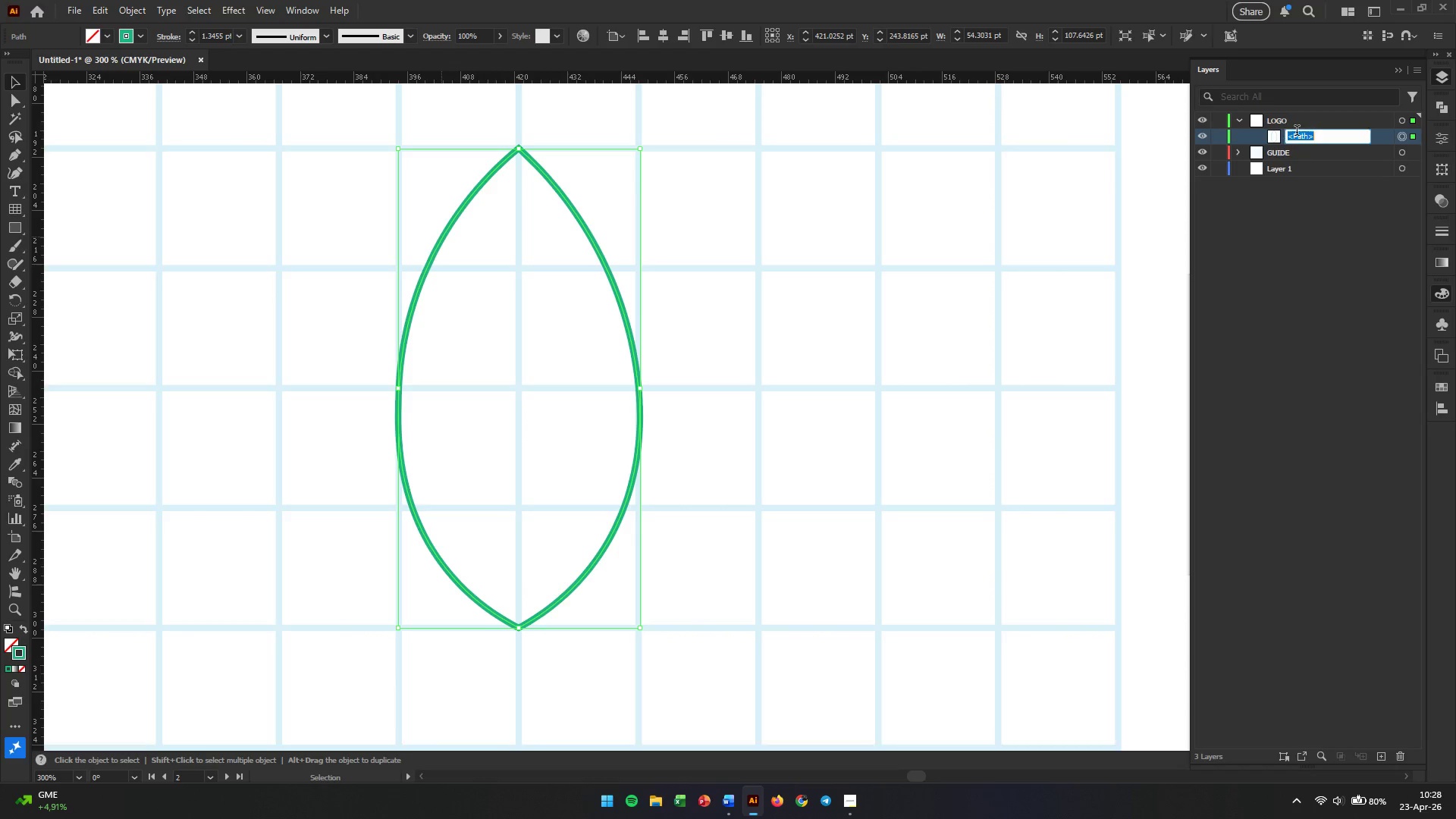 
triple_click([1297, 132])
 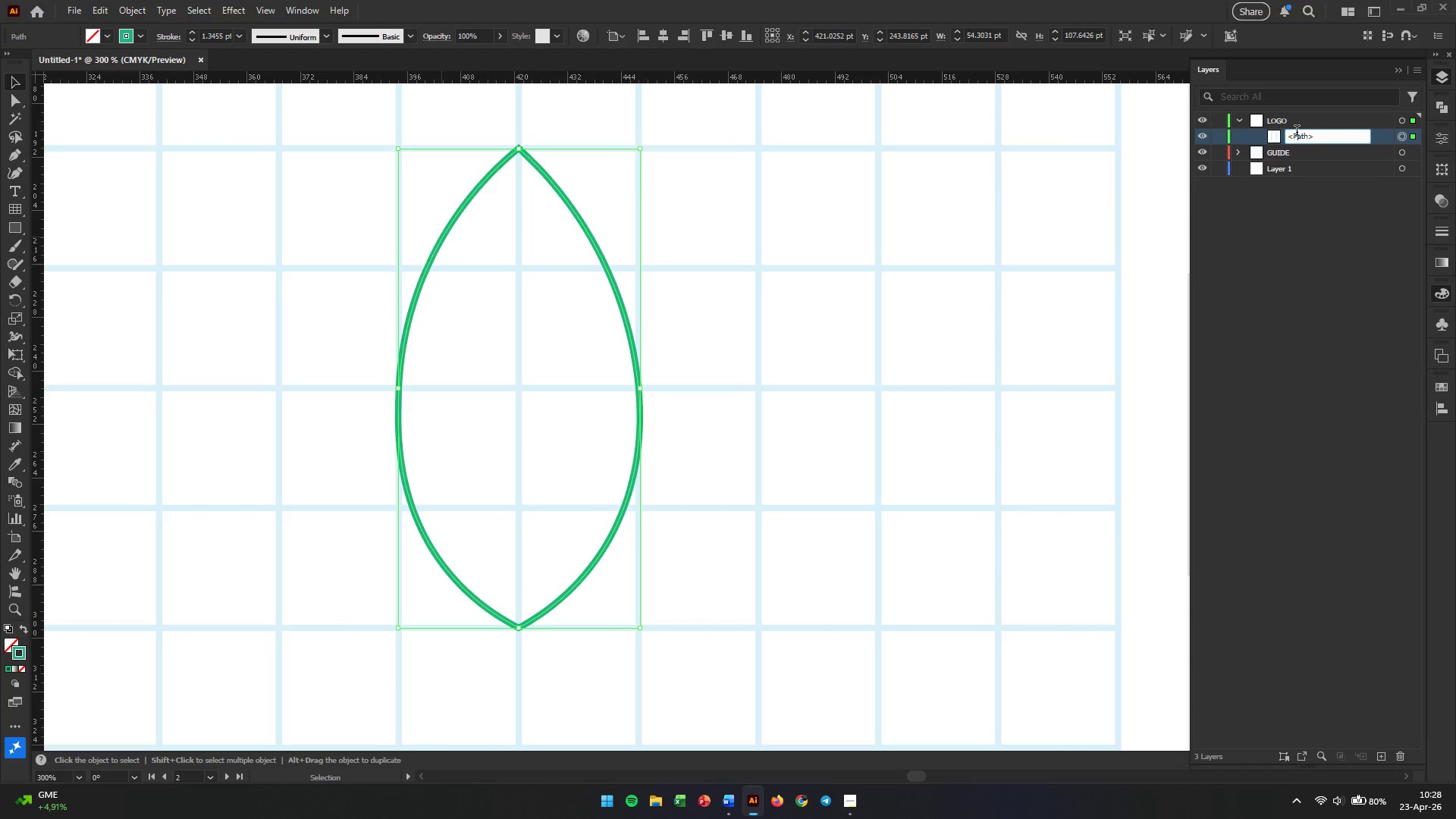 
triple_click([1297, 132])
 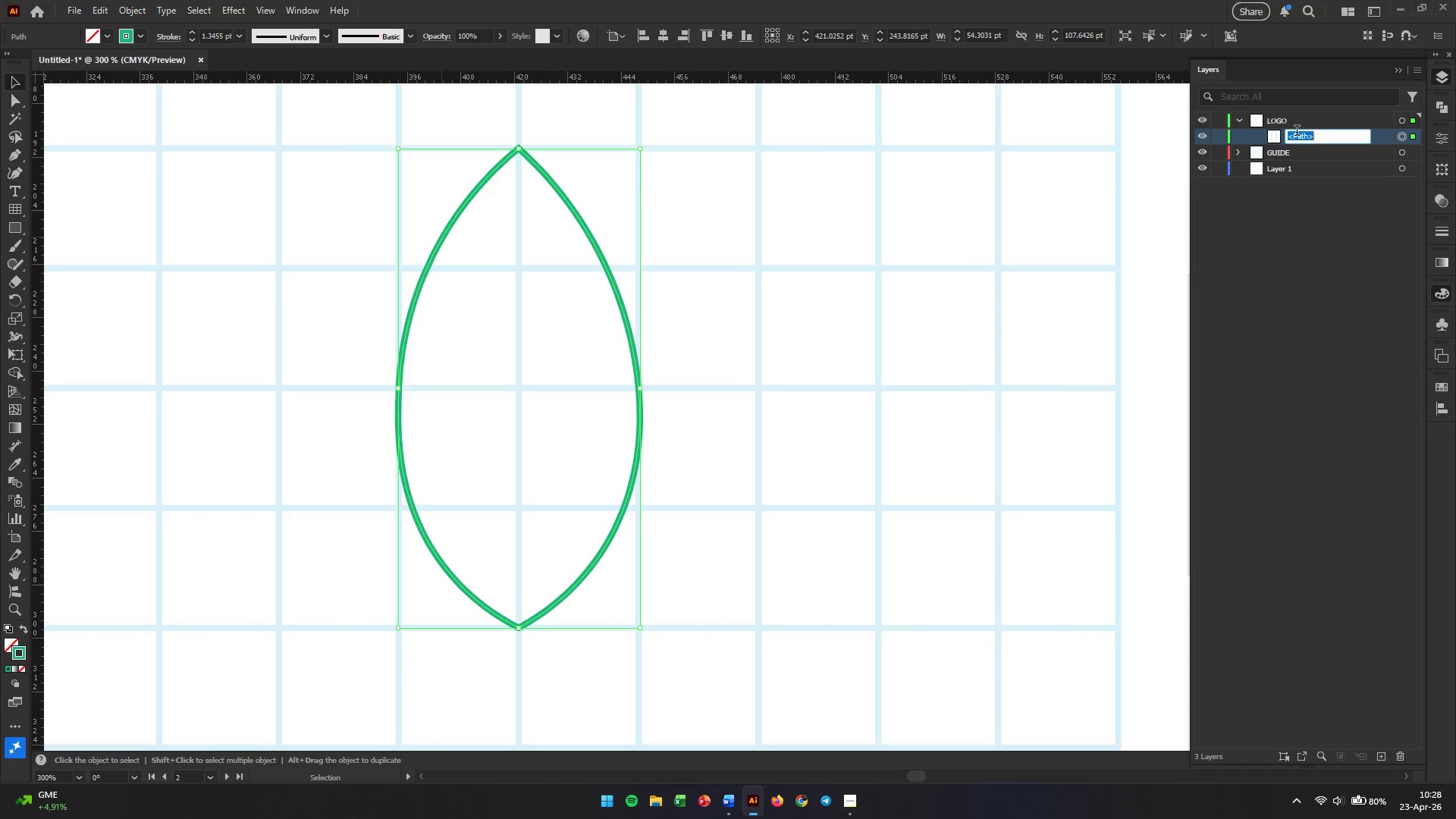 
triple_click([1297, 132])
 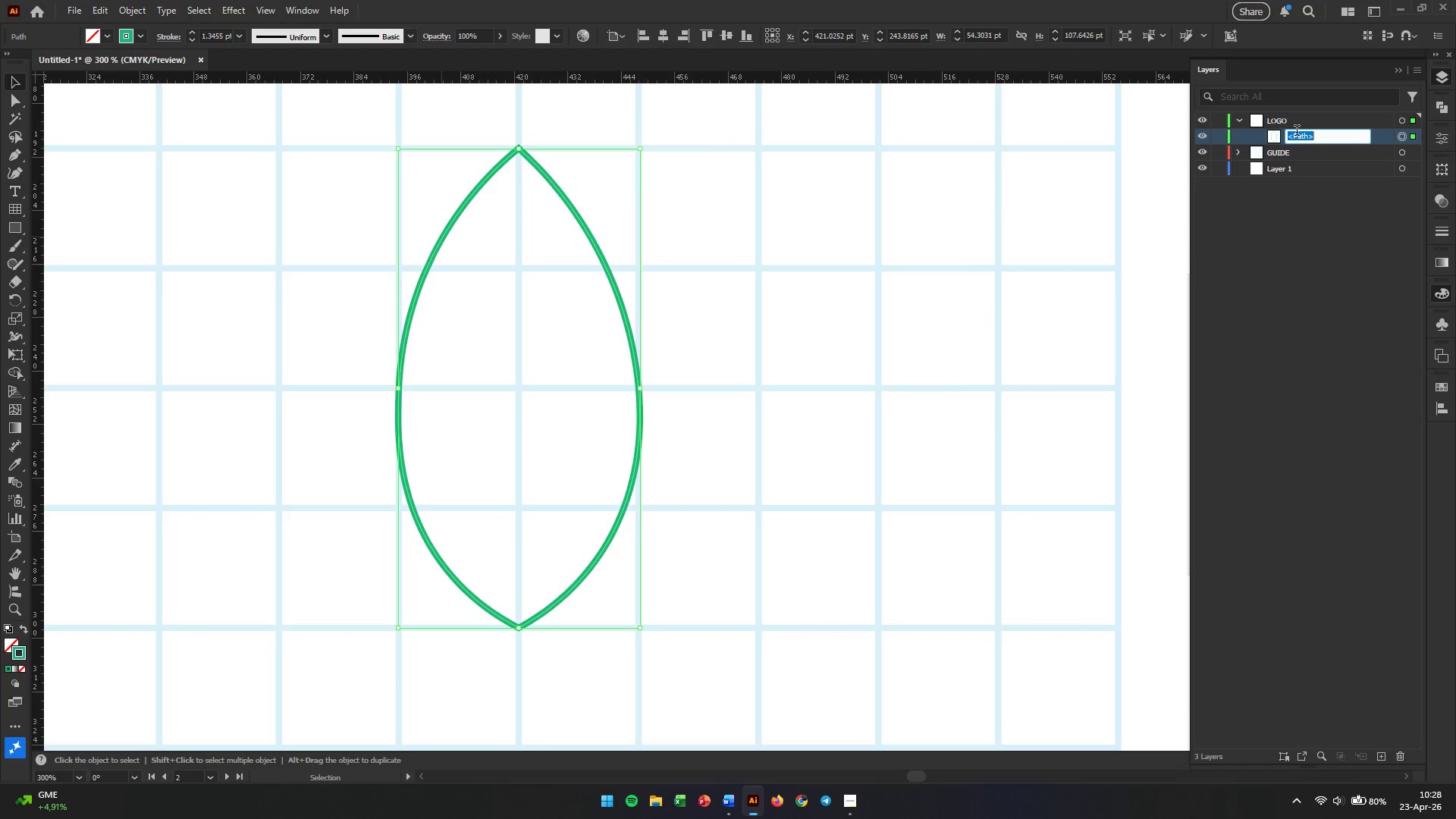 
type(LEAF)
 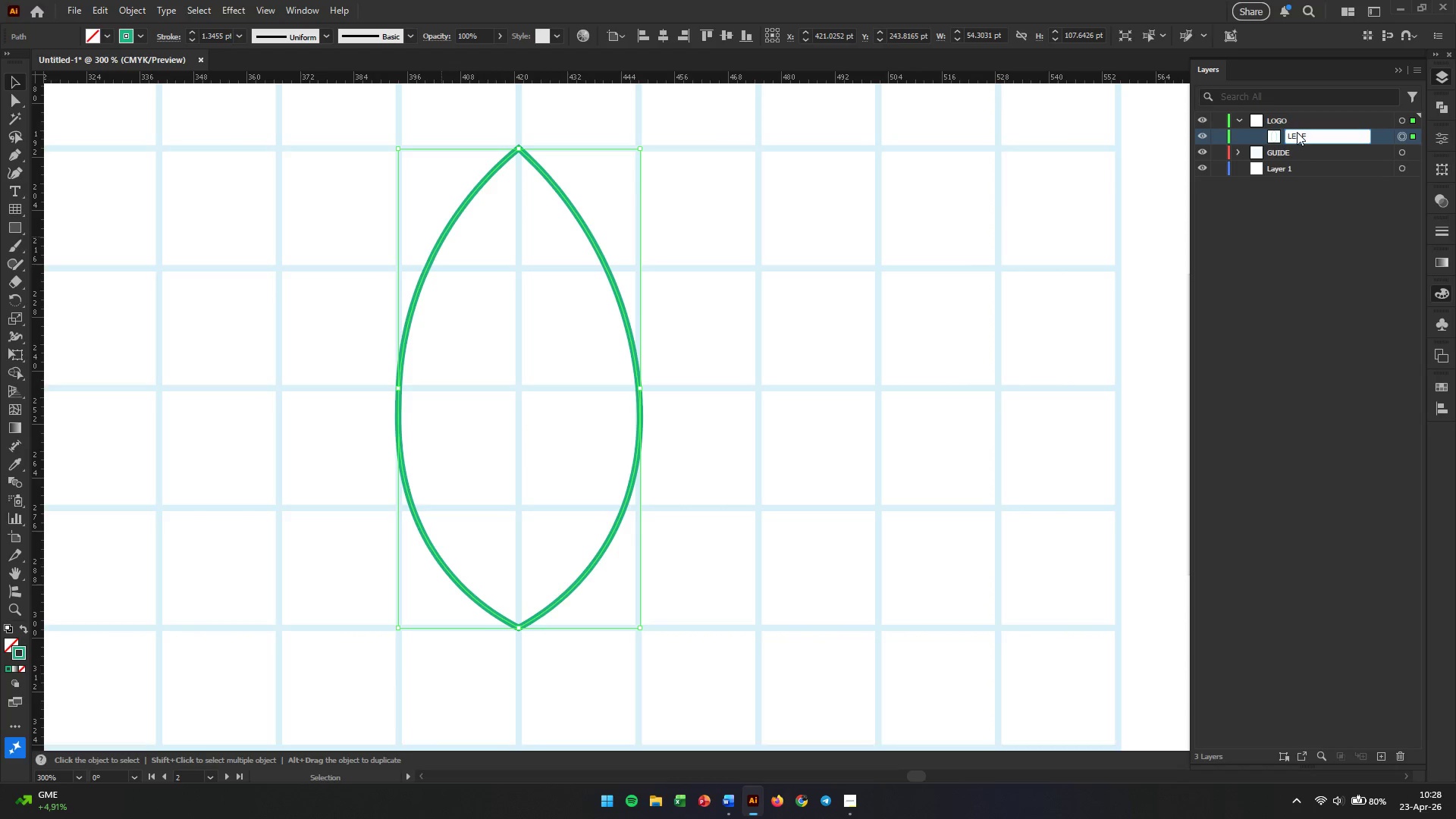 
key(Enter)
 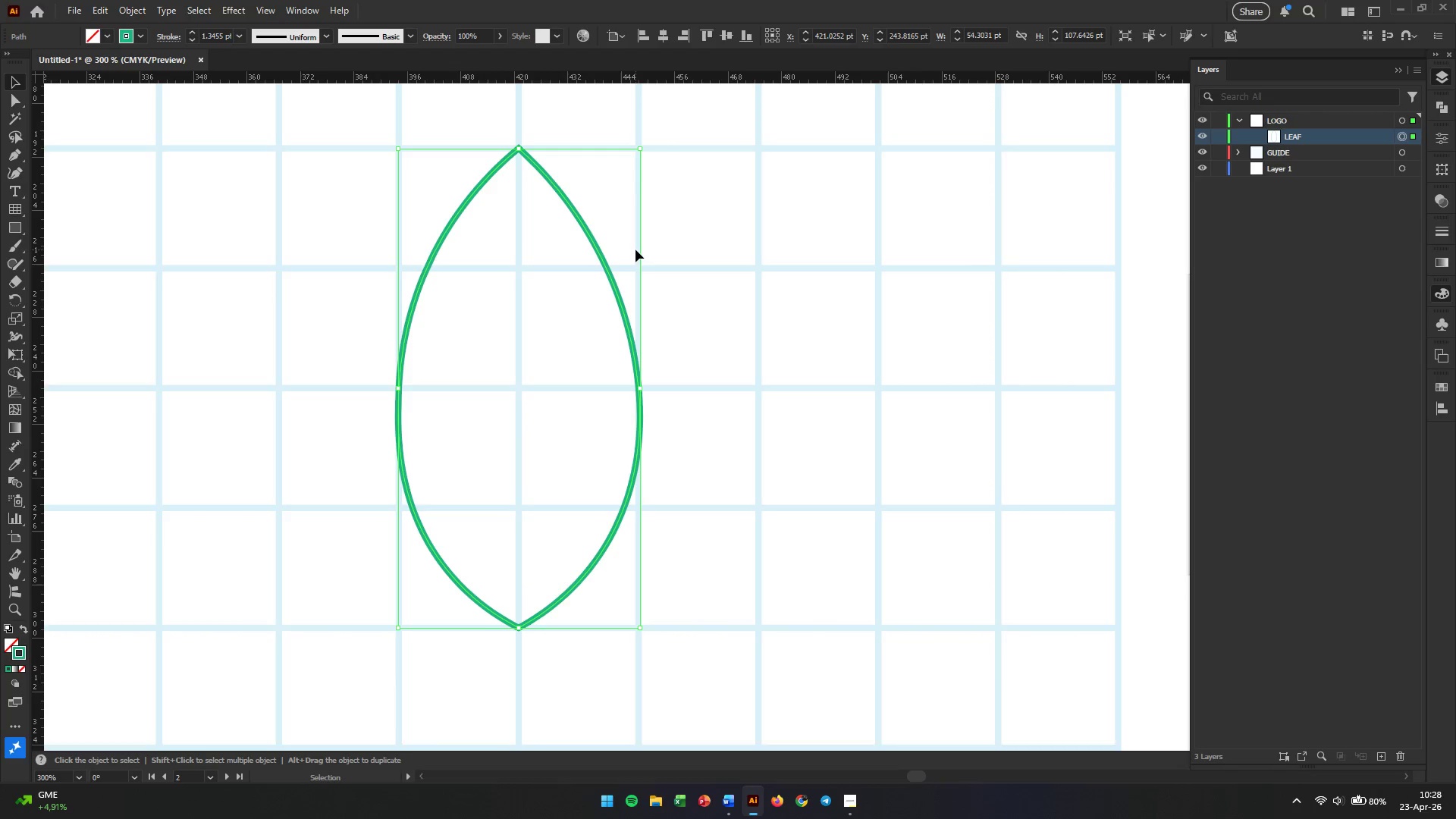 
wait(19.94)
 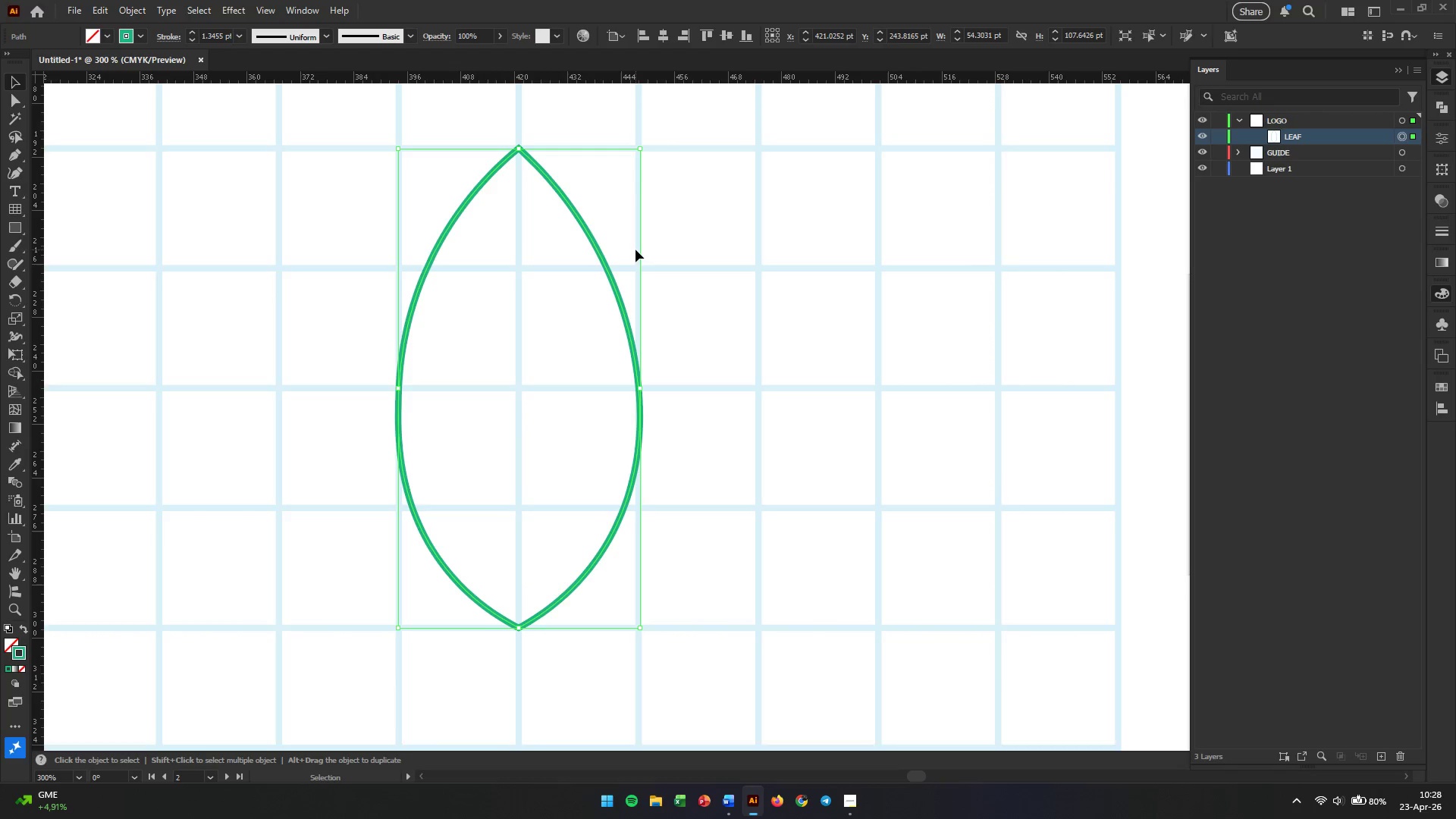 
left_click_drag(start_coordinate=[639, 388], to_coordinate=[698, 388])
 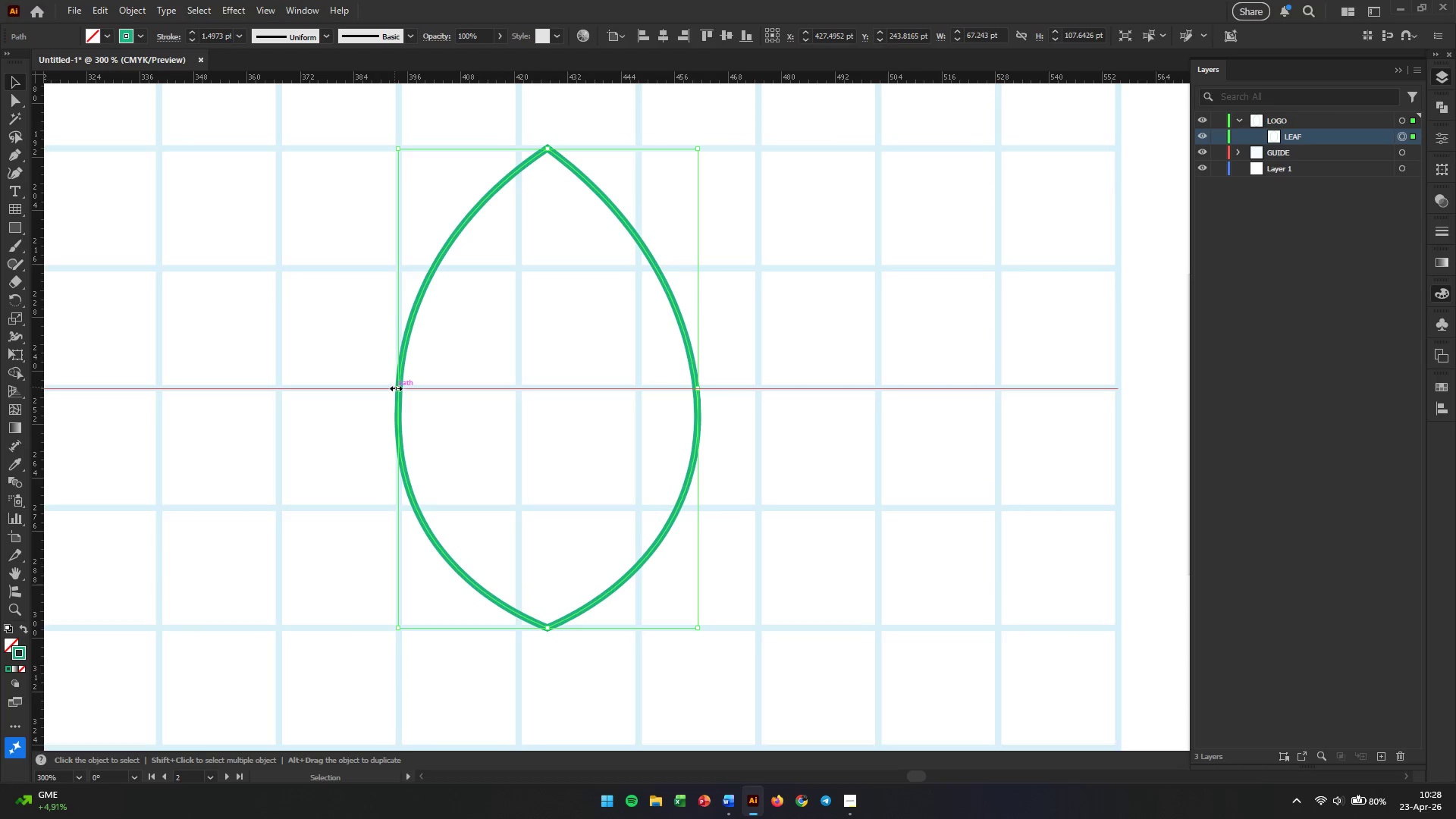 
left_click_drag(start_coordinate=[394, 387], to_coordinate=[334, 387])
 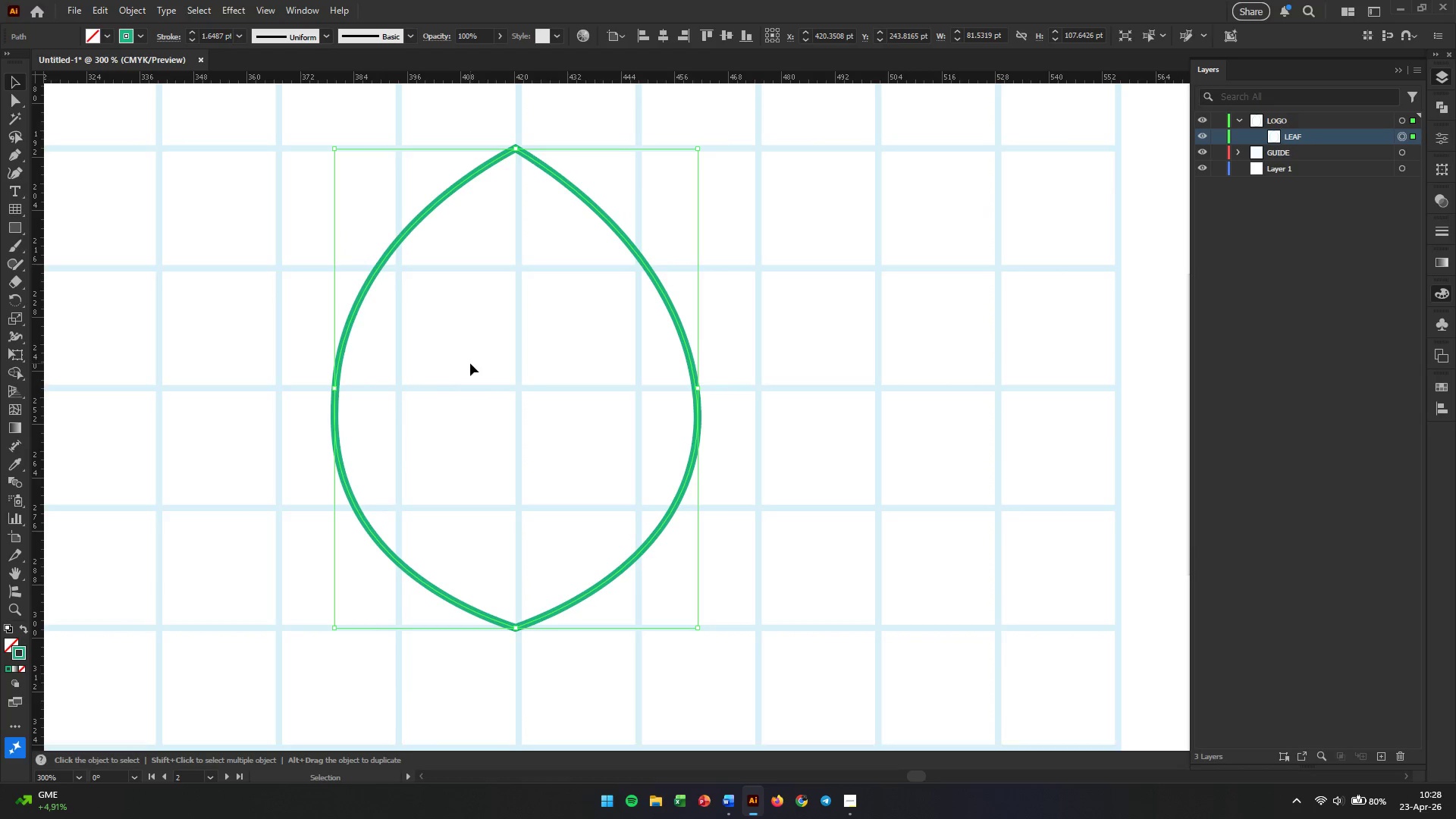 
scroll: coordinate [496, 437], scroll_direction: up, amount: 2.0
 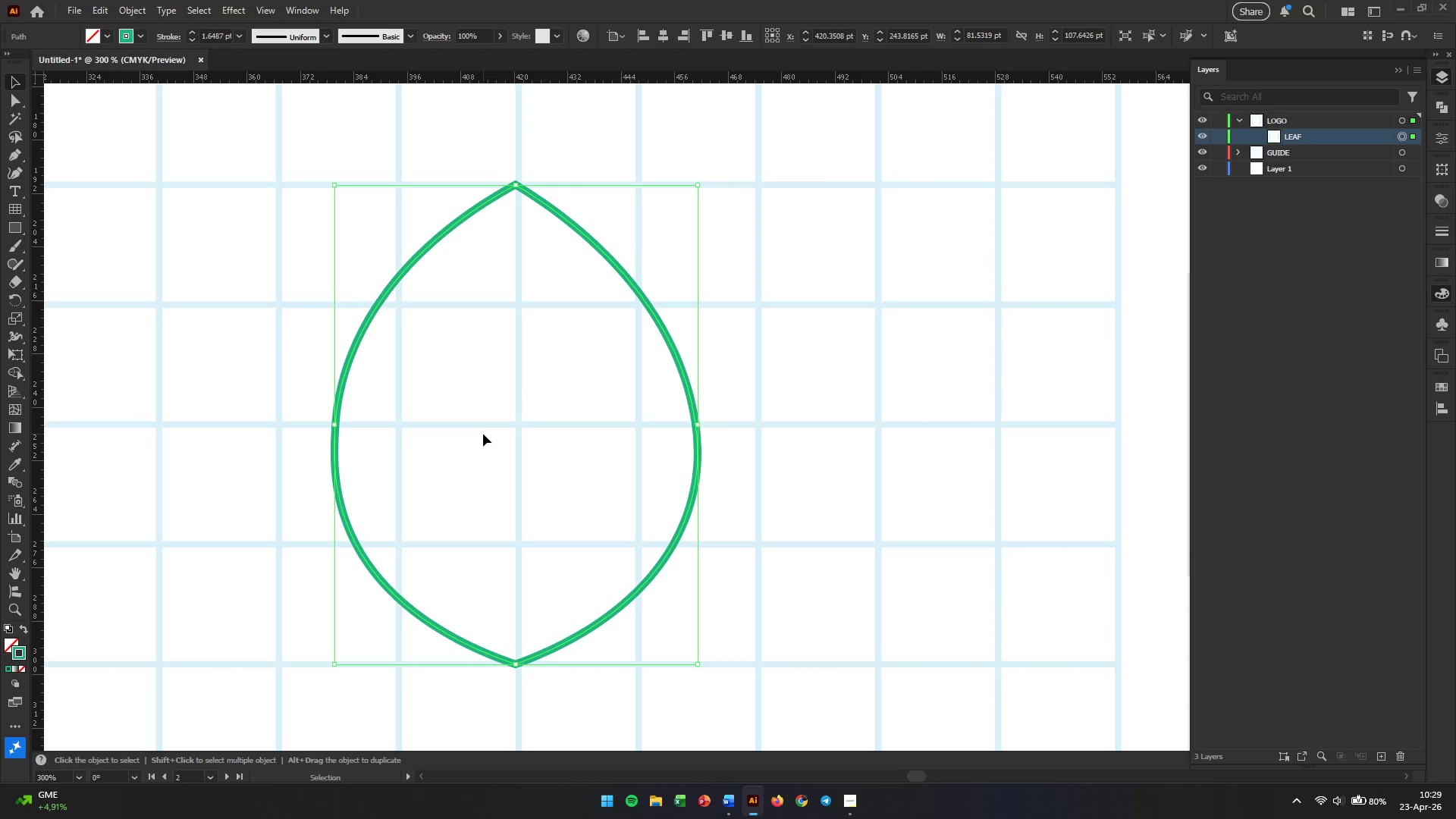 
wait(5.44)
 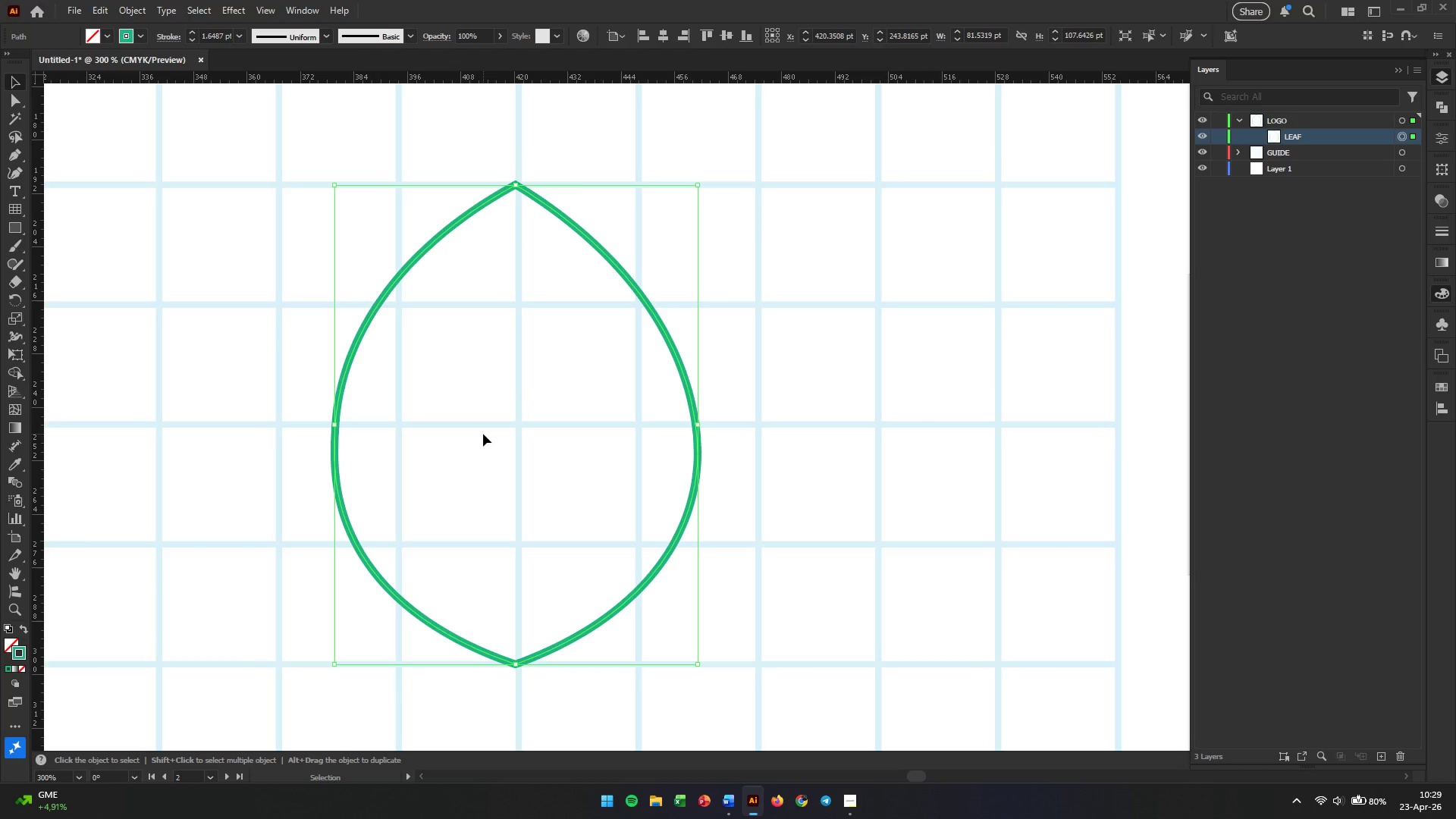 
scroll: coordinate [554, 363], scroll_direction: down, amount: 3.0
 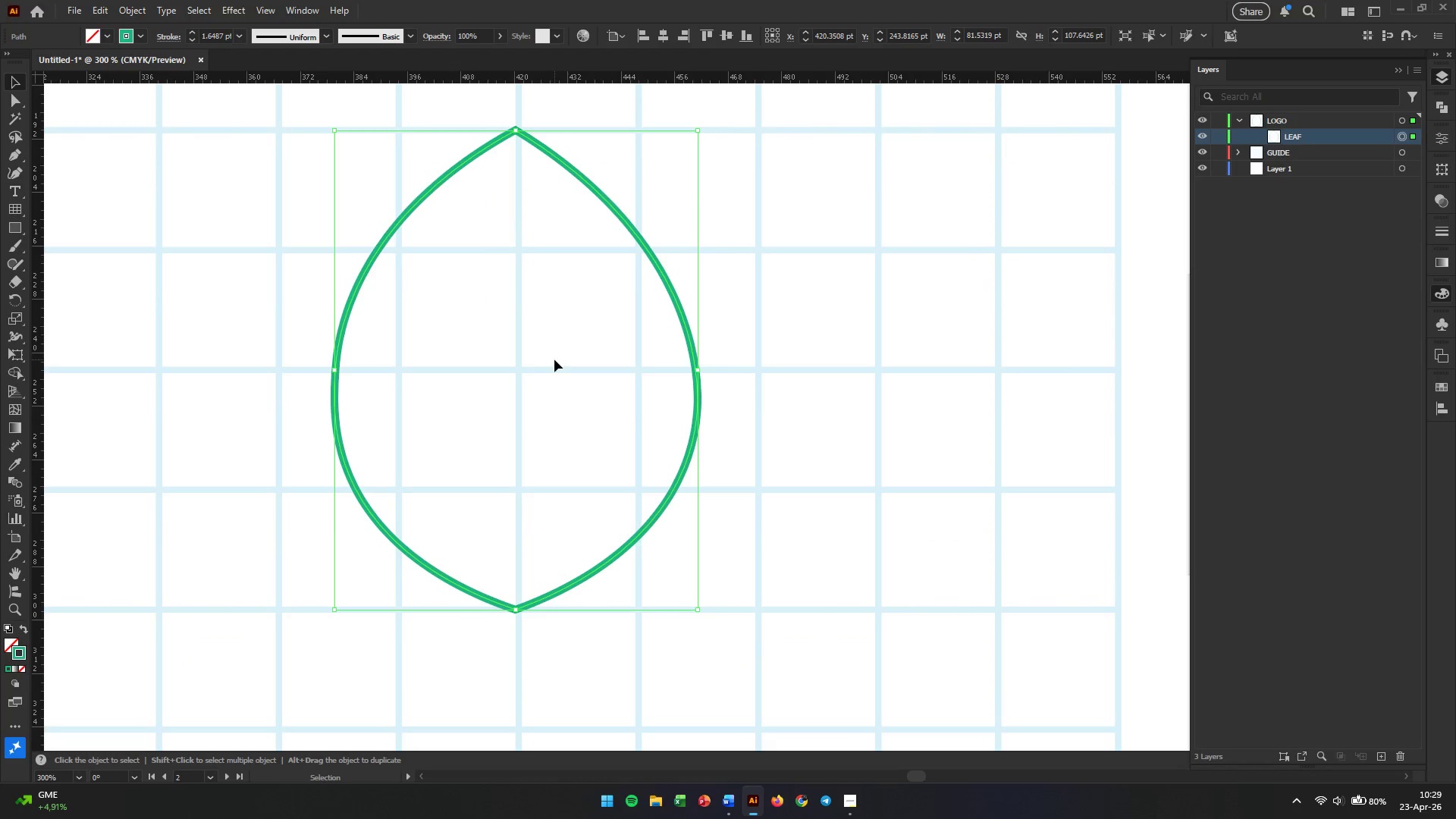 
hold_key(key=AltLeft, duration=1.78)
scroll: coordinate [554, 359], scroll_direction: down, amount: 4.0
 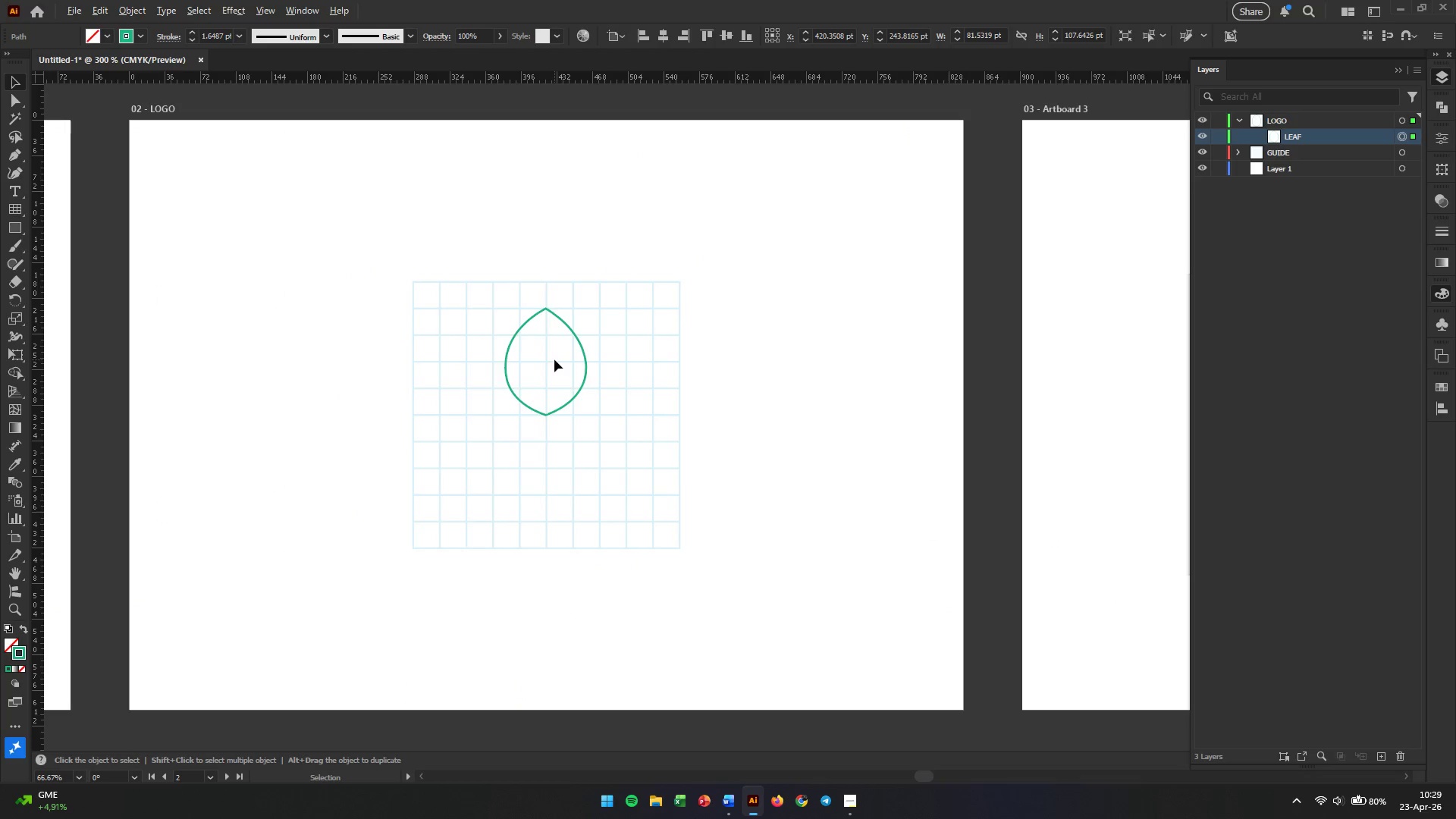 
scroll: coordinate [554, 359], scroll_direction: up, amount: 5.0
 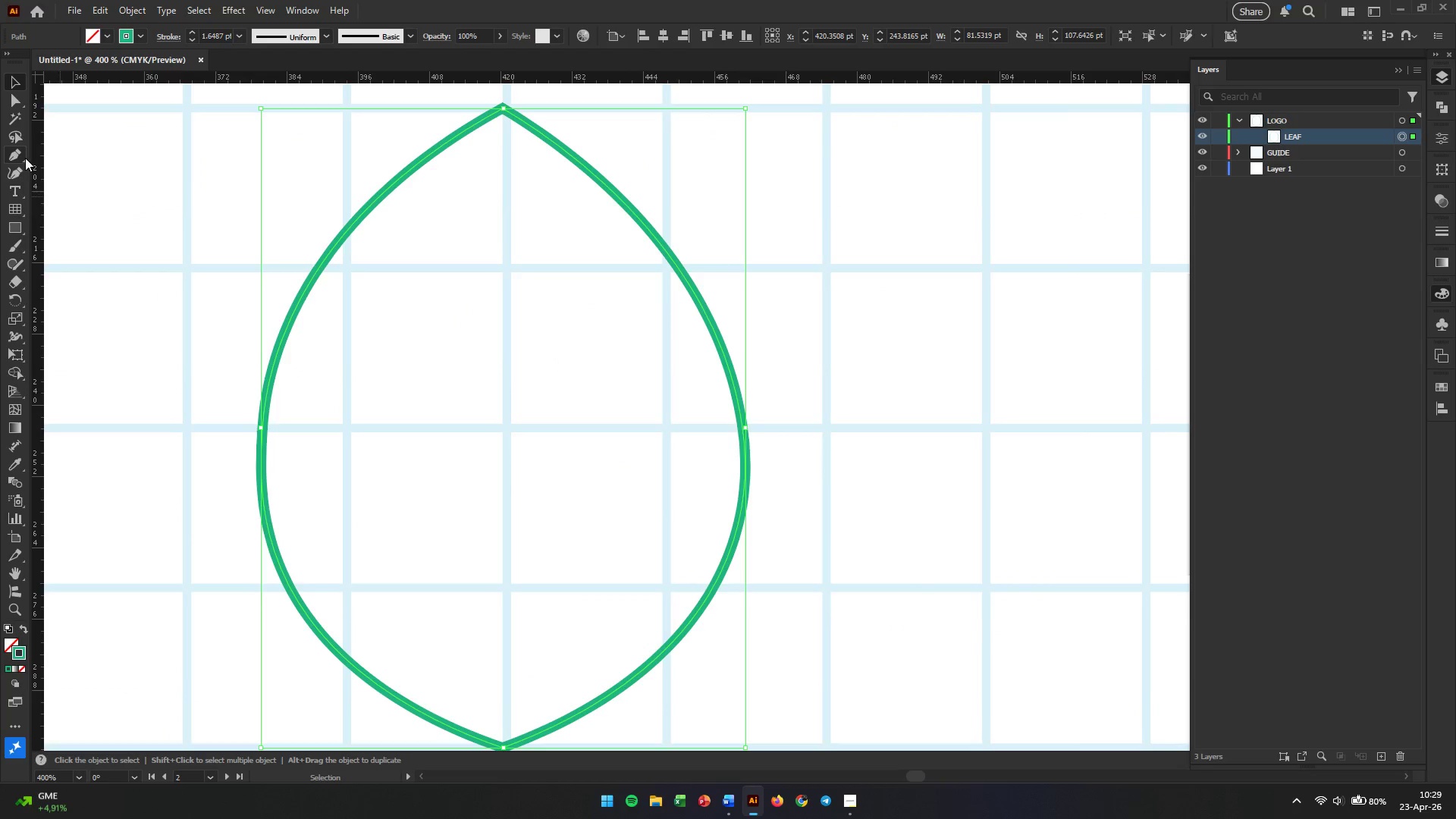 
left_click([17, 172])
 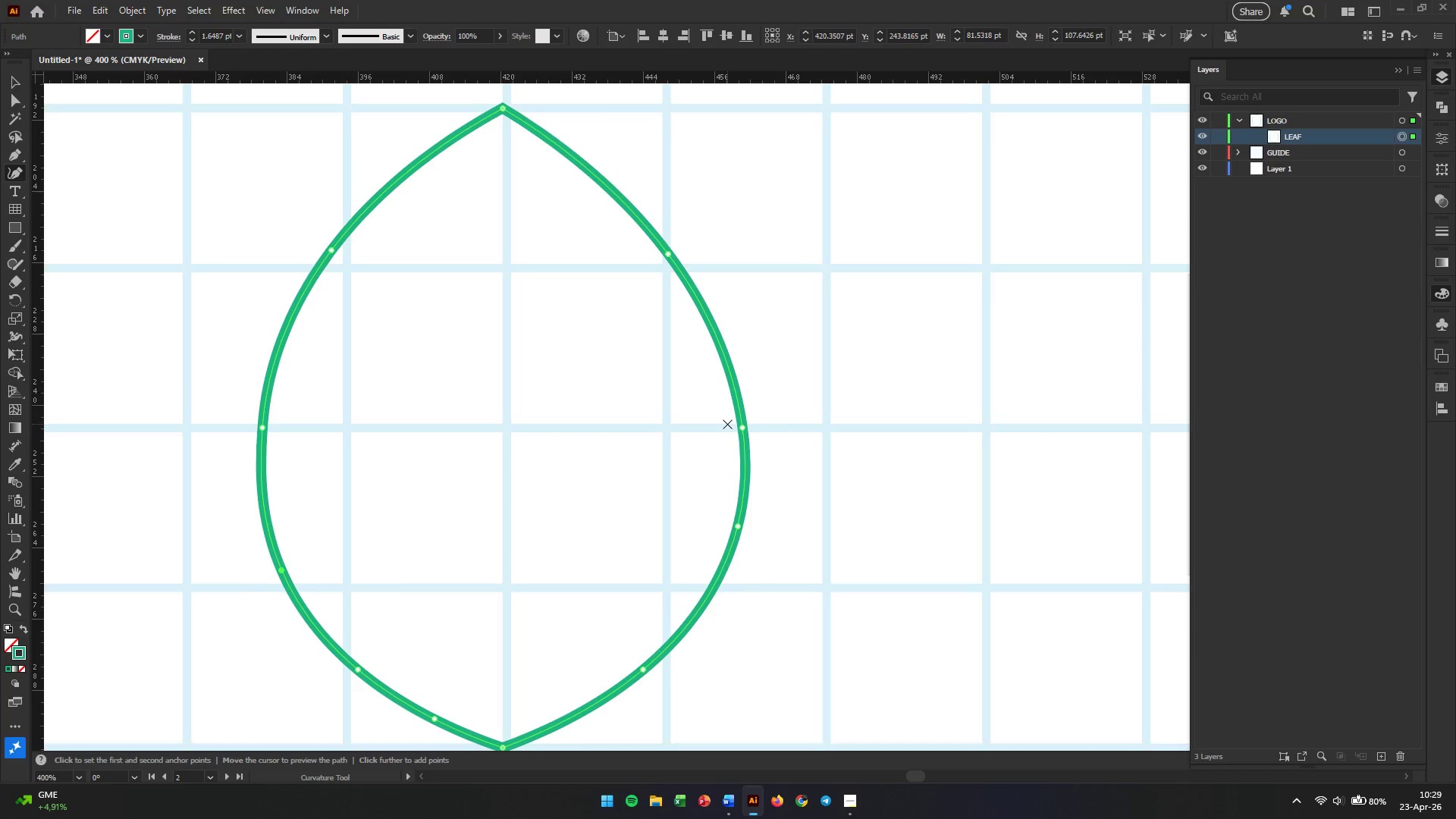 
wait(6.69)
 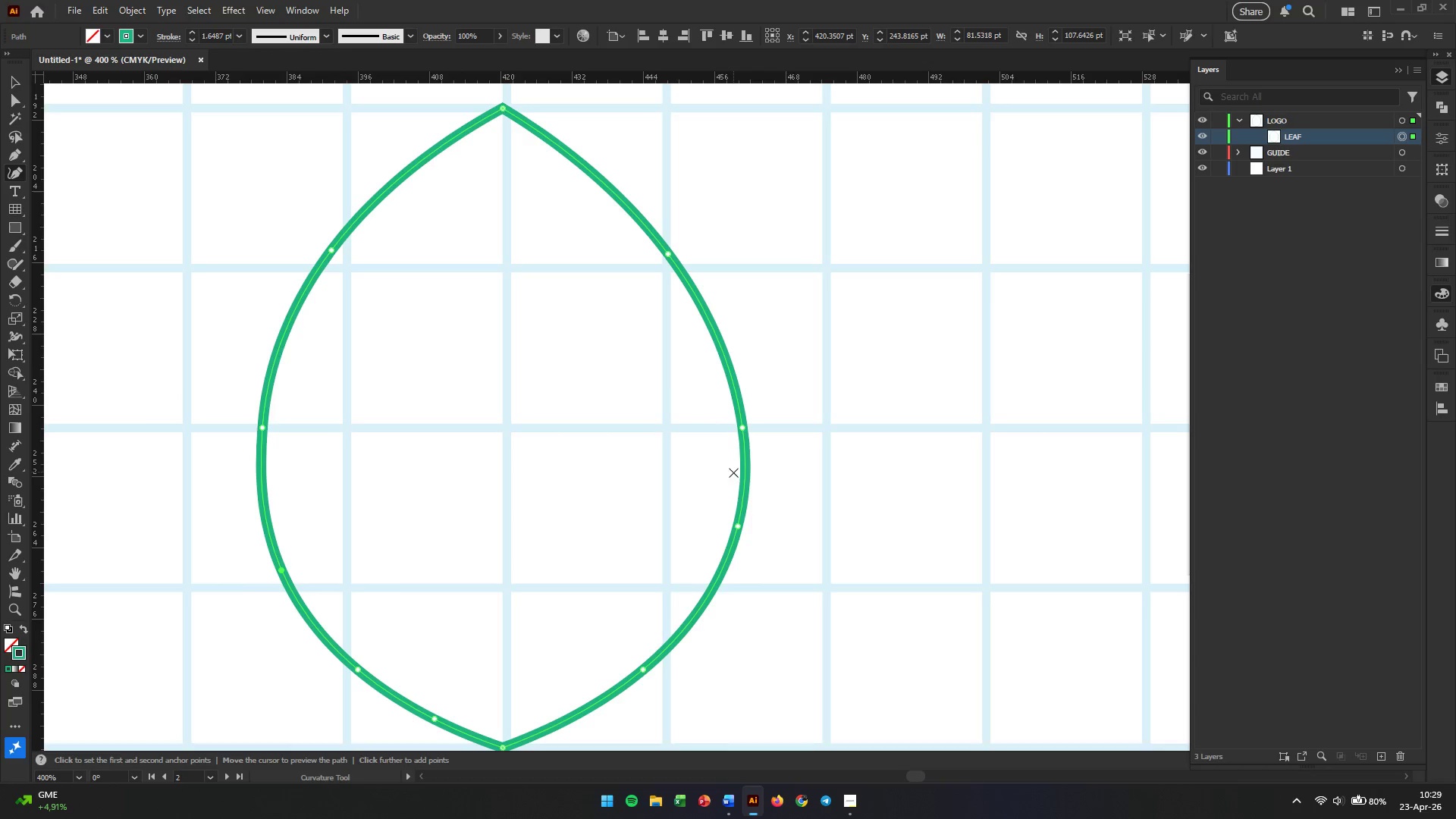 
scroll: coordinate [727, 424], scroll_direction: up, amount: 10.0
 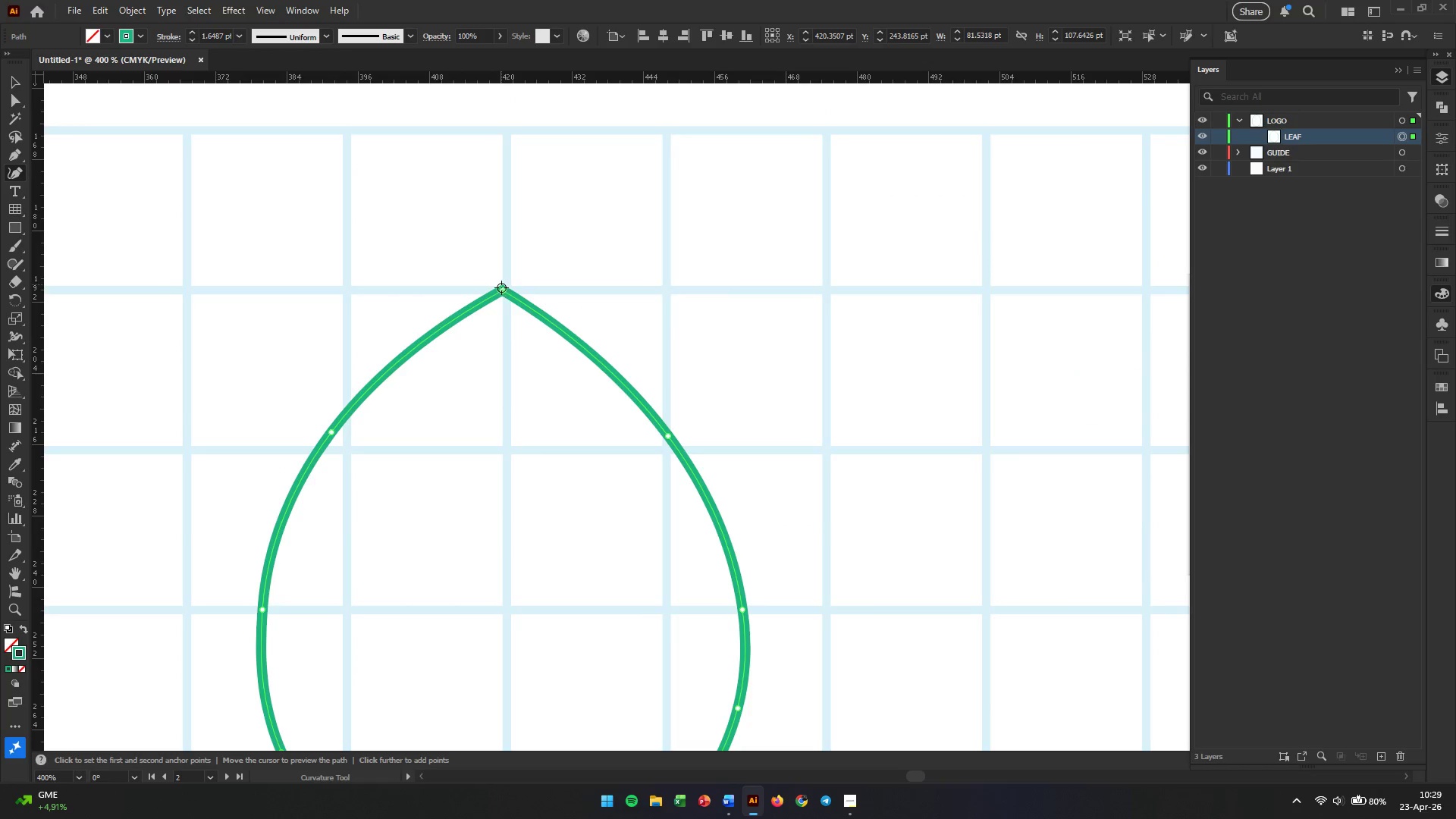 
left_click_drag(start_coordinate=[501, 289], to_coordinate=[504, 127])
 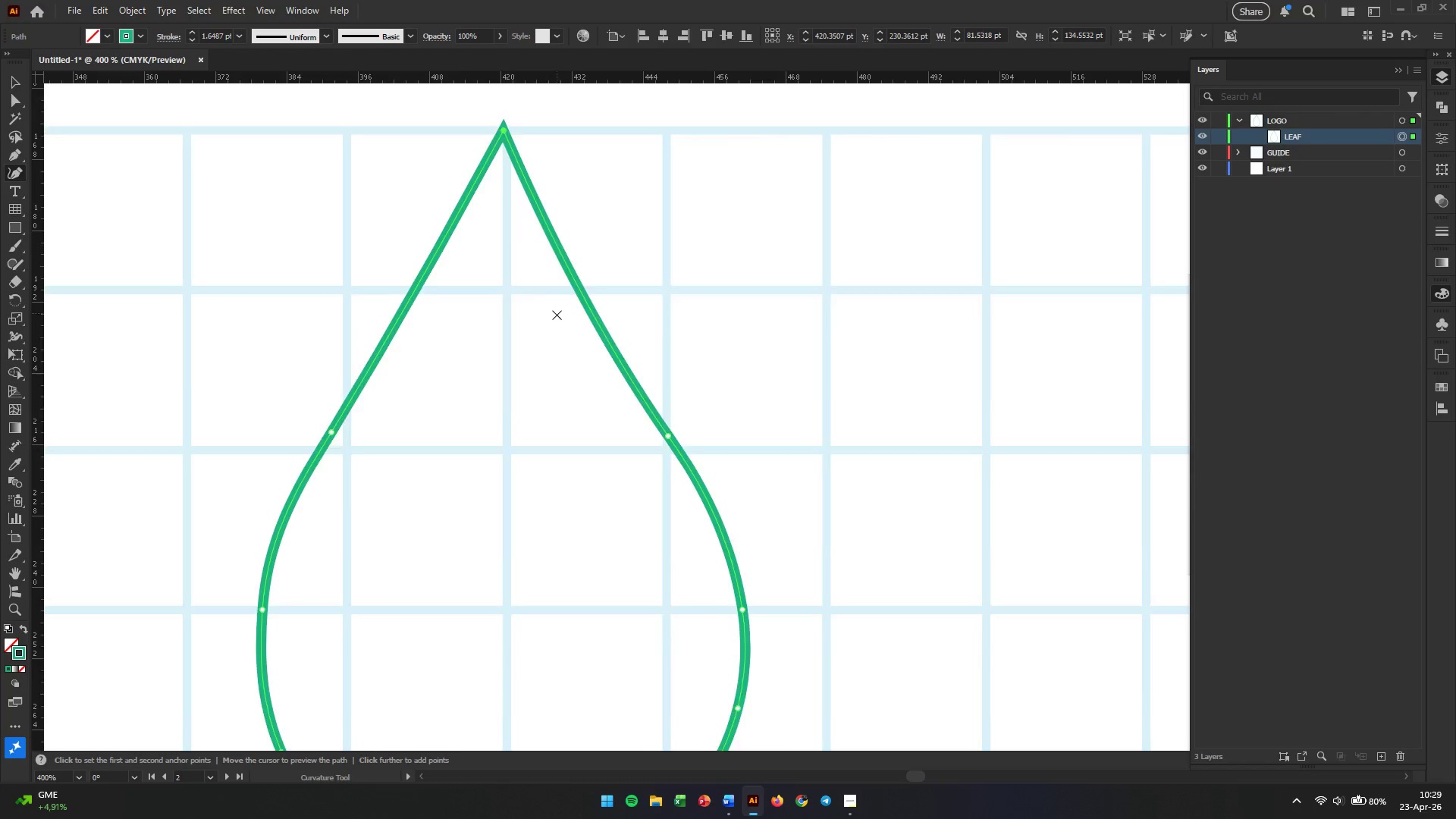 
hold_key(key=ShiftLeft, duration=4.59)
 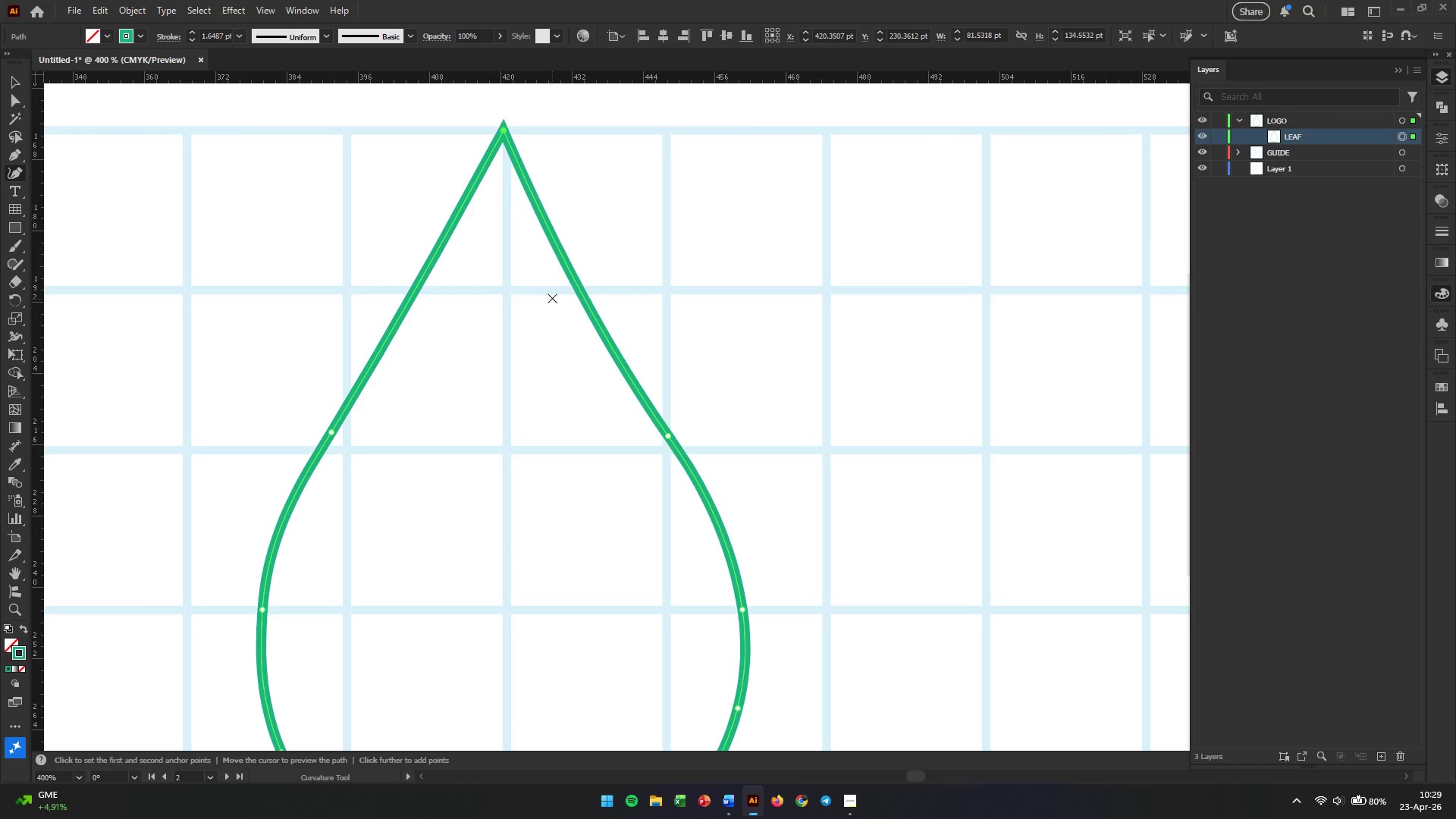 
scroll: coordinate [654, 334], scroll_direction: down, amount: 5.0
 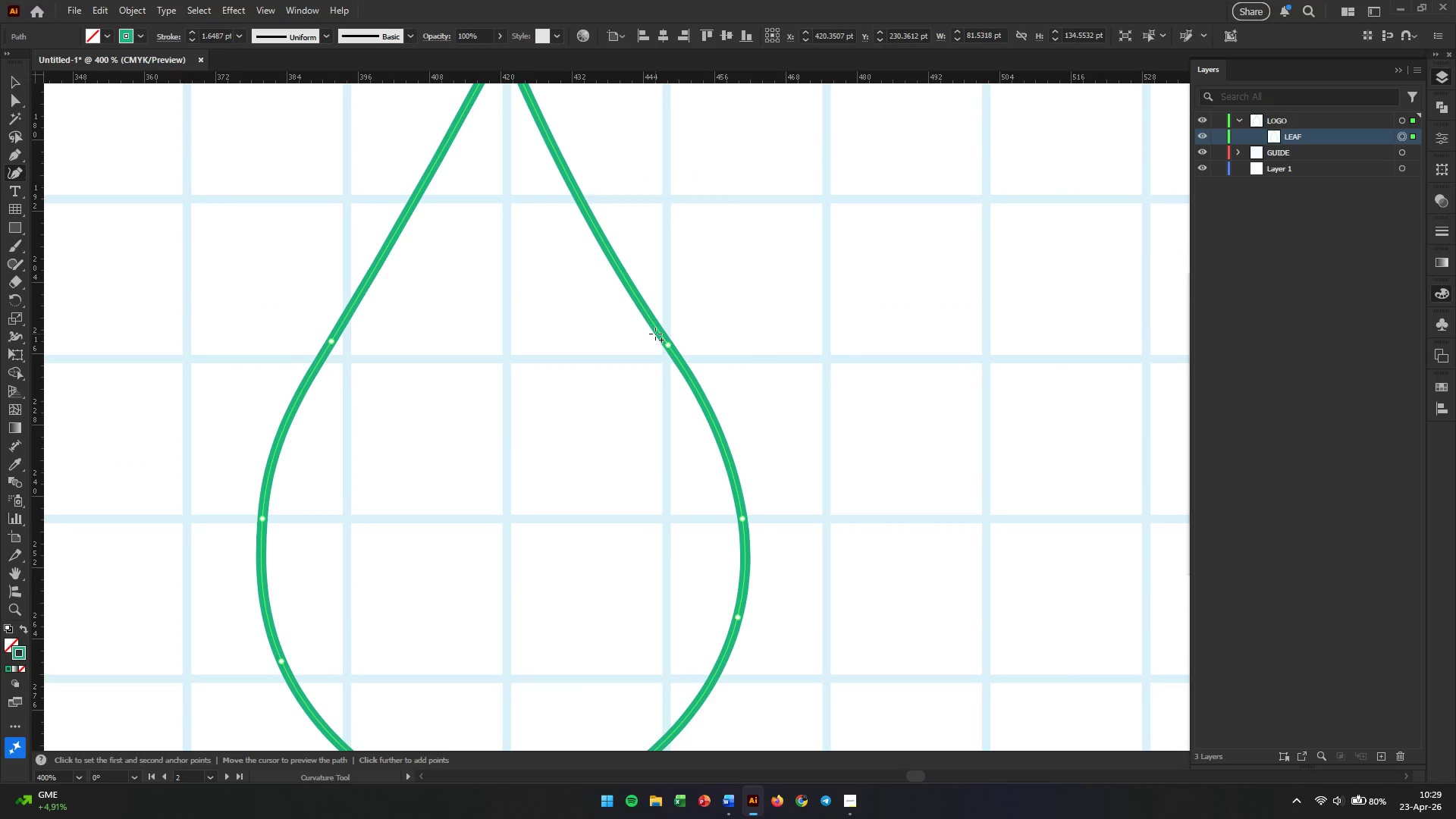 
scroll: coordinate [655, 334], scroll_direction: up, amount: 2.0
 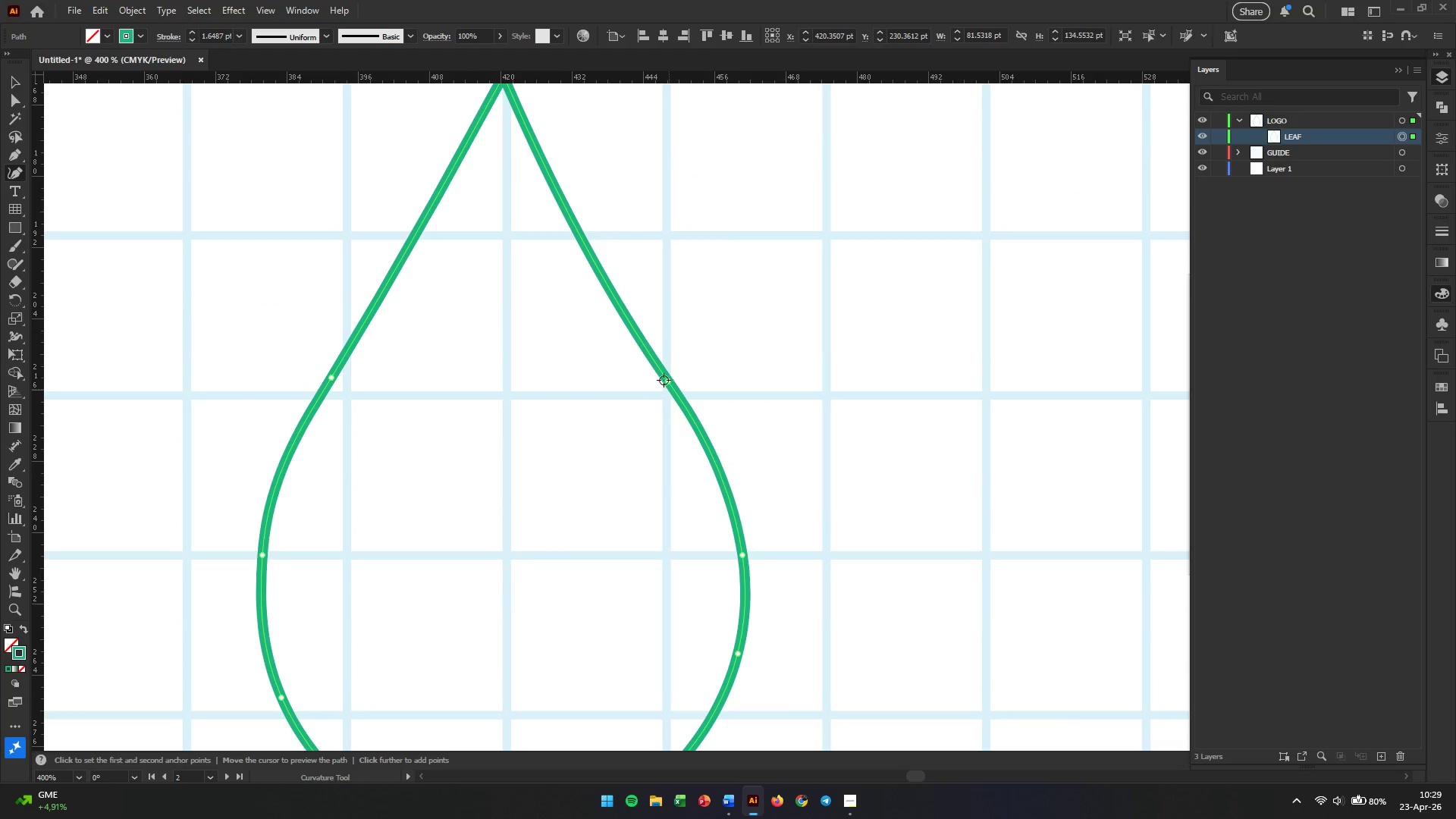 
left_click_drag(start_coordinate=[664, 381], to_coordinate=[664, 318])
 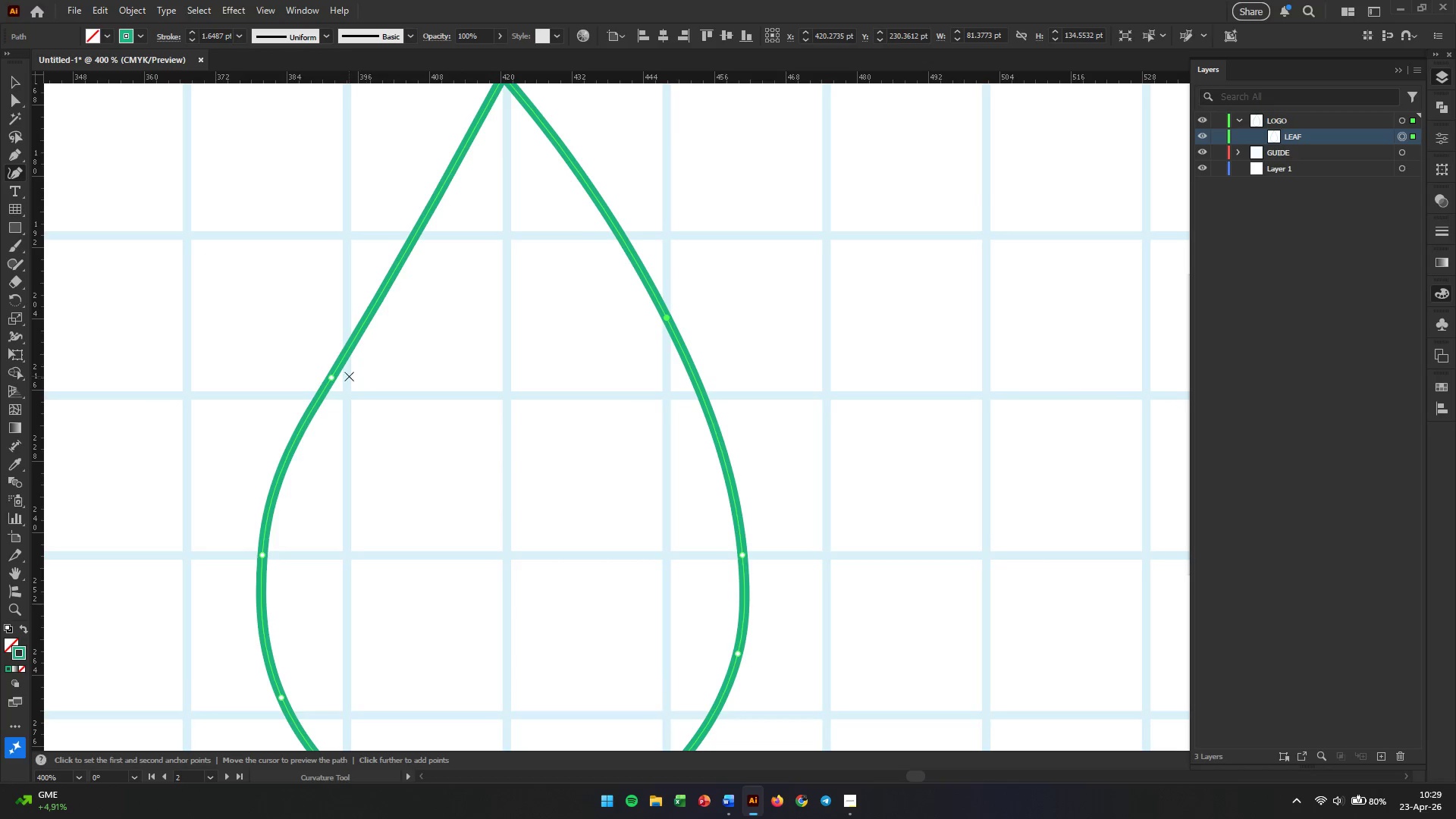 
hold_key(key=ShiftLeft, duration=1.23)
 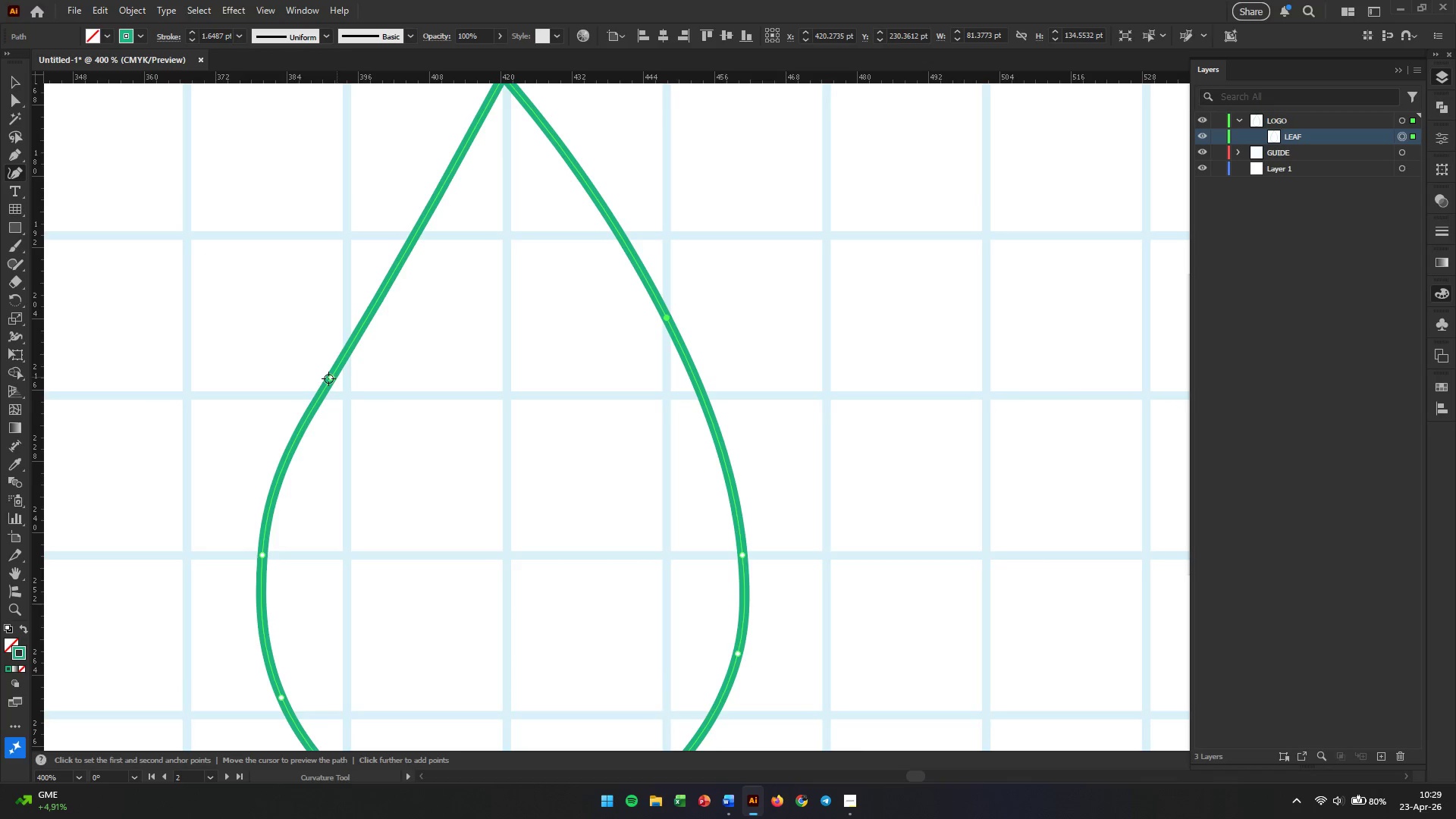 
left_click_drag(start_coordinate=[328, 378], to_coordinate=[332, 378])
 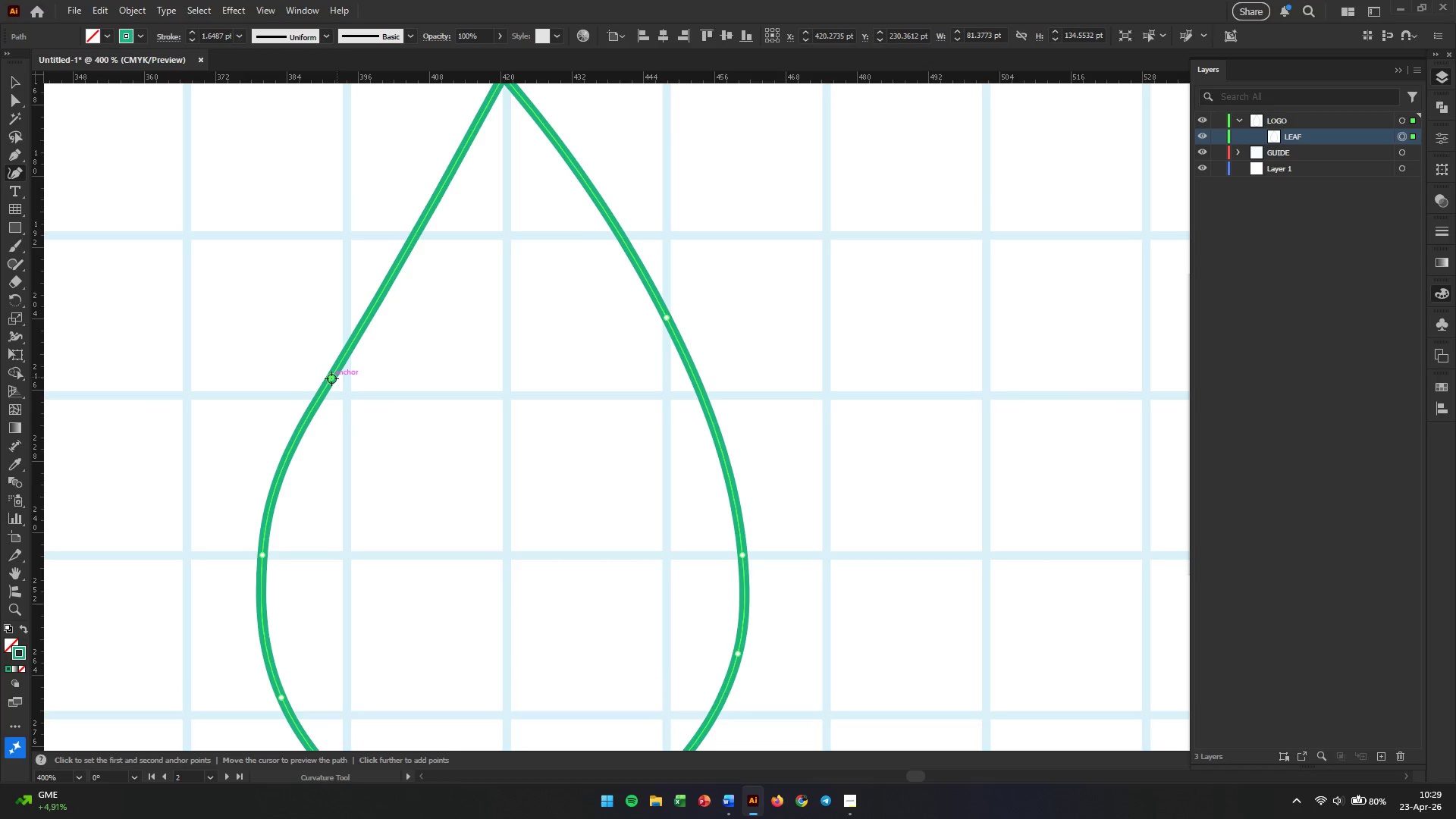 
hold_key(key=ShiftLeft, duration=0.92)
 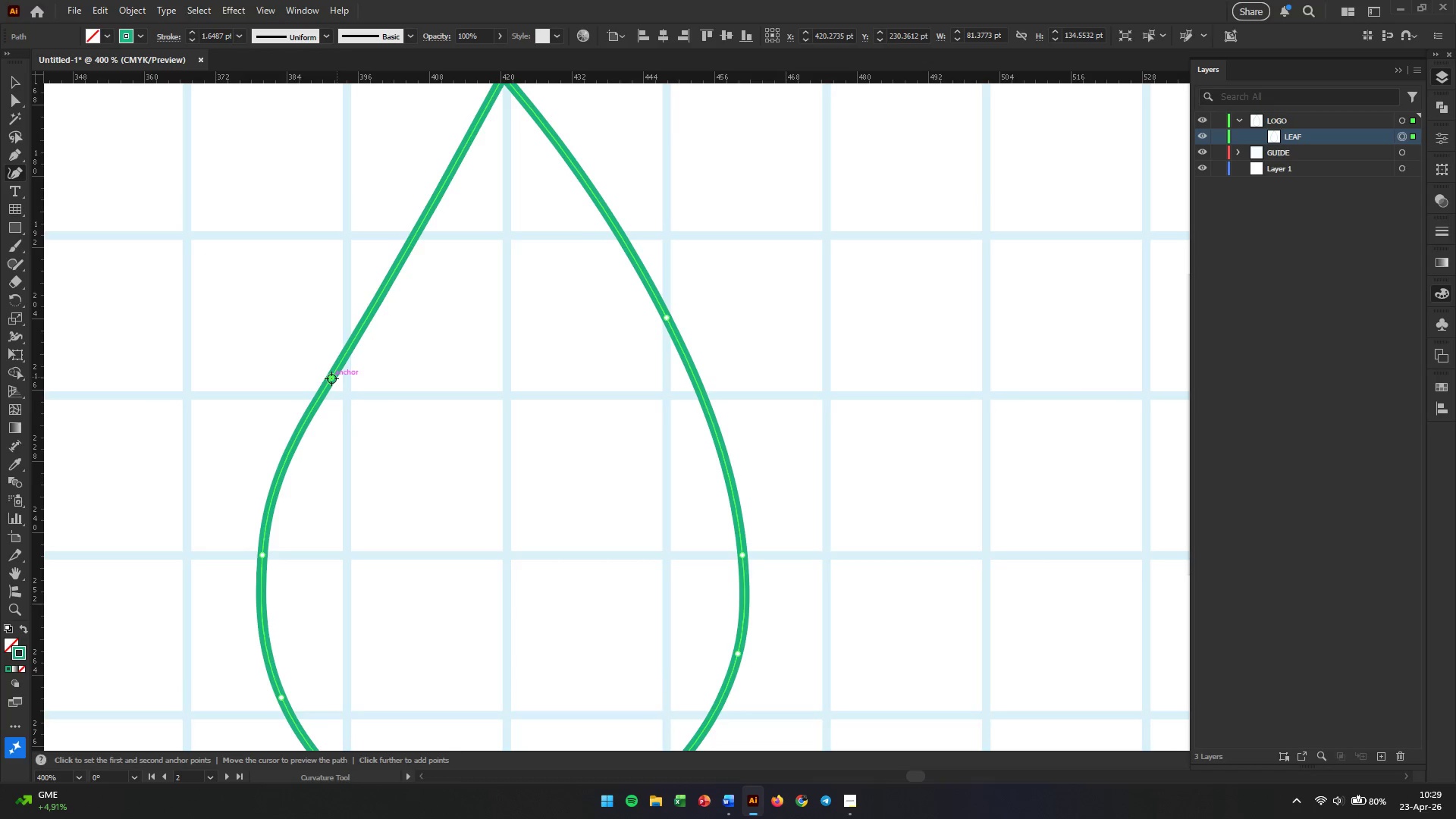 
left_click_drag(start_coordinate=[331, 378], to_coordinate=[344, 322])
 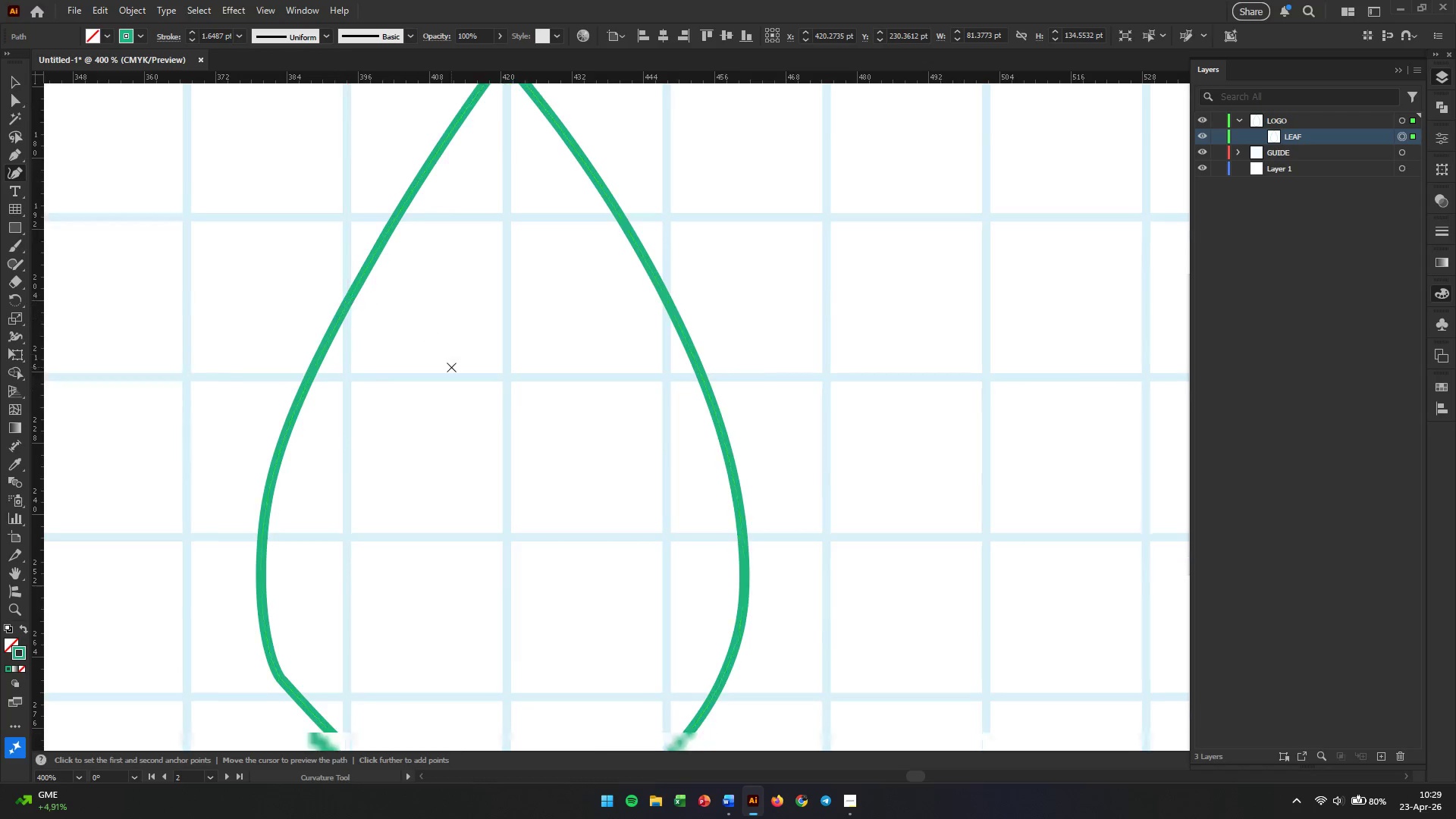 
scroll: coordinate [453, 373], scroll_direction: down, amount: 10.0
 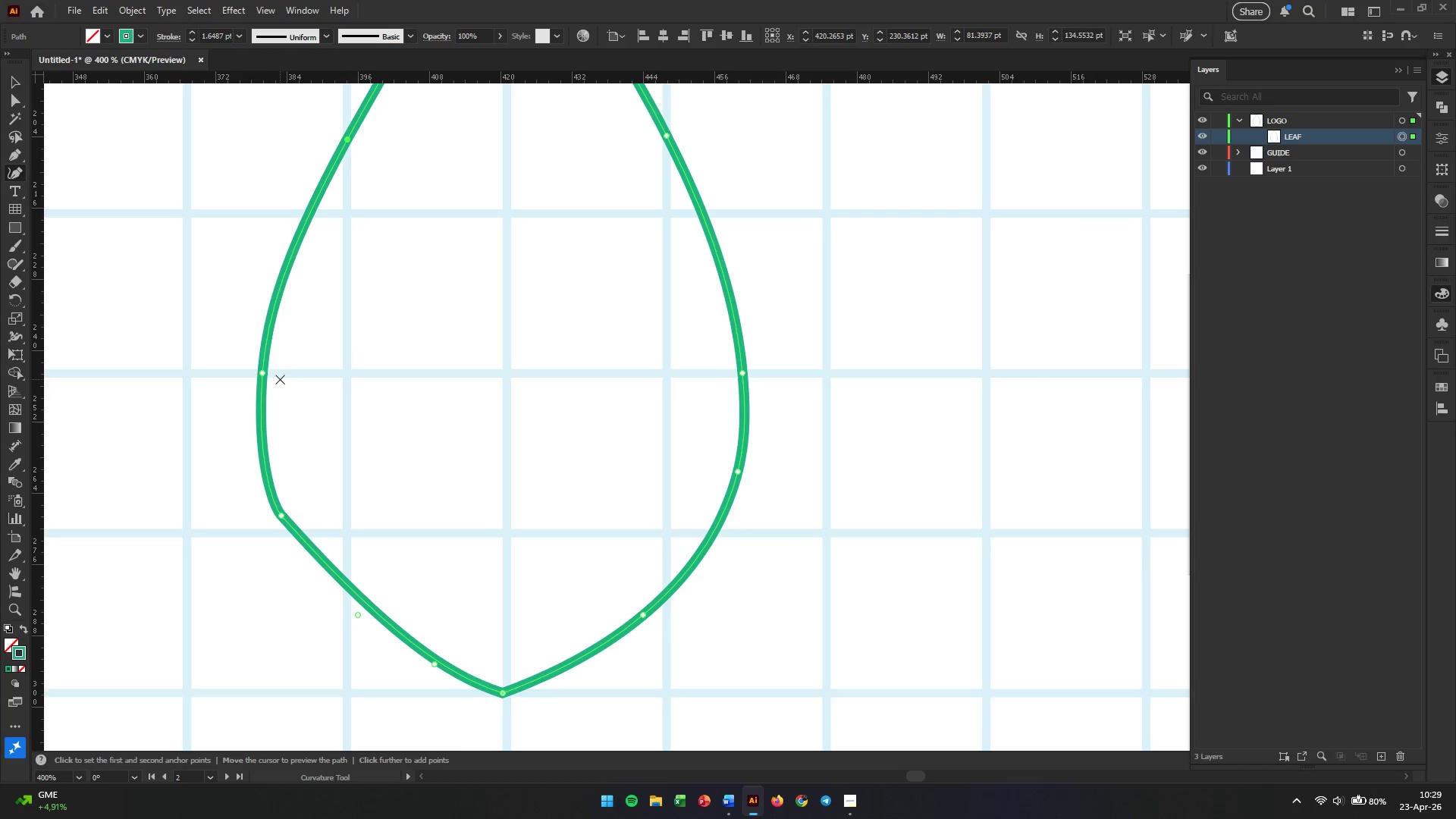 
left_click_drag(start_coordinate=[263, 372], to_coordinate=[273, 372])
 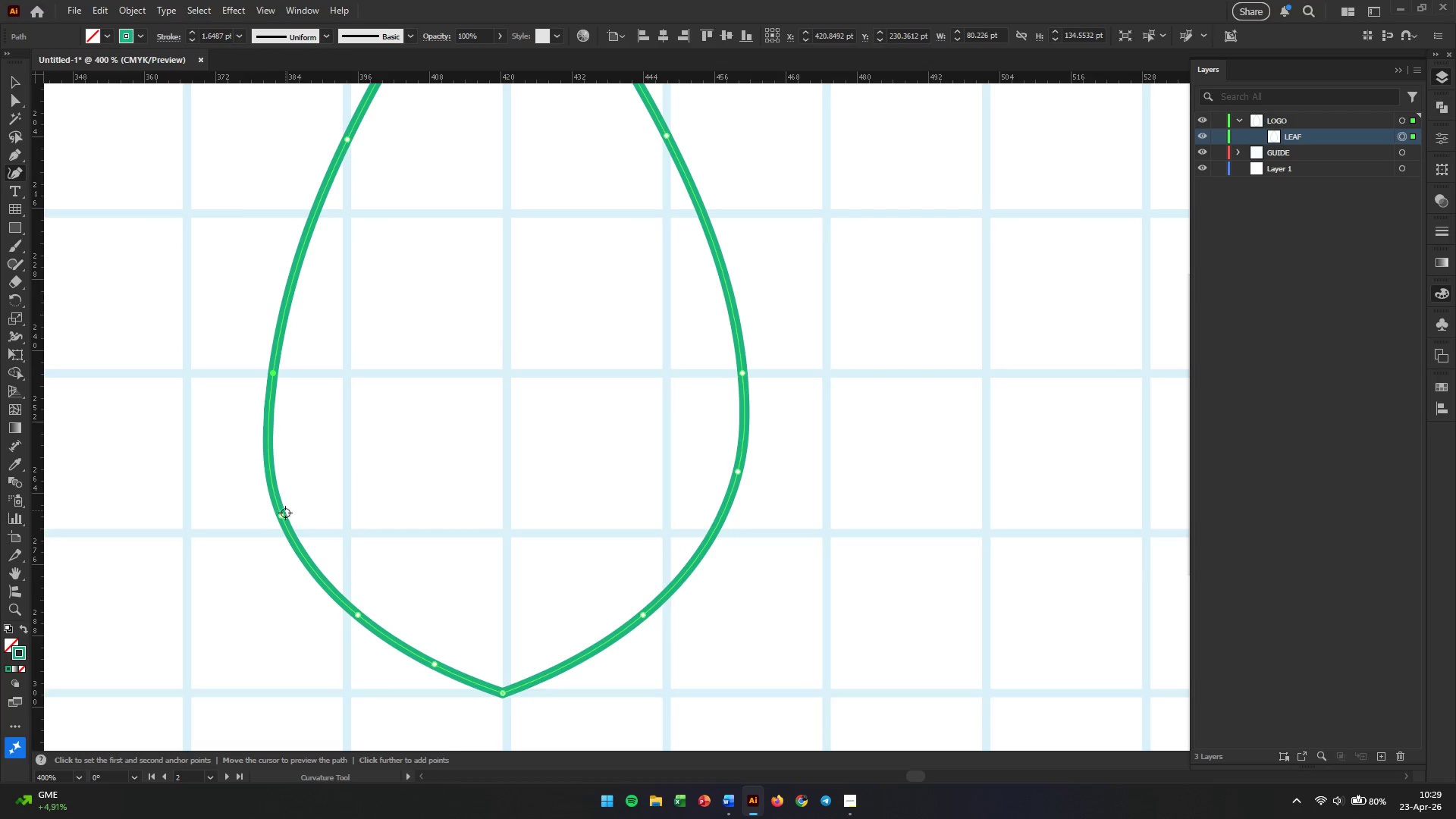 
left_click_drag(start_coordinate=[281, 517], to_coordinate=[274, 475])
 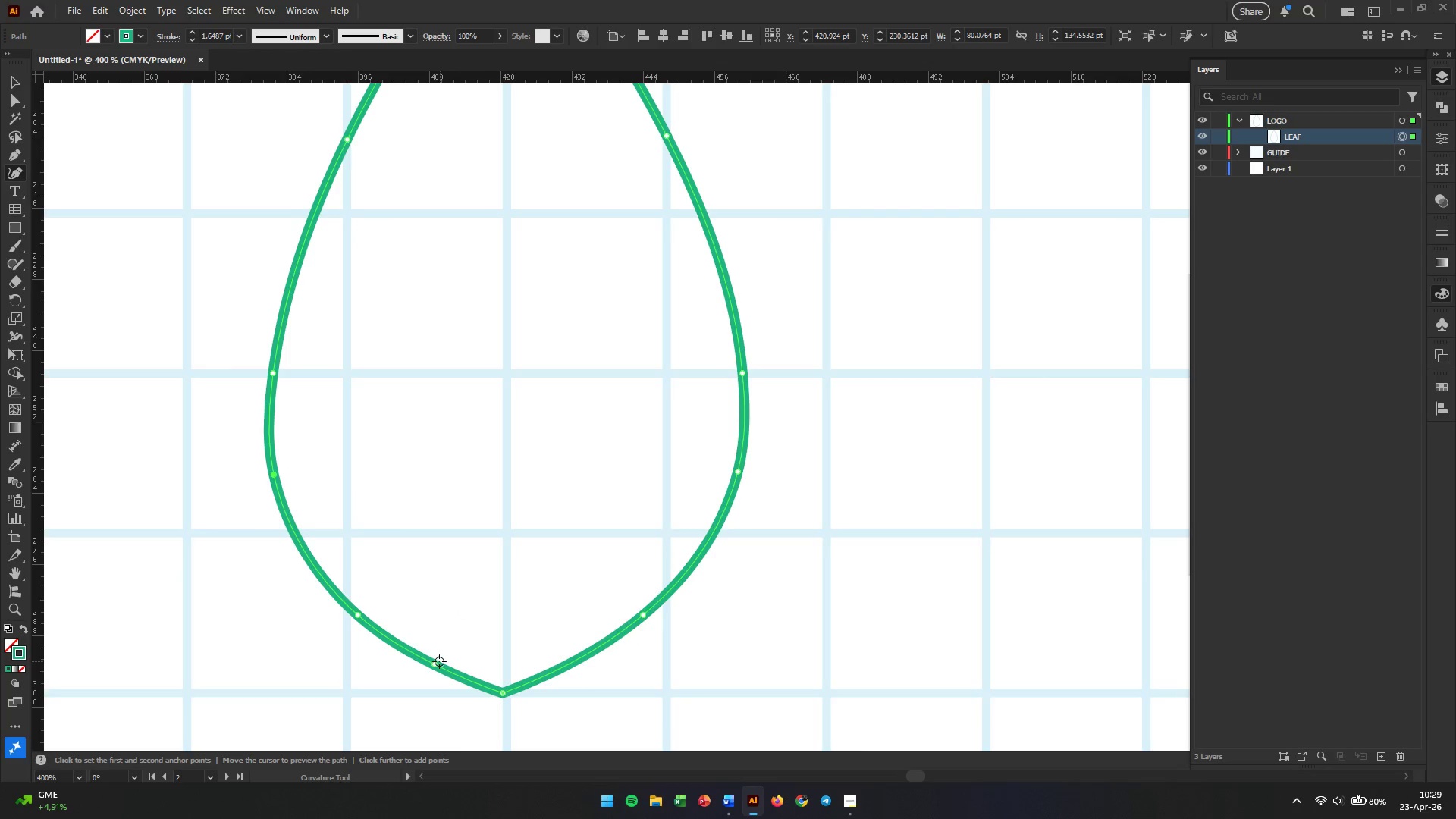 
left_click([435, 667])
 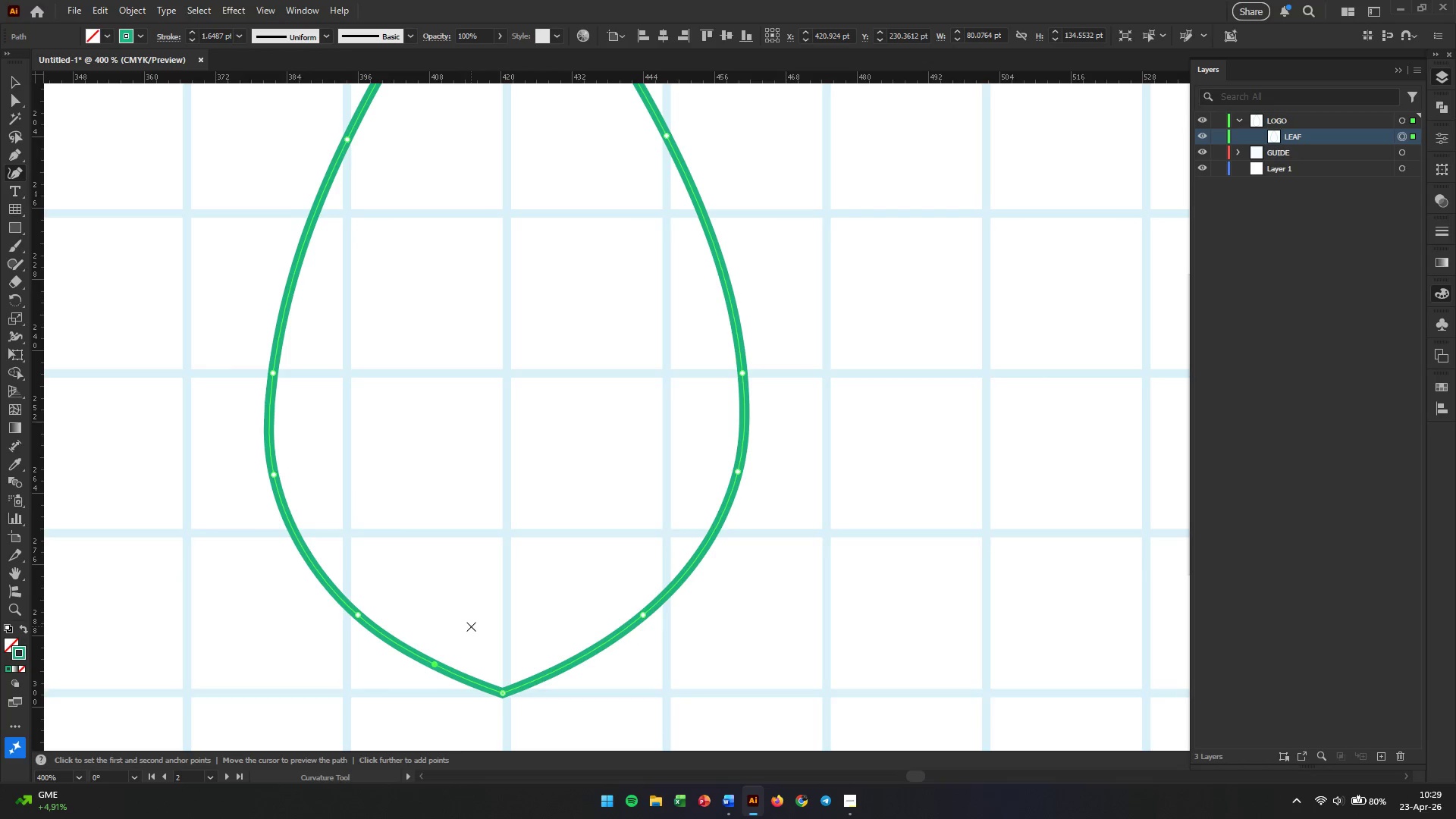 
key(Backspace)
 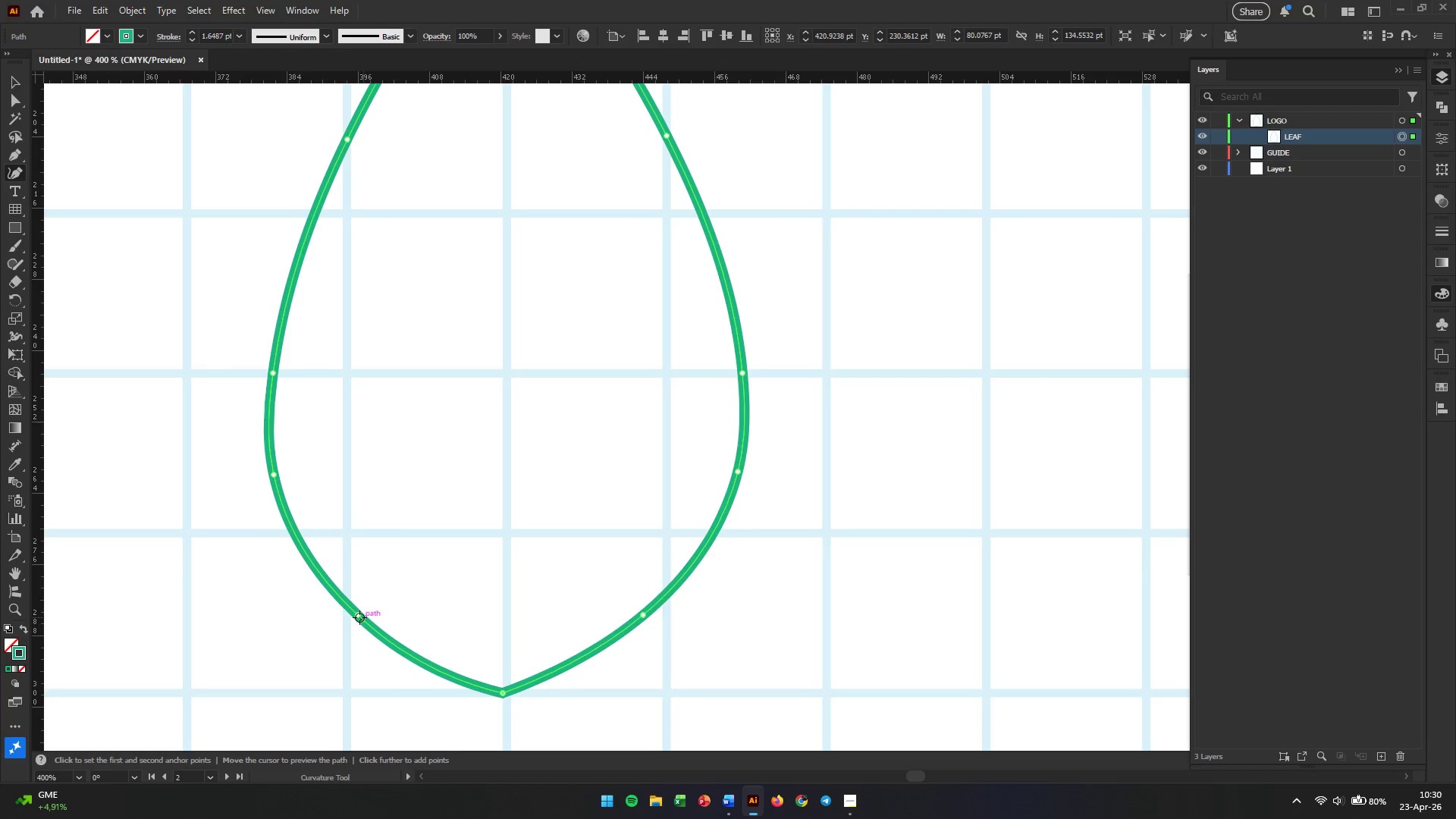 
left_click_drag(start_coordinate=[359, 617], to_coordinate=[353, 613])
 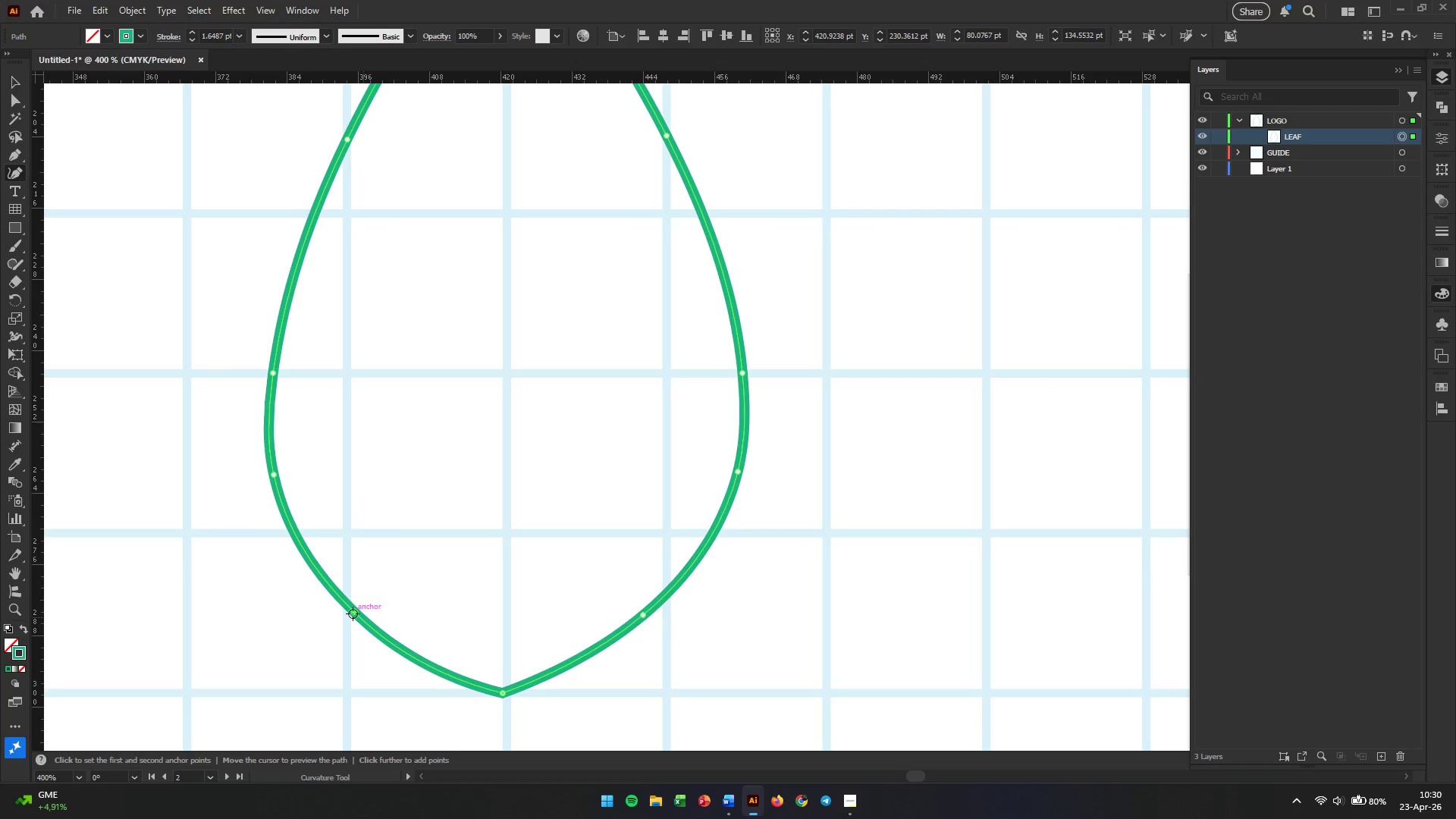 
left_click([353, 613])
 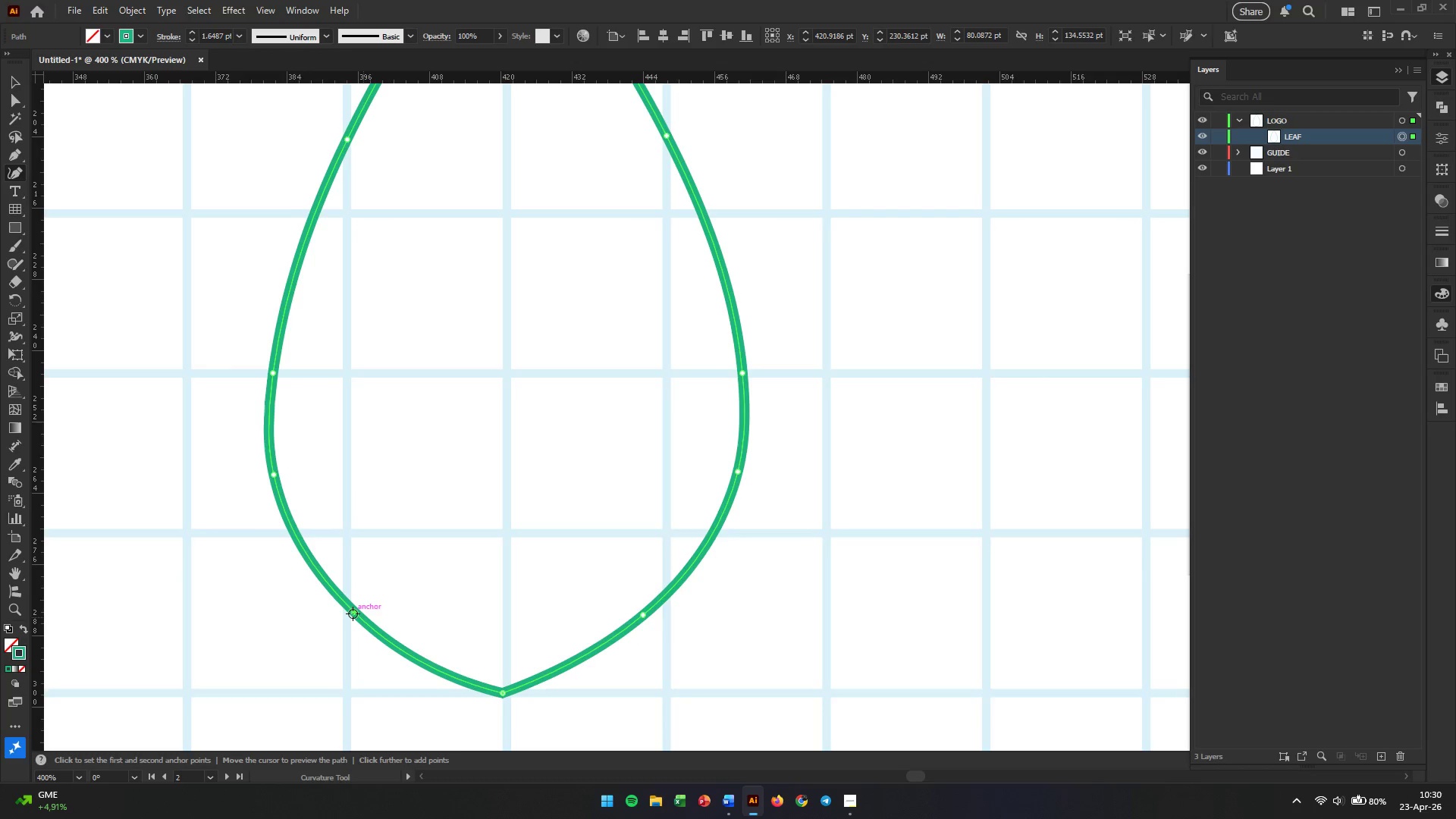 
left_click_drag(start_coordinate=[353, 613], to_coordinate=[347, 610])
 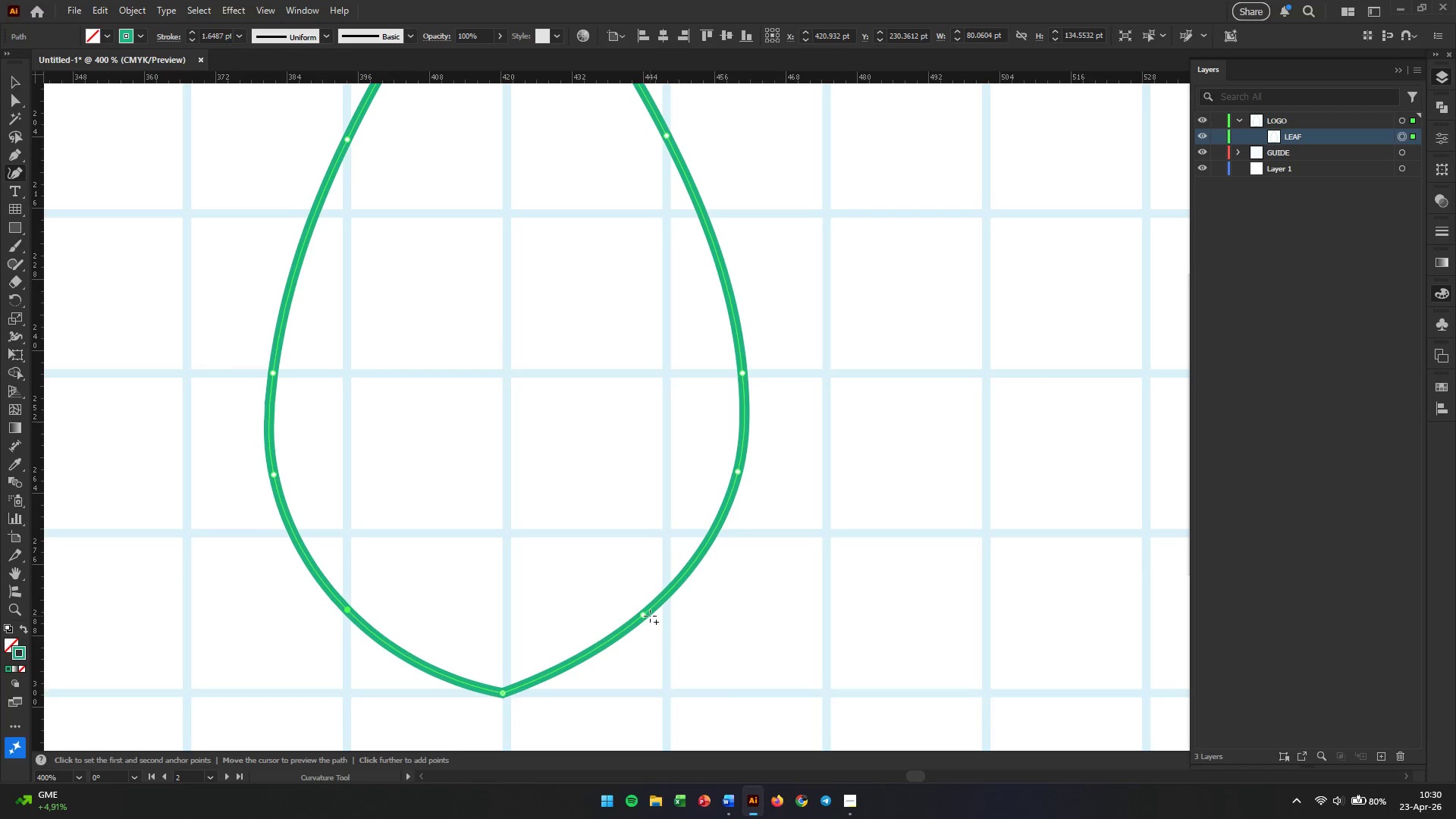 
left_click_drag(start_coordinate=[641, 616], to_coordinate=[664, 612])
 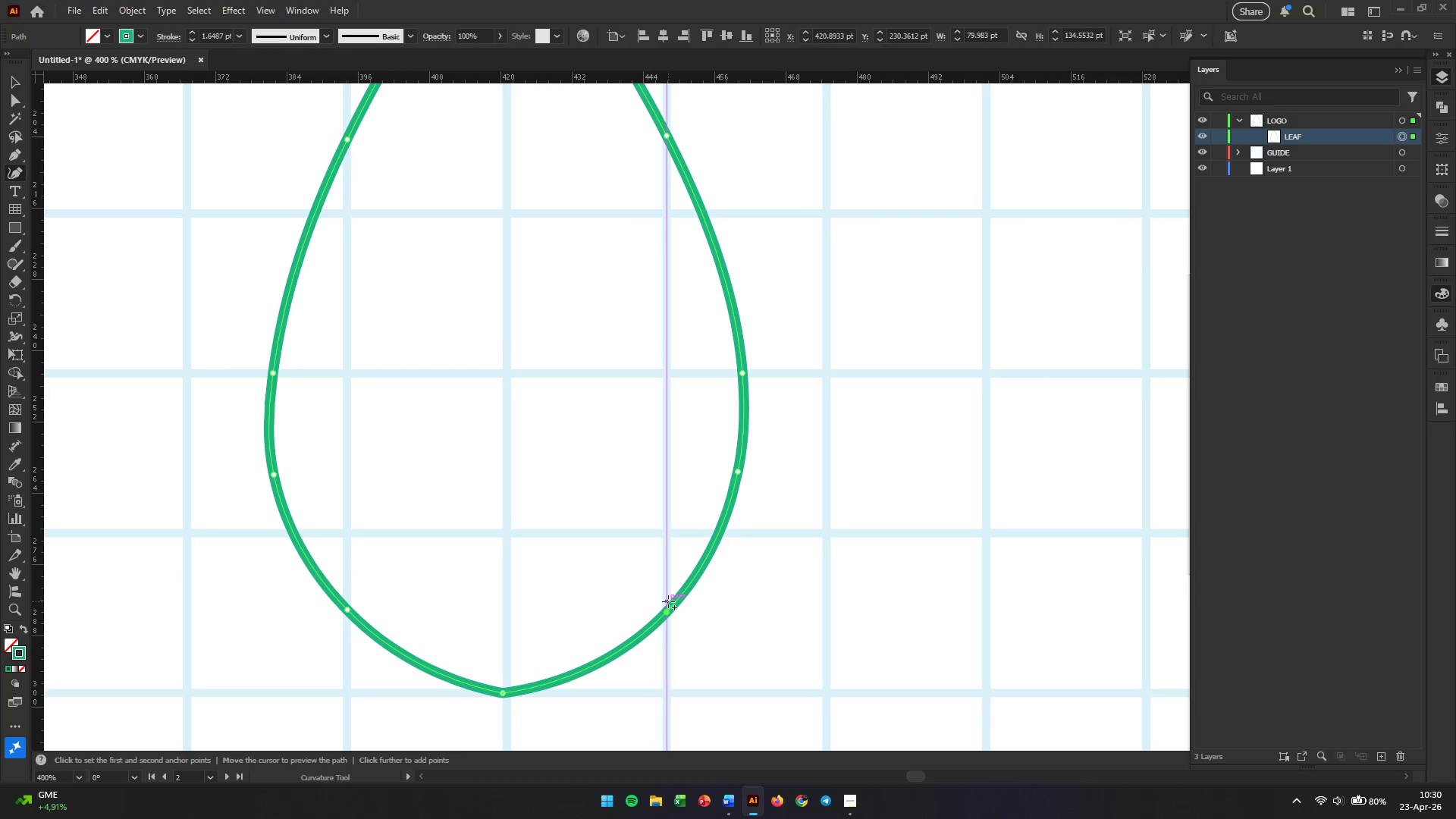 
scroll: coordinate [668, 601], scroll_direction: up, amount: 10.0
 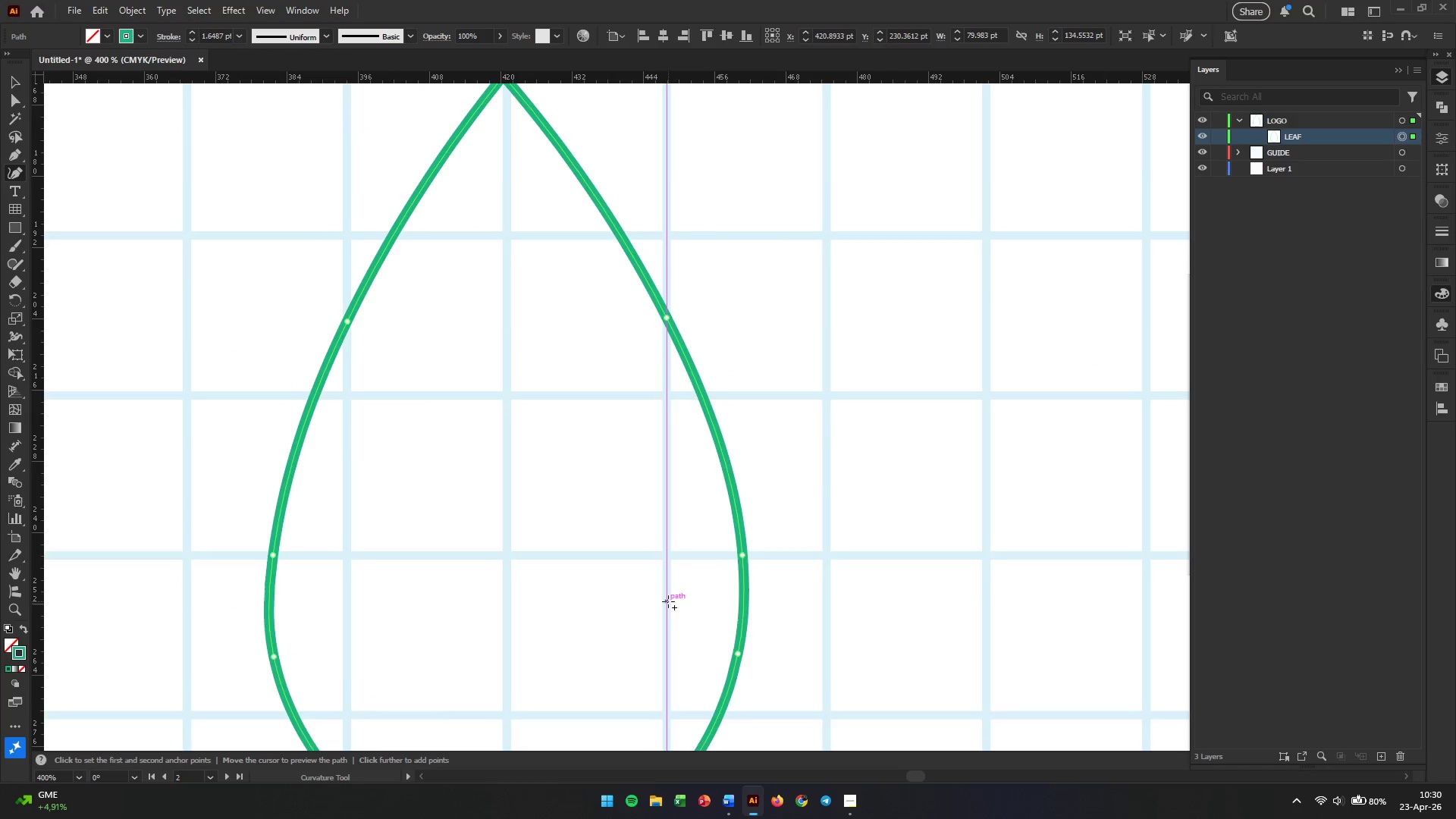 
scroll: coordinate [668, 601], scroll_direction: down, amount: 7.0
 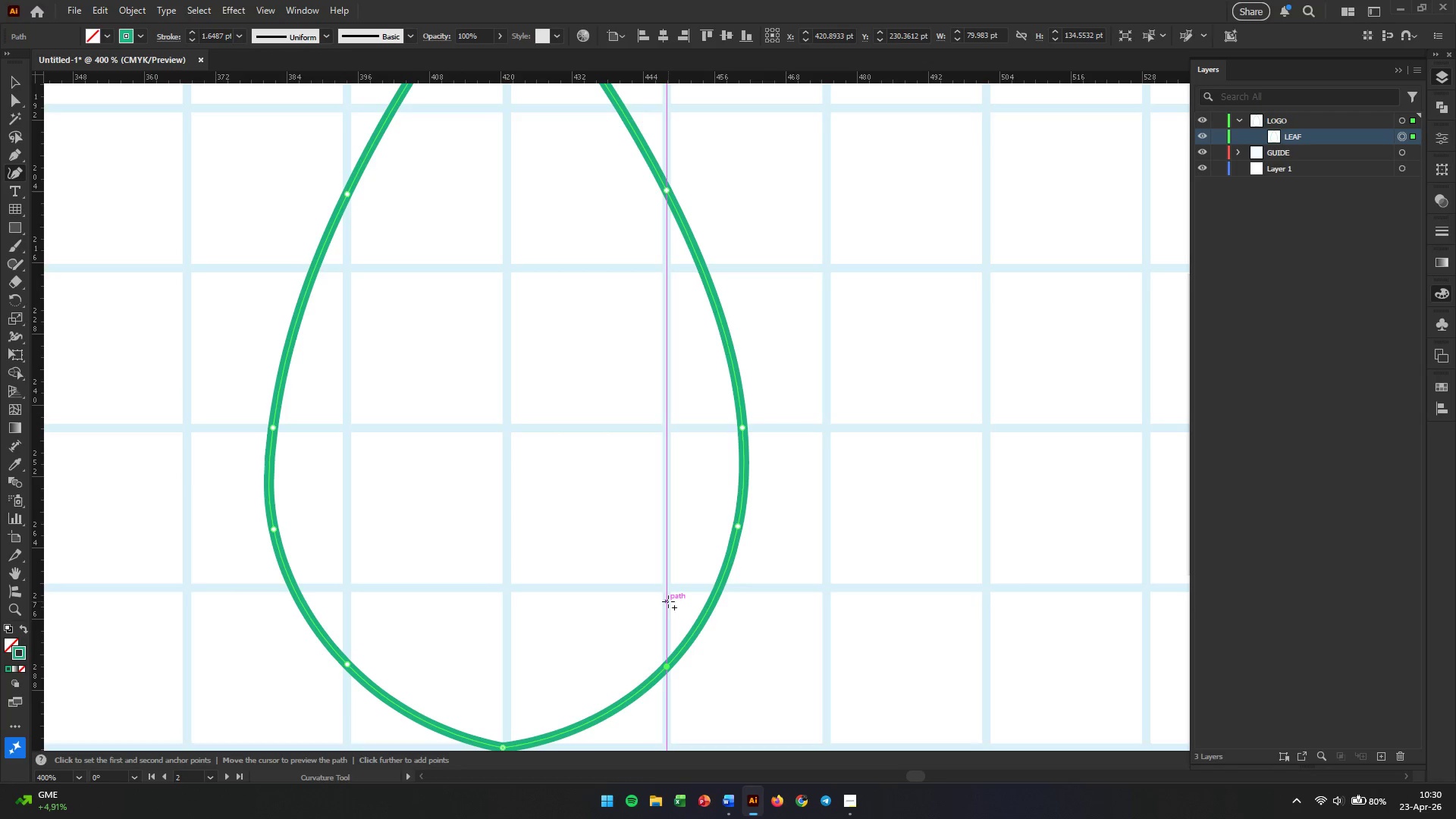 
hold_key(key=AltLeft, duration=2.61)
scroll: coordinate [669, 600], scroll_direction: down, amount: 3.0
 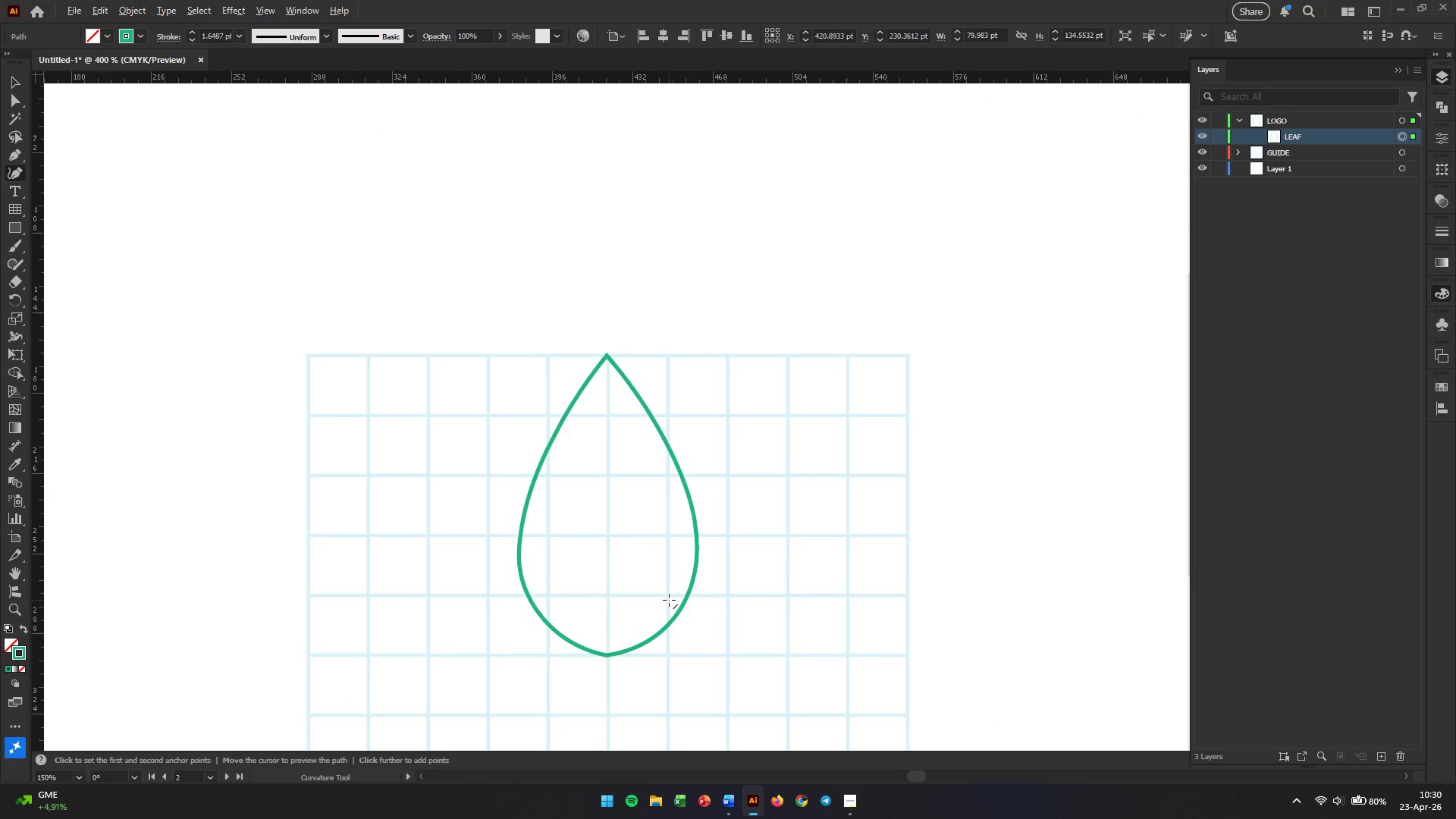 
scroll: coordinate [678, 535], scroll_direction: up, amount: 3.0
 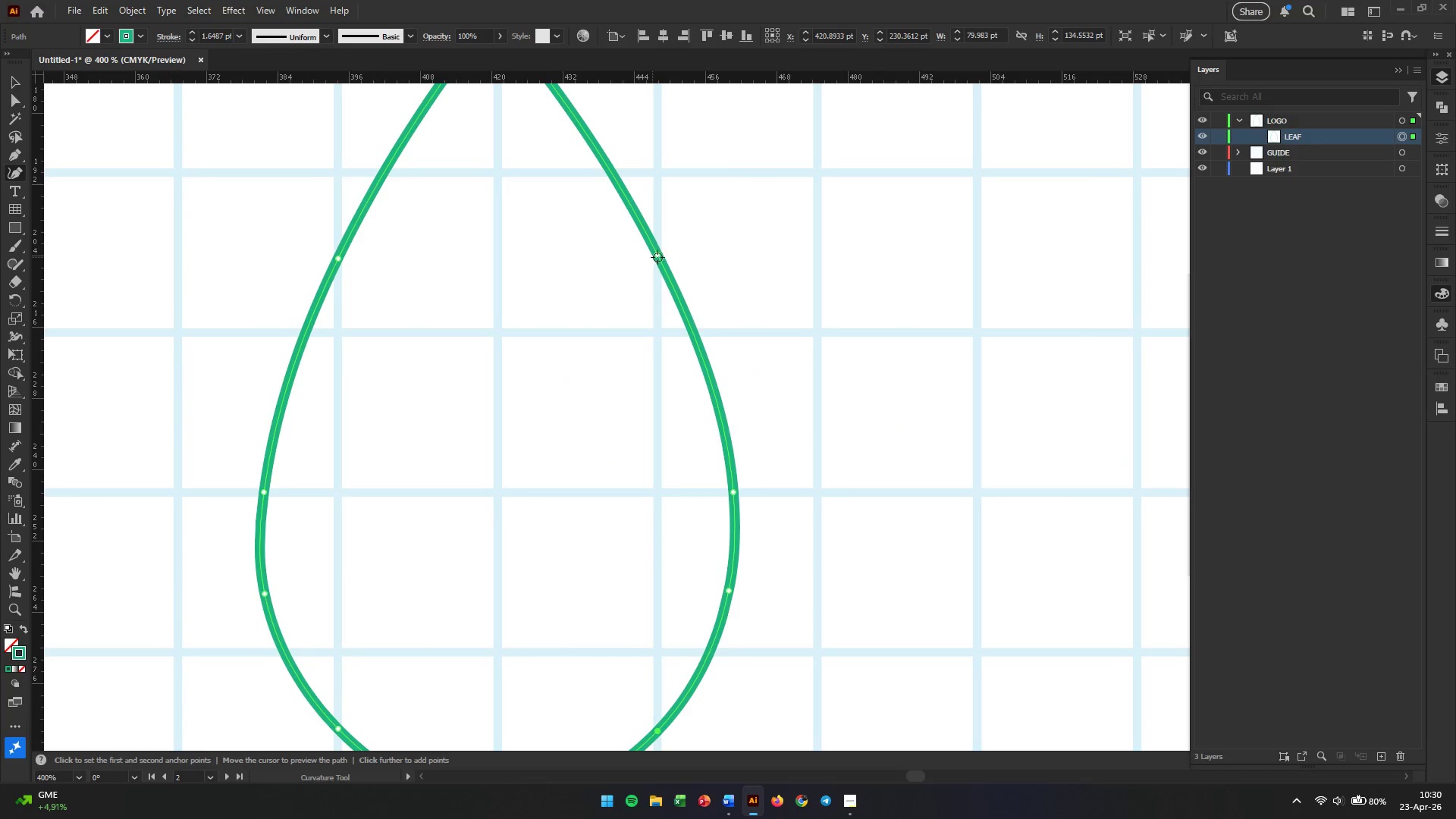 
left_click_drag(start_coordinate=[659, 256], to_coordinate=[672, 256])
 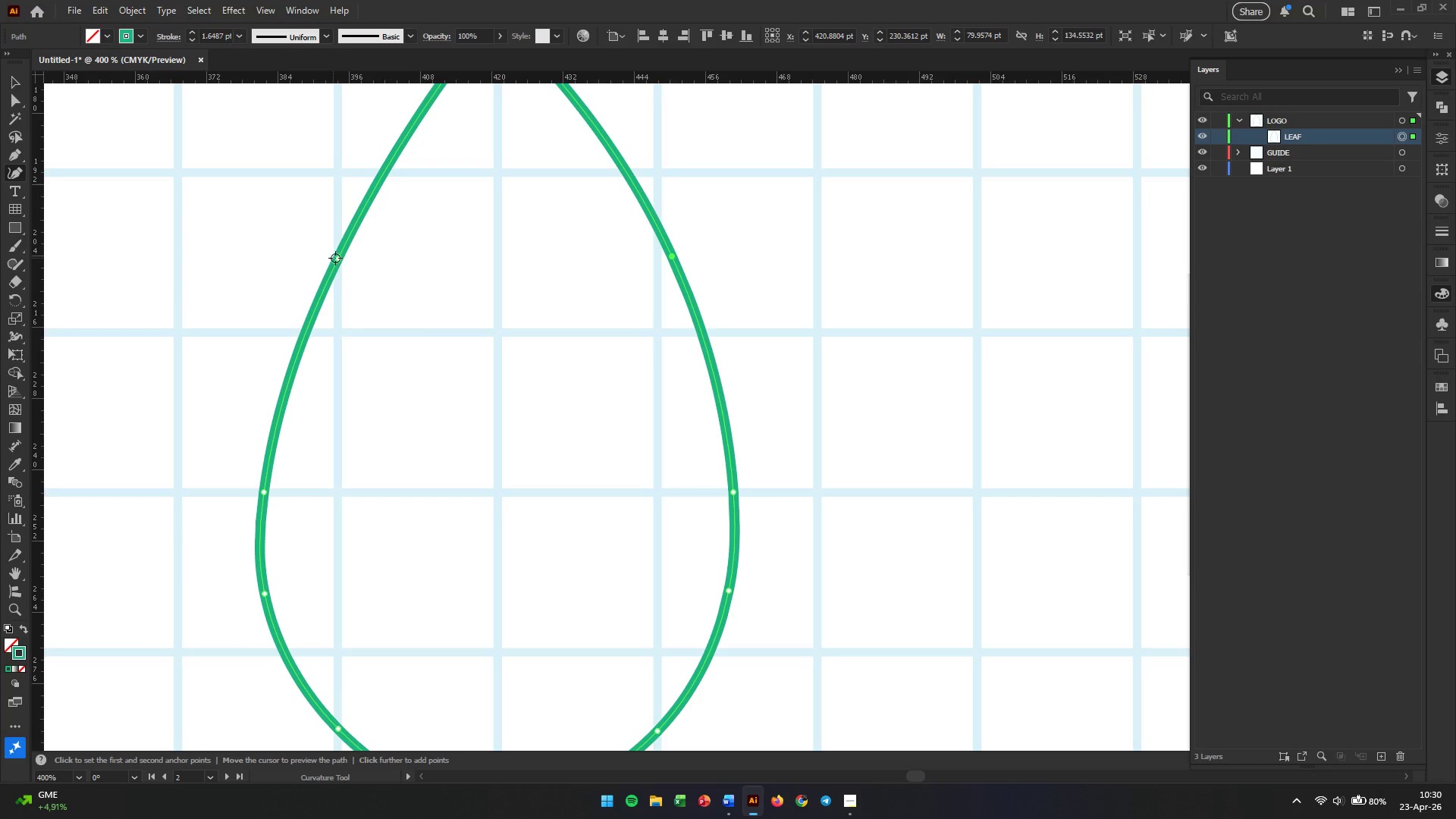 
left_click_drag(start_coordinate=[335, 258], to_coordinate=[324, 258])
 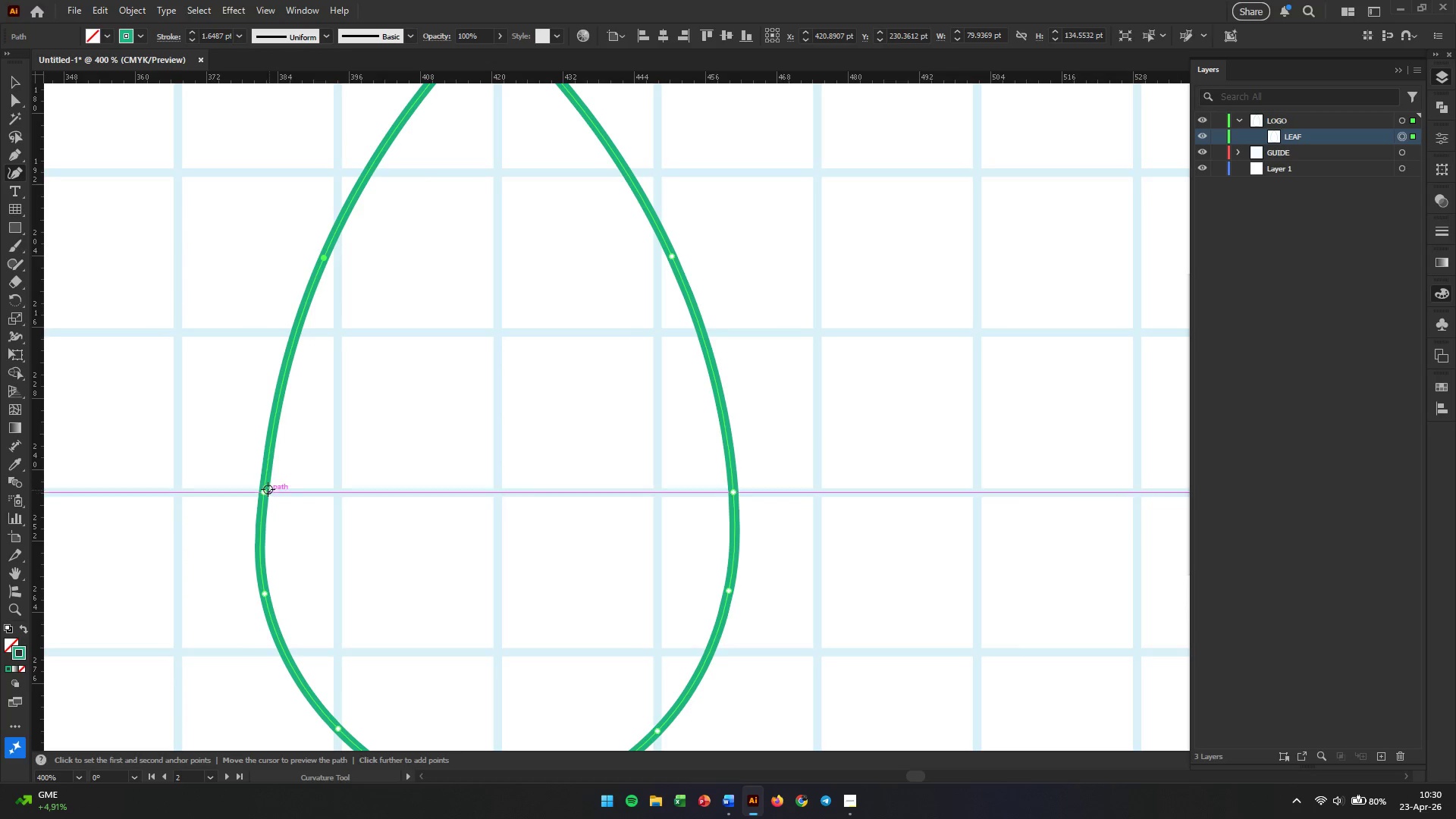 
left_click([264, 489])
 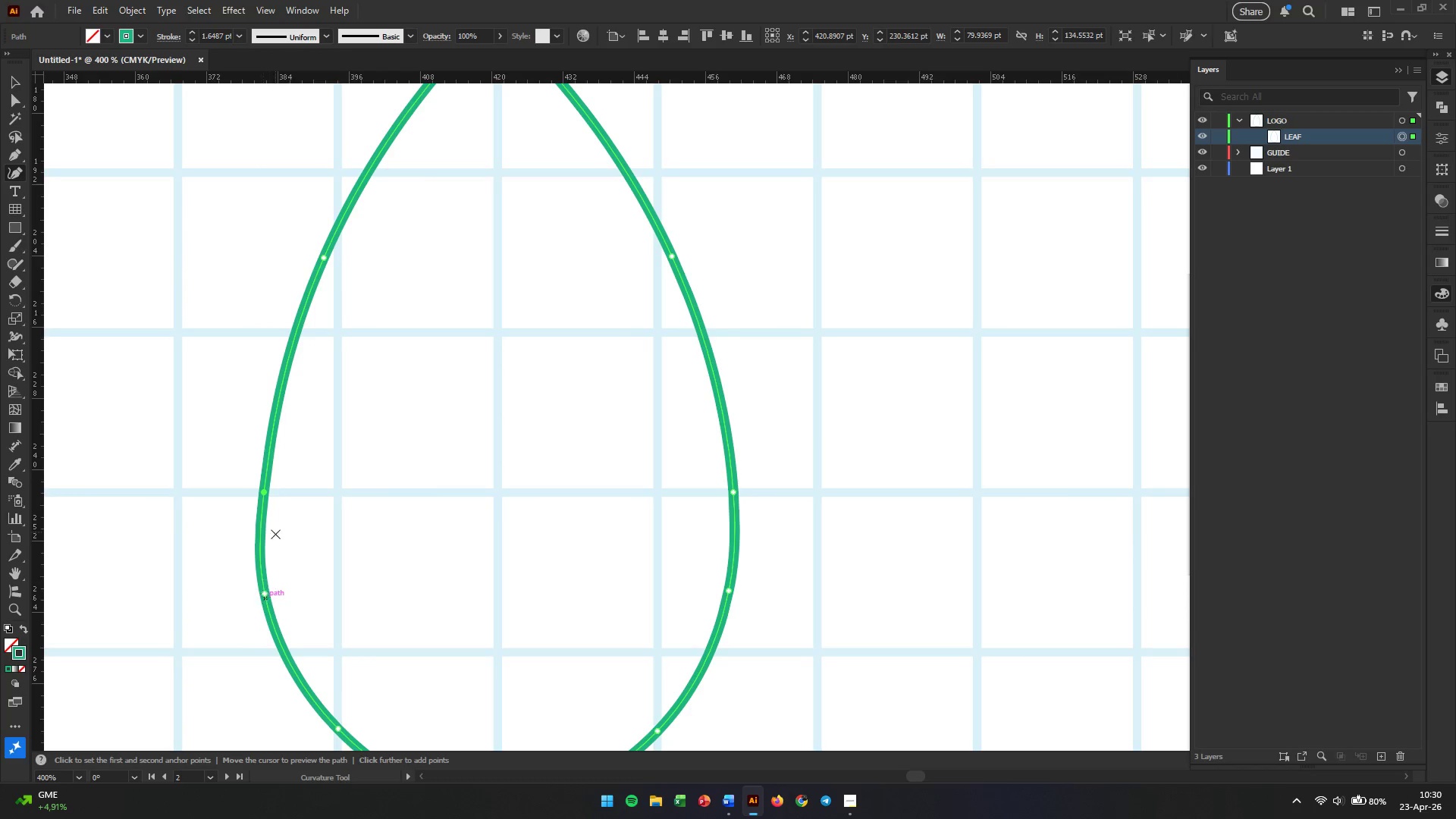 
left_click([265, 493])
 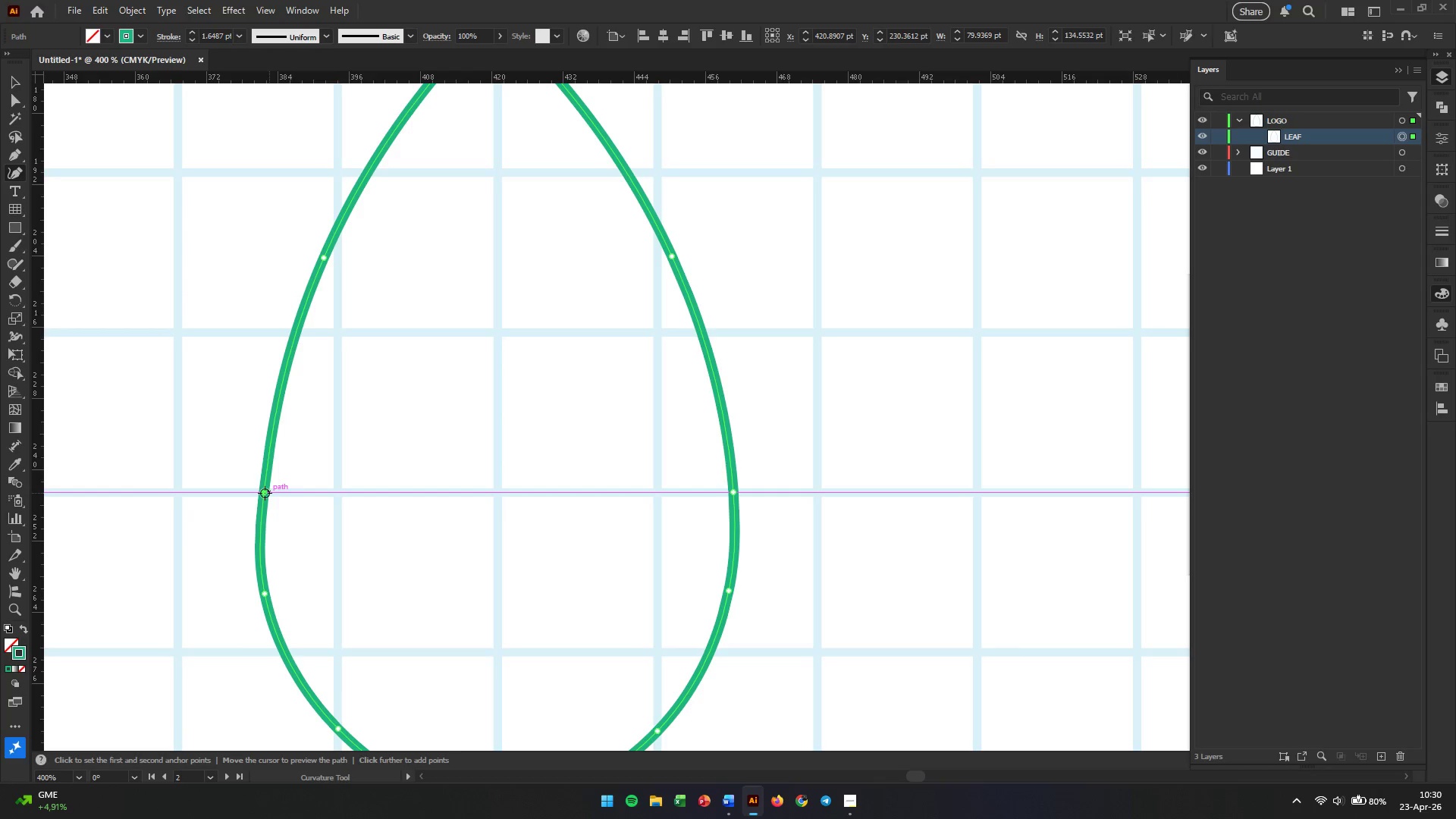 
key(Backspace)
 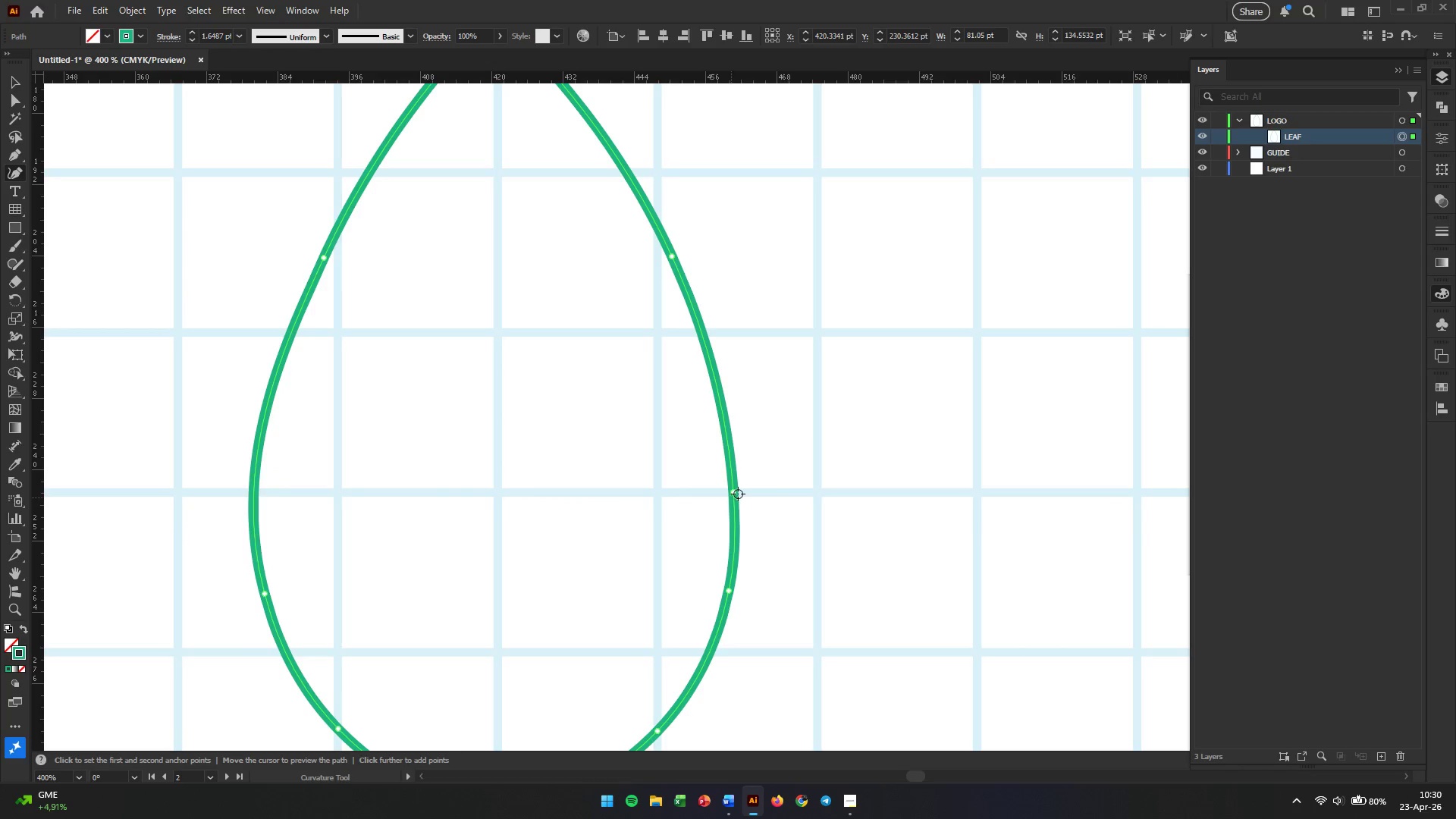 
left_click([736, 494])
 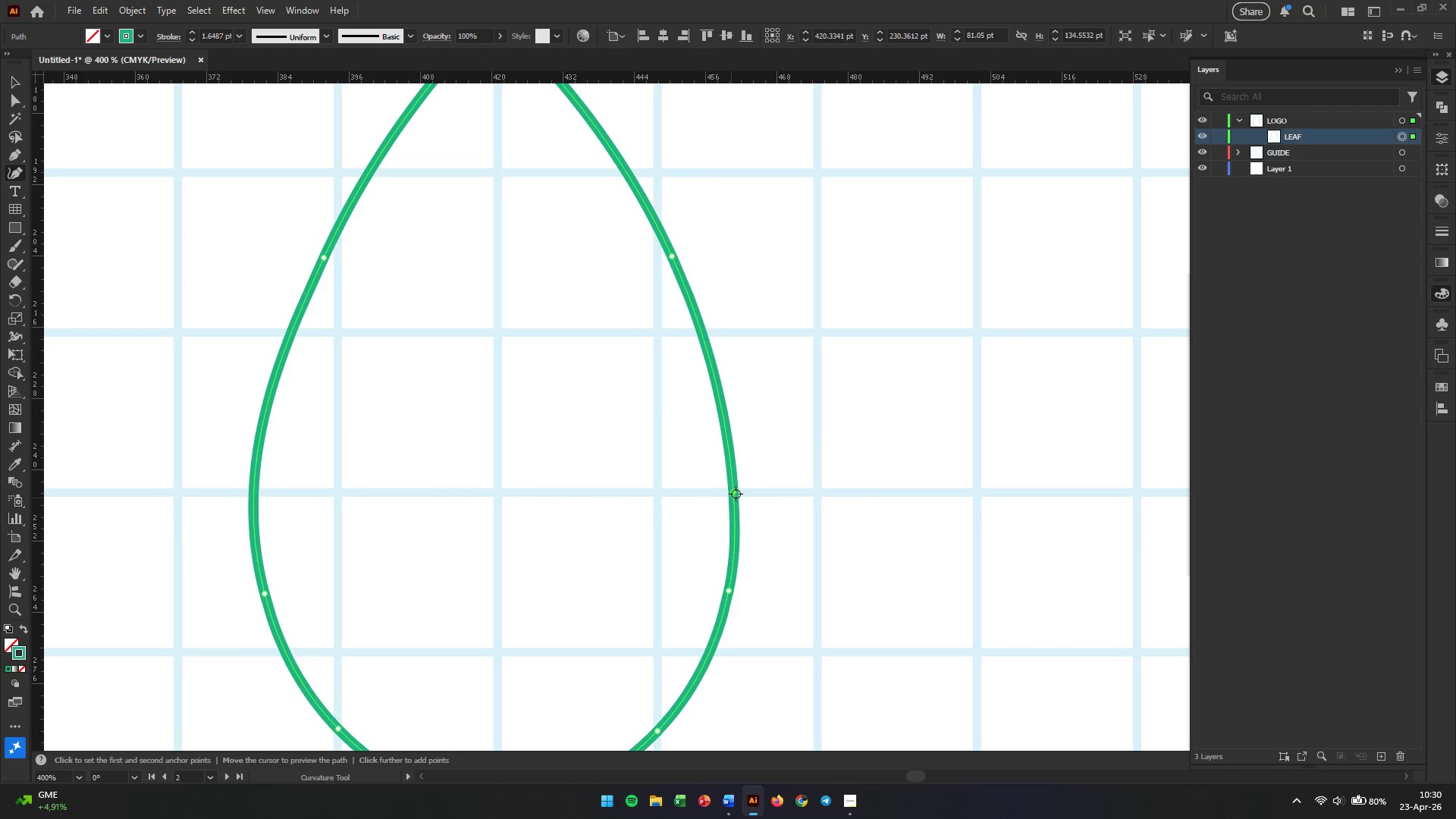 
key(Backspace)
 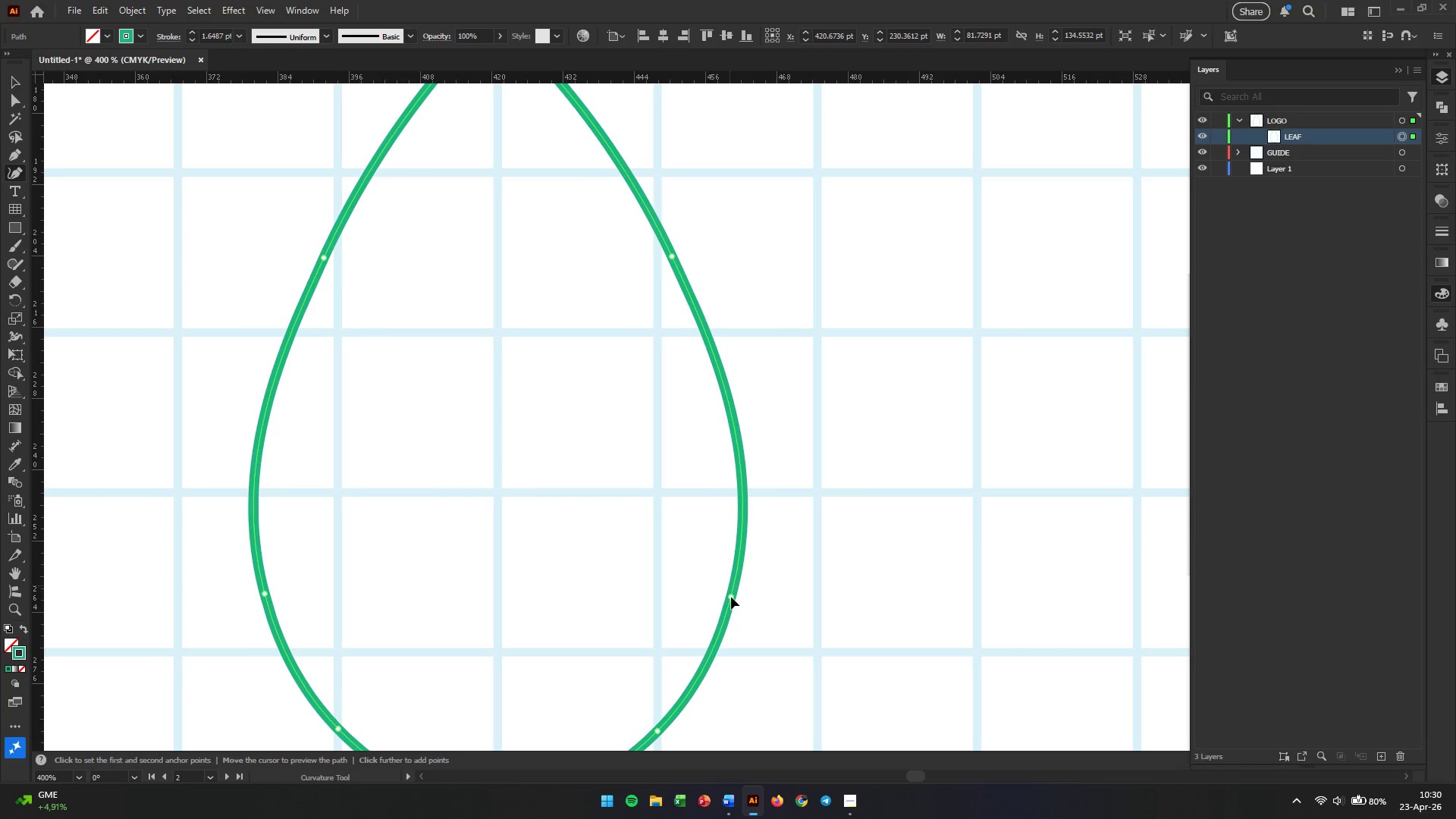 
wait(8.33)
 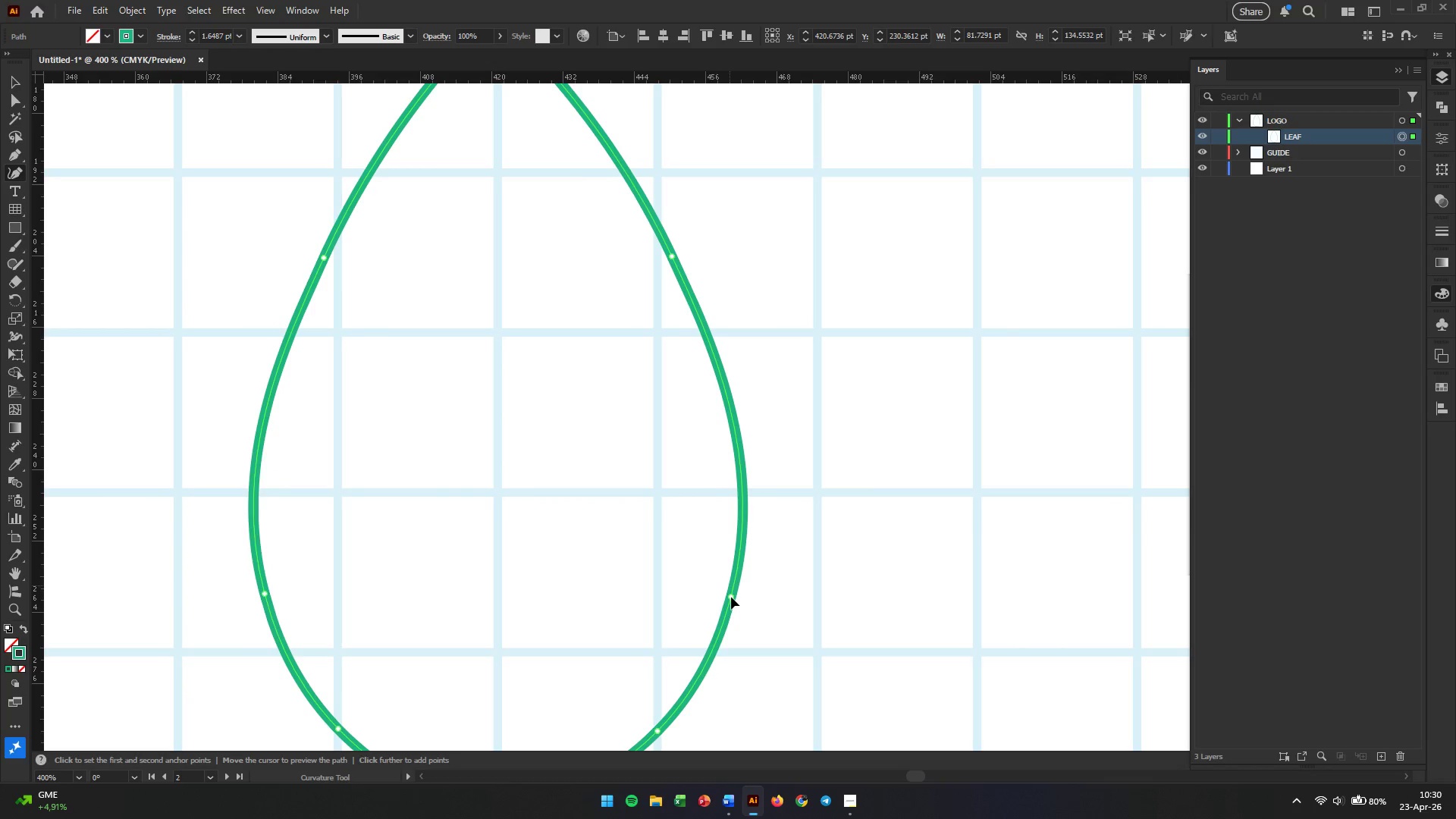 
scroll: coordinate [686, 588], scroll_direction: down, amount: 7.0
 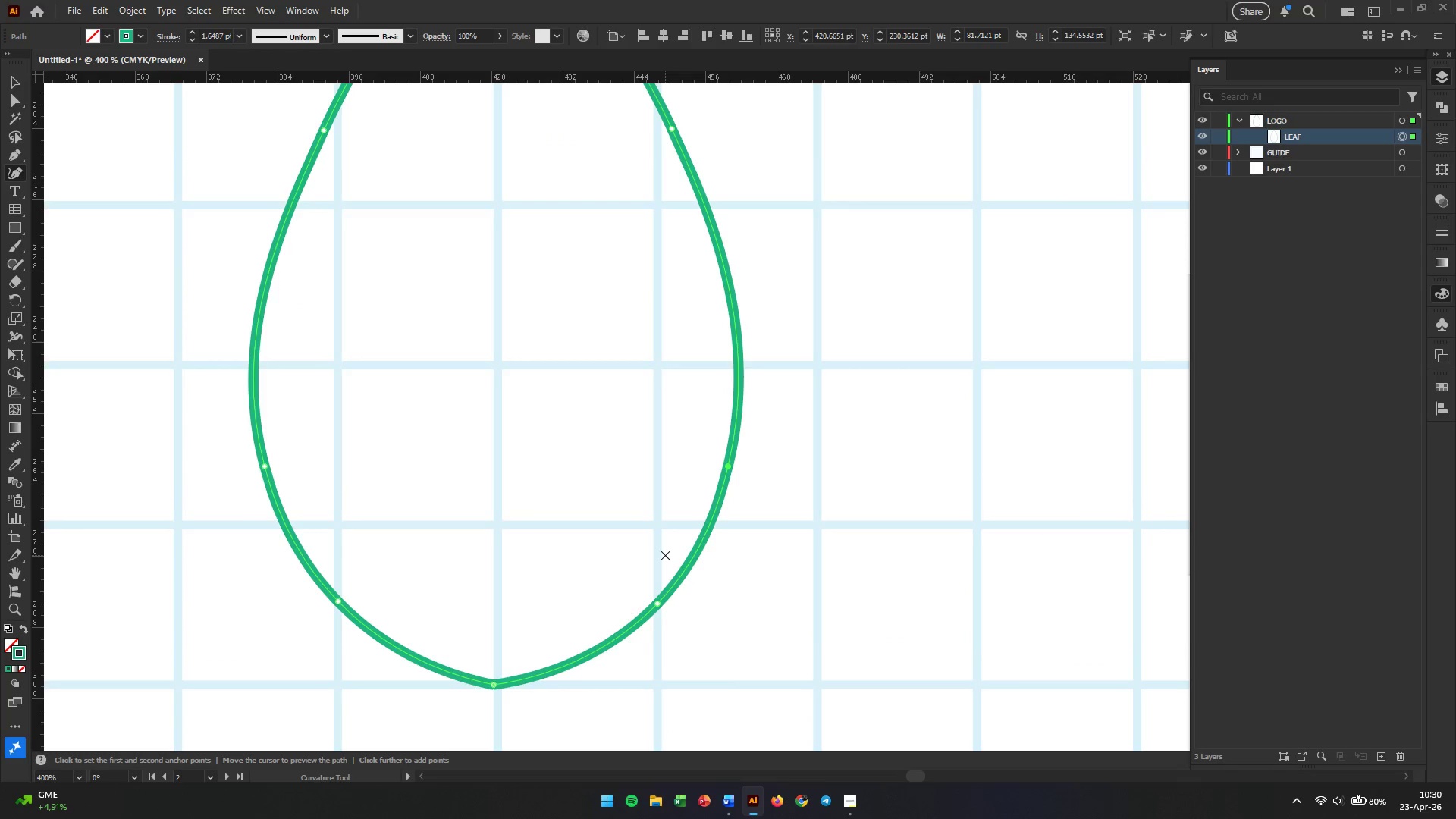 
hold_key(key=AltLeft, duration=3.14)
scroll: coordinate [665, 555], scroll_direction: down, amount: 2.0
 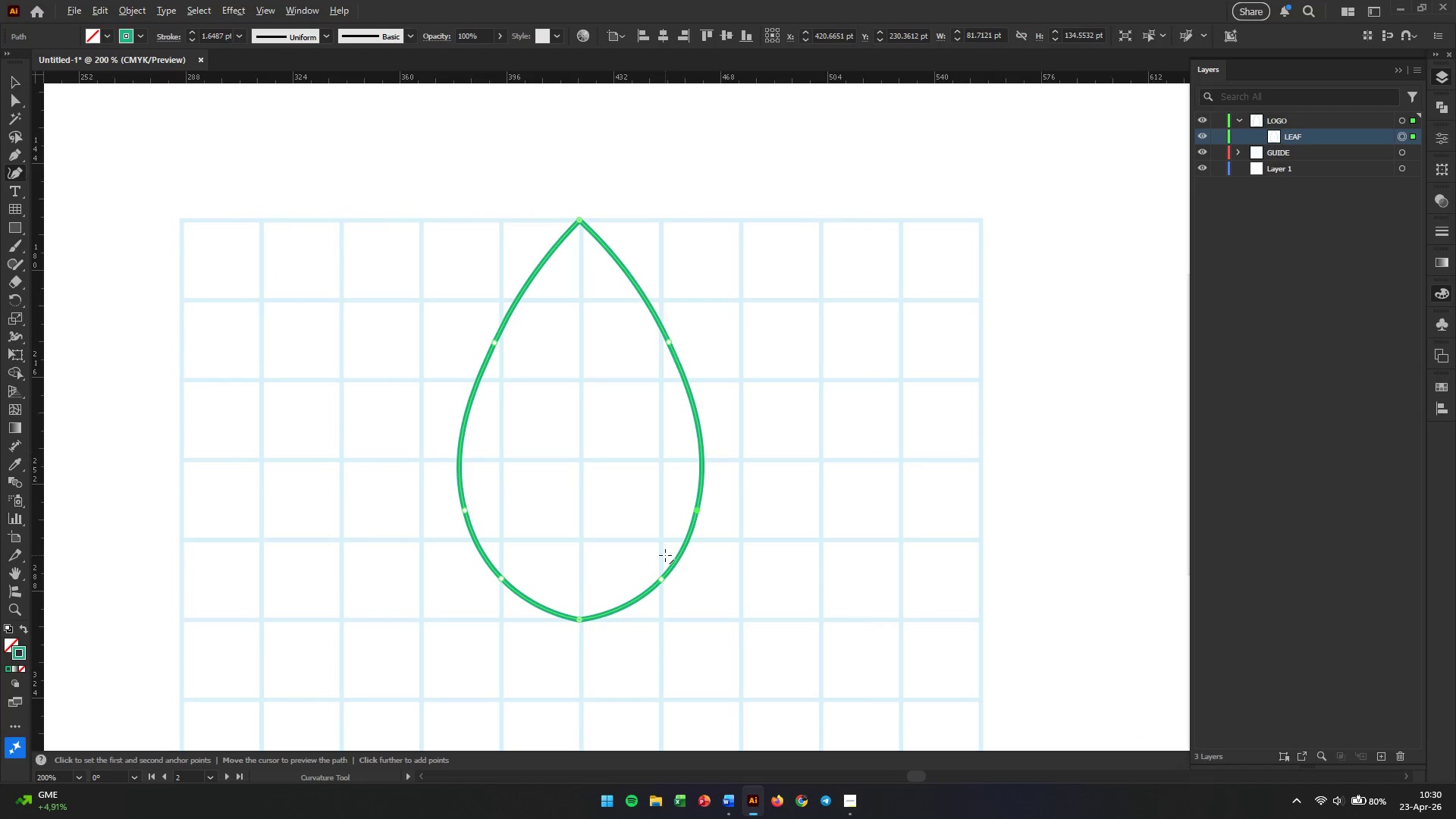 
scroll: coordinate [665, 555], scroll_direction: up, amount: 2.0
 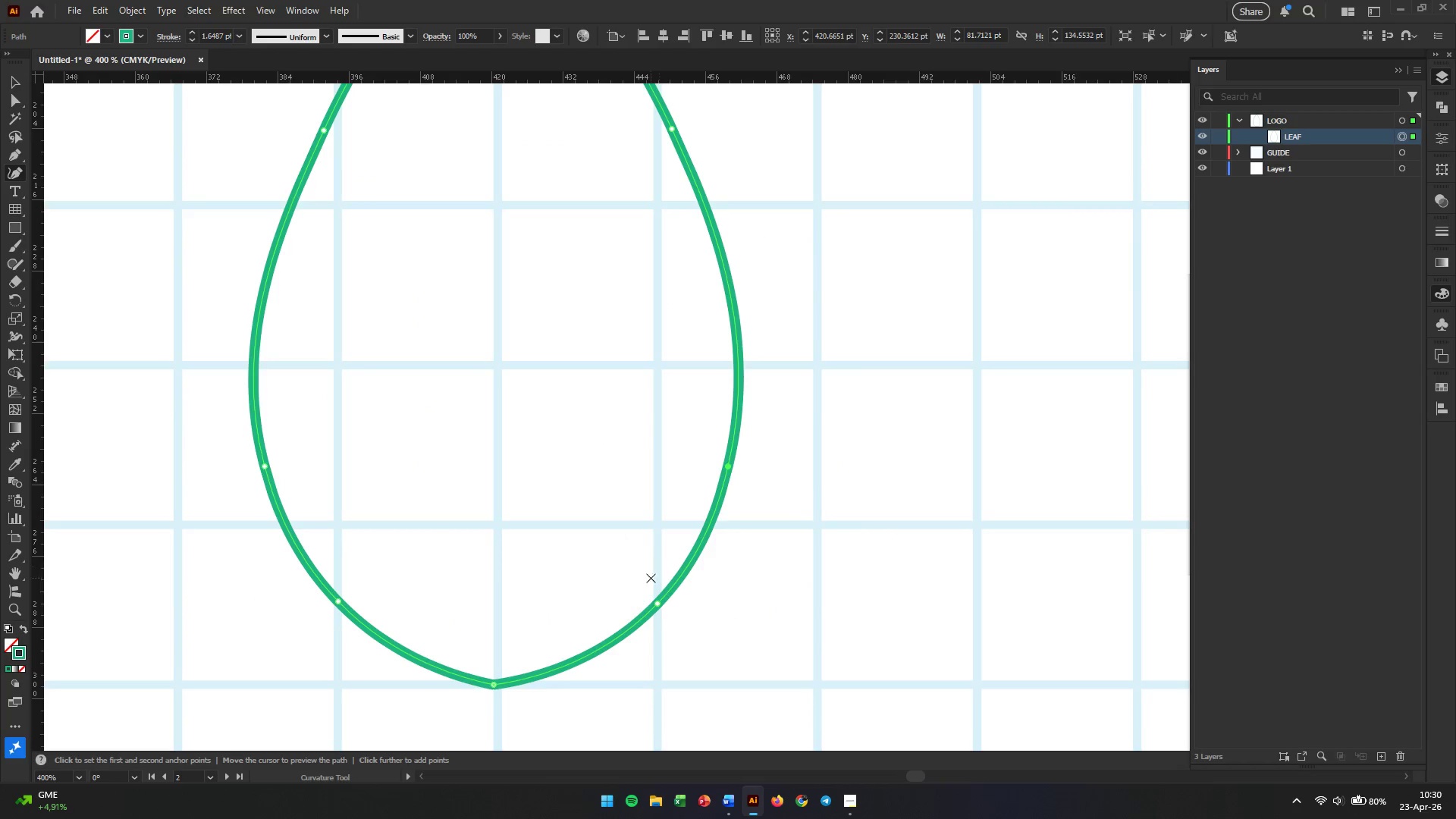 
hold_key(key=AltLeft, duration=0.38)
 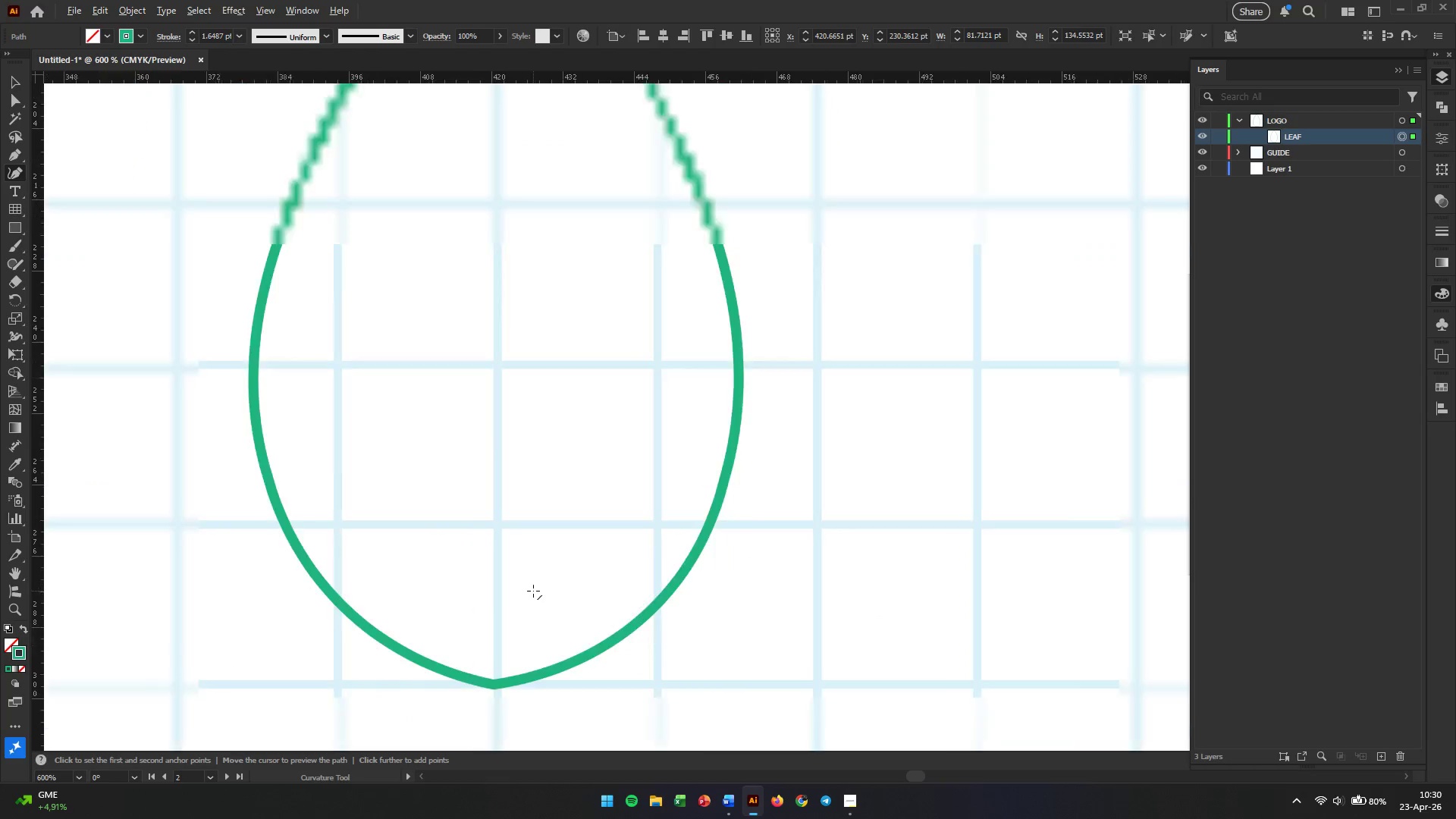 
hold_key(key=AltLeft, duration=0.45)
 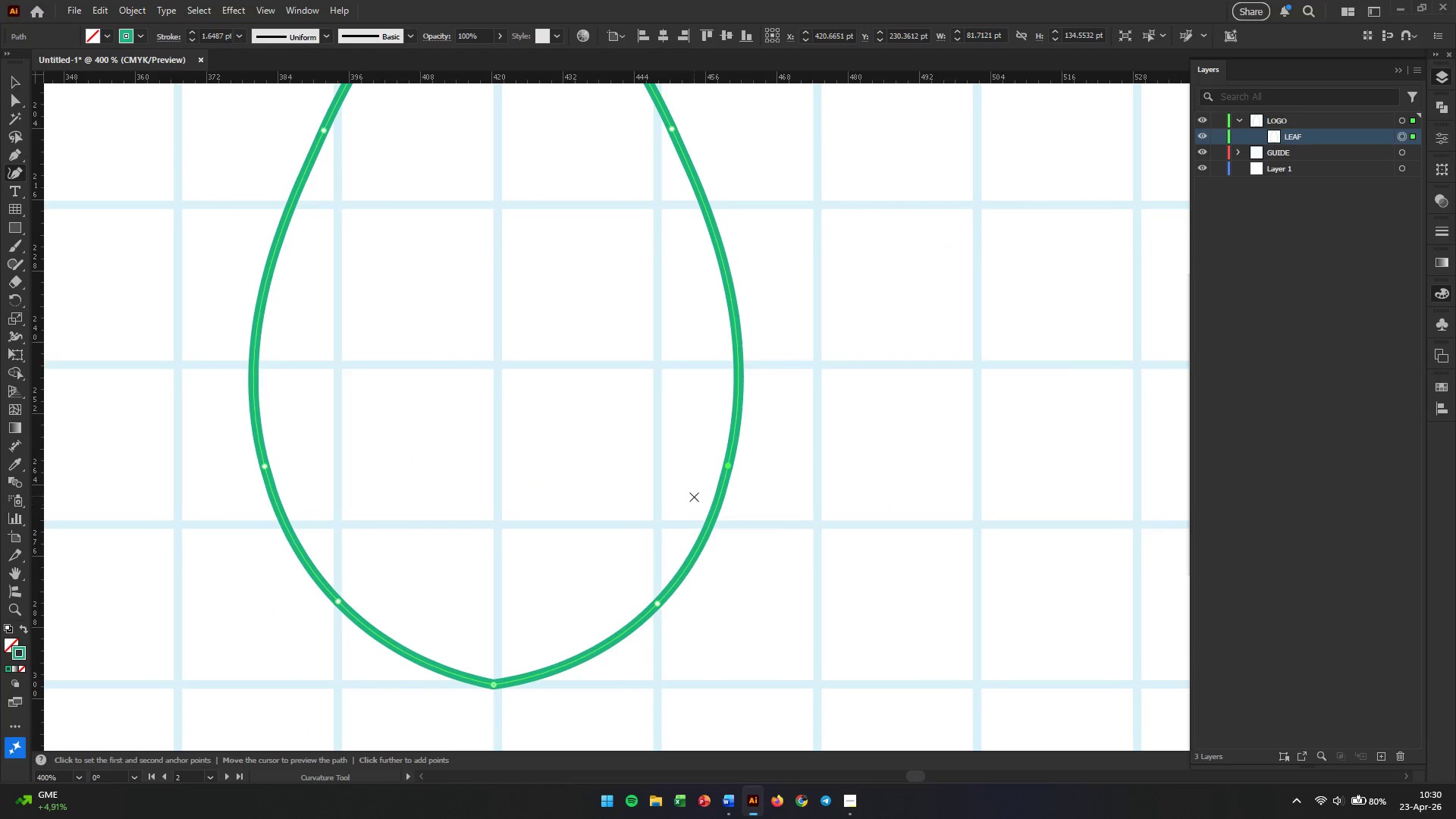 
scroll: coordinate [533, 592], scroll_direction: up, amount: 1.0
 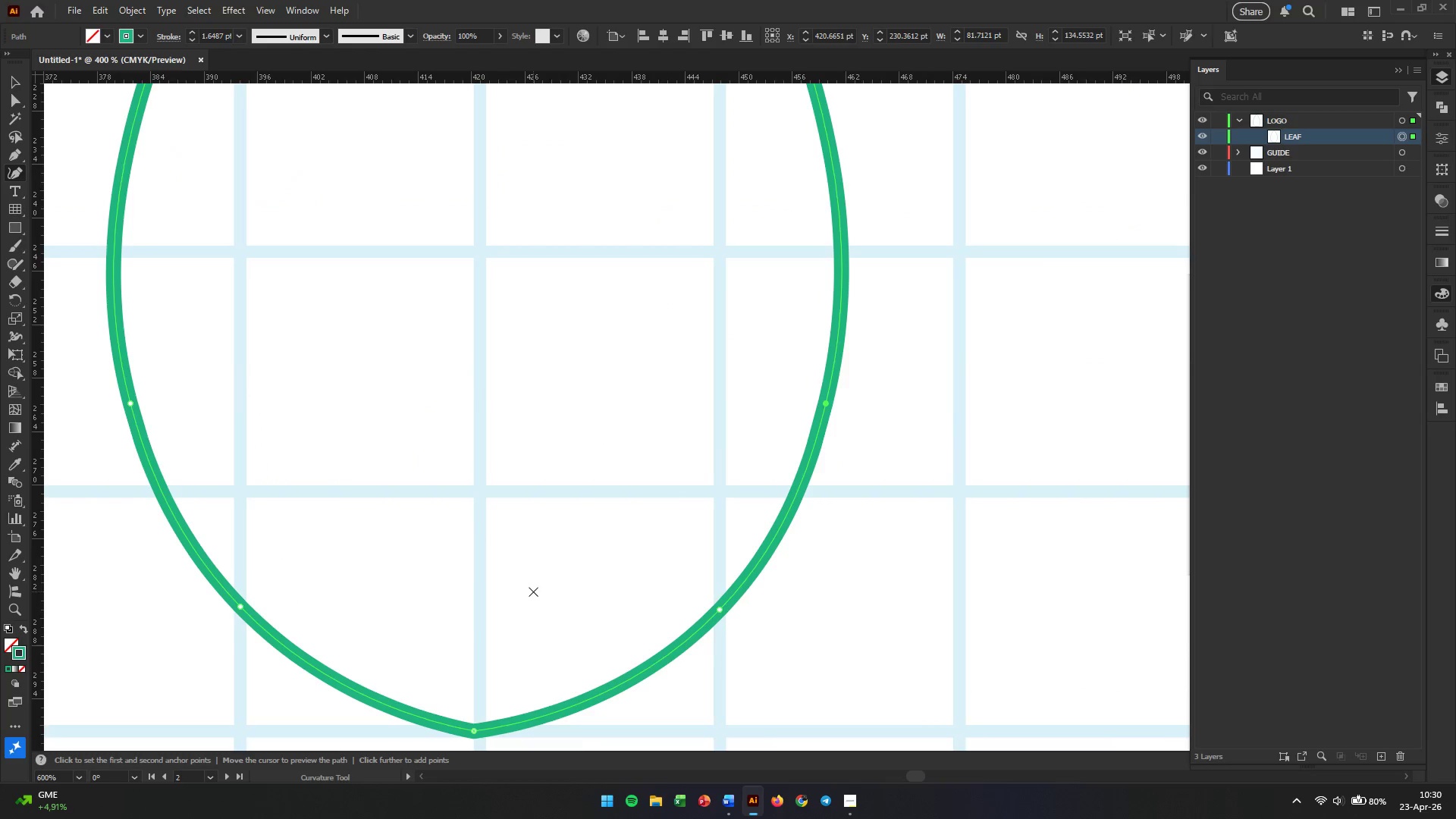 
scroll: coordinate [533, 591], scroll_direction: down, amount: 1.0
 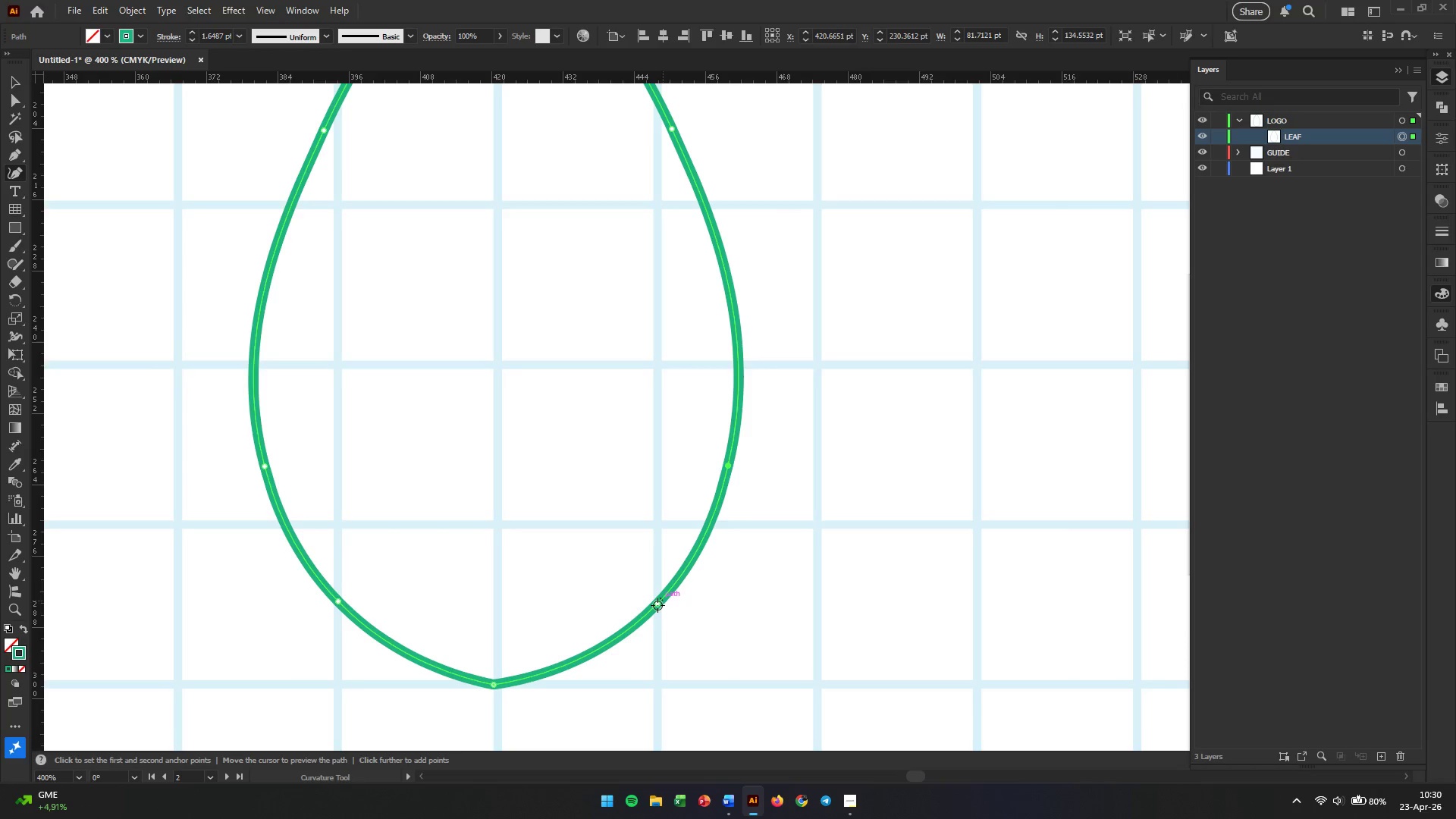 
left_click([657, 605])
 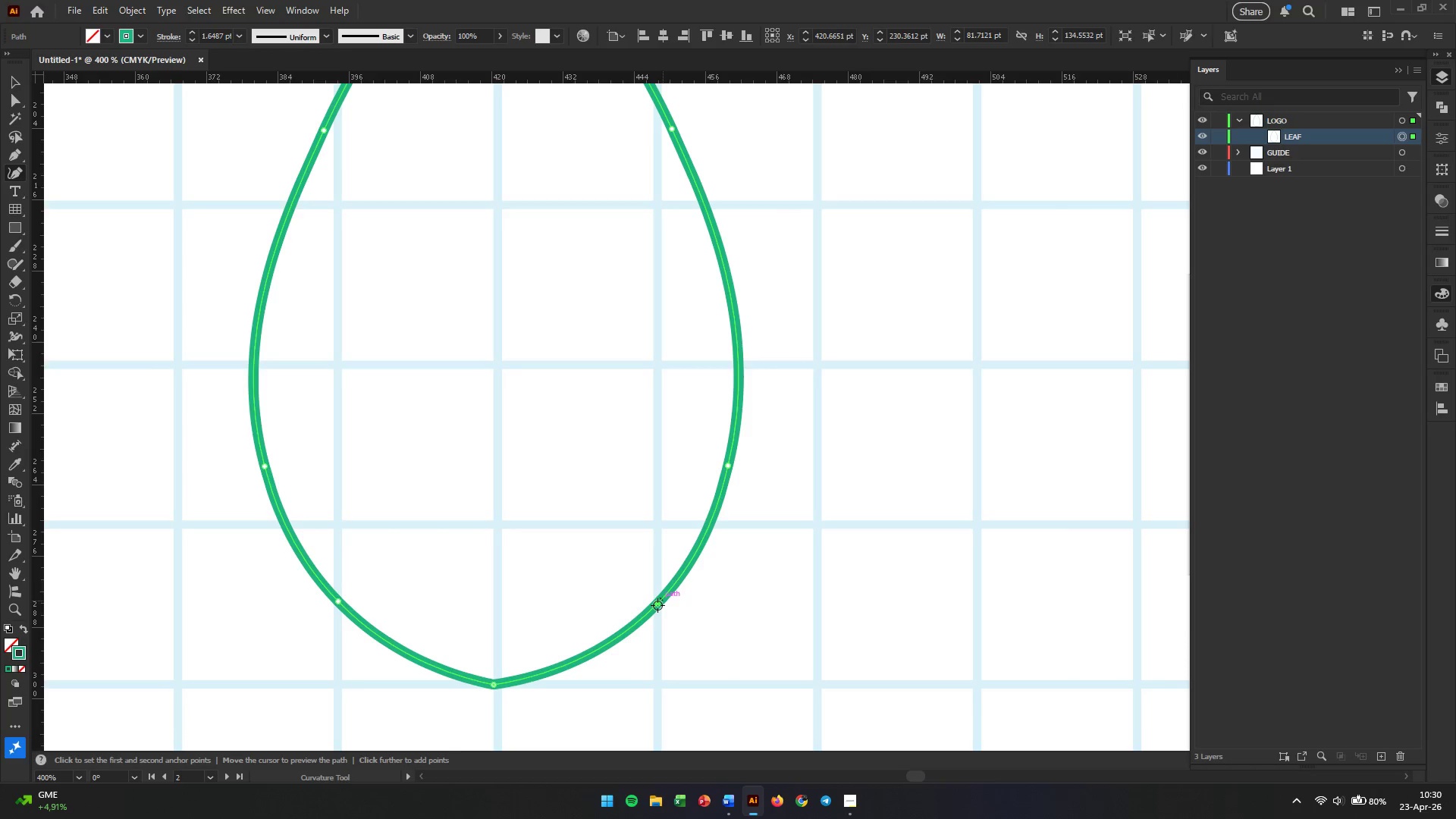 
left_click_drag(start_coordinate=[657, 605], to_coordinate=[622, 607])
 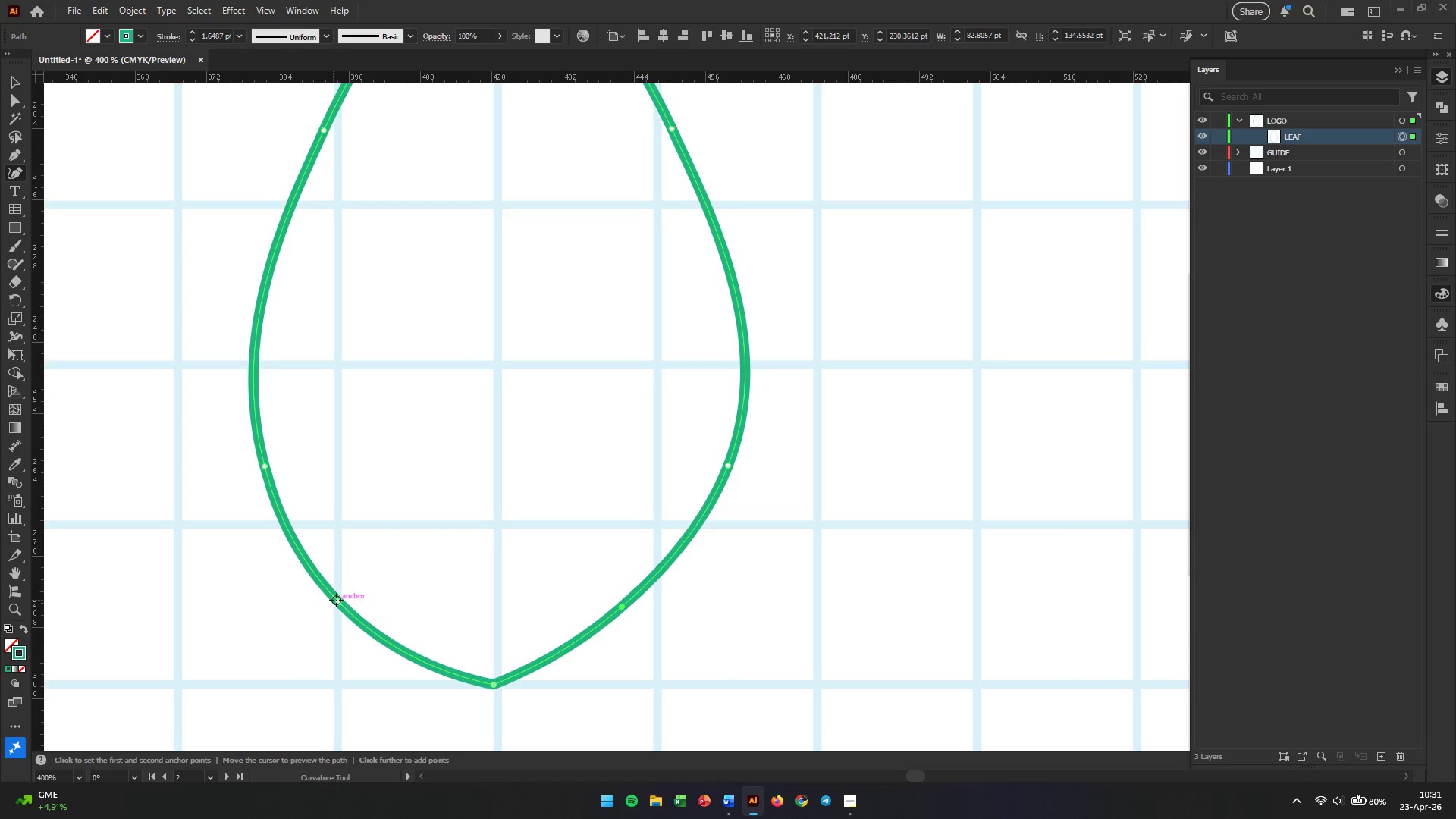 
left_click_drag(start_coordinate=[336, 600], to_coordinate=[372, 607])
 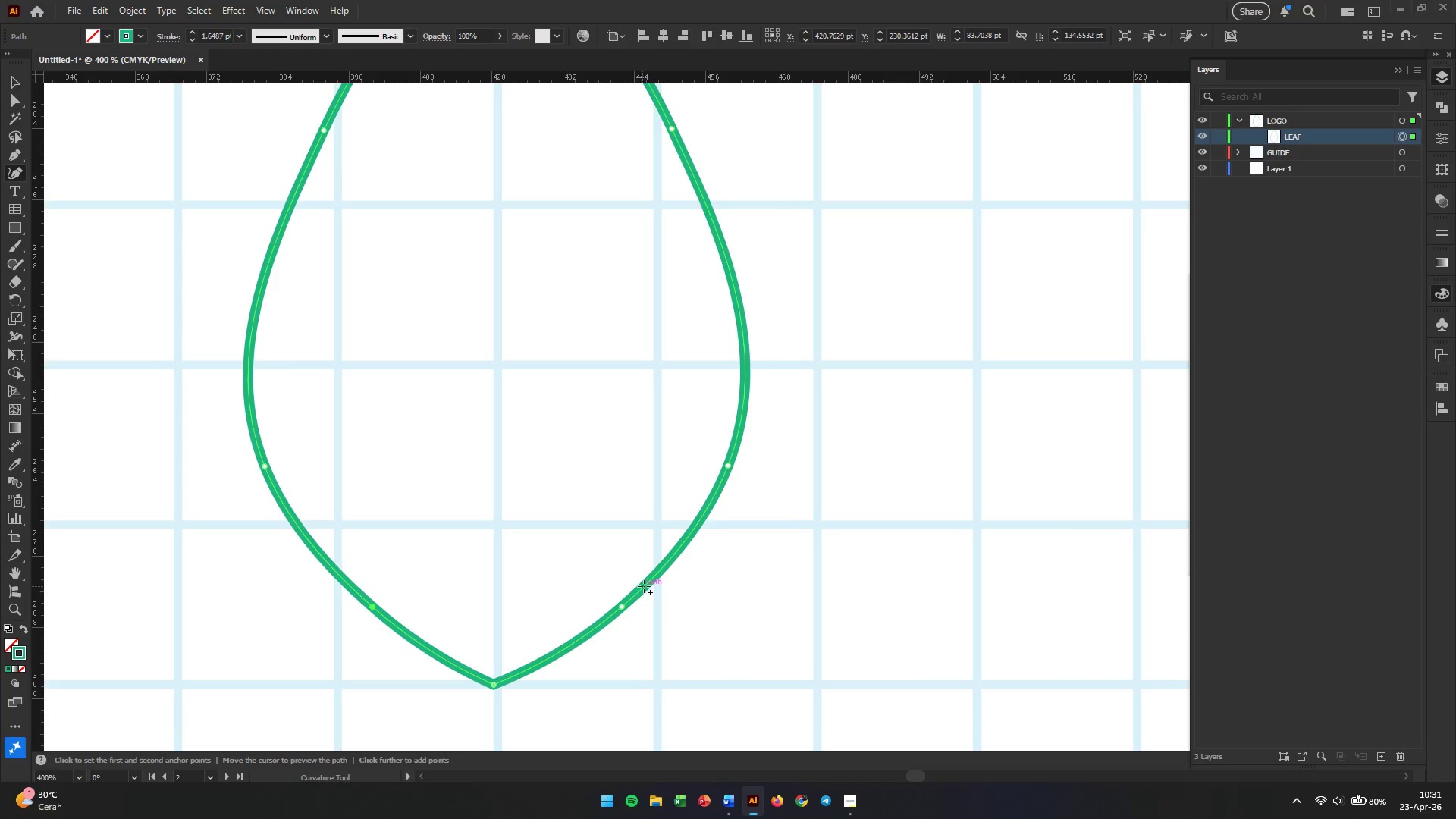 
hold_key(key=AltLeft, duration=2.83)
scroll: coordinate [717, 598], scroll_direction: down, amount: 2.0
 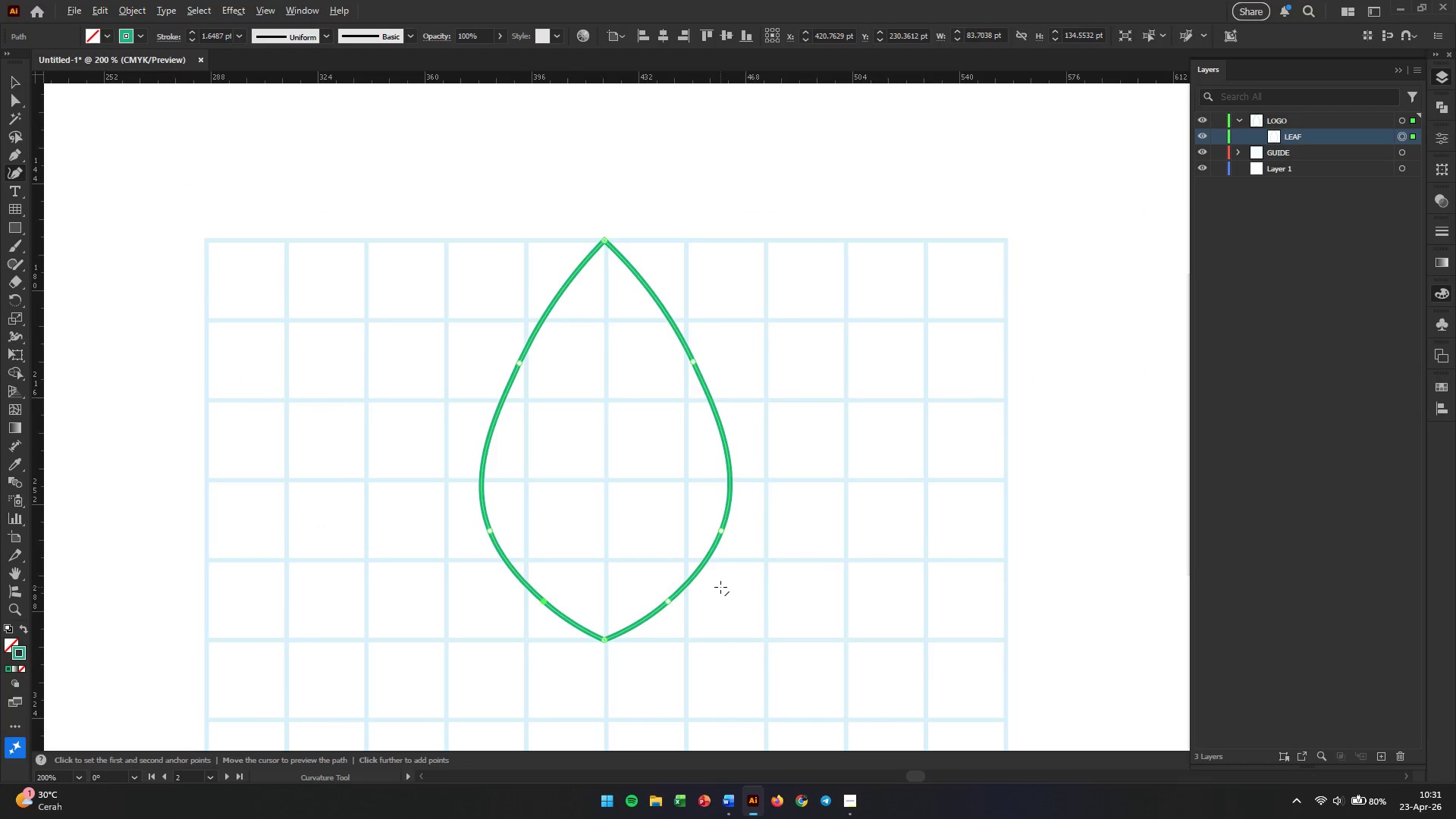 
scroll: coordinate [720, 587], scroll_direction: up, amount: 16.0
 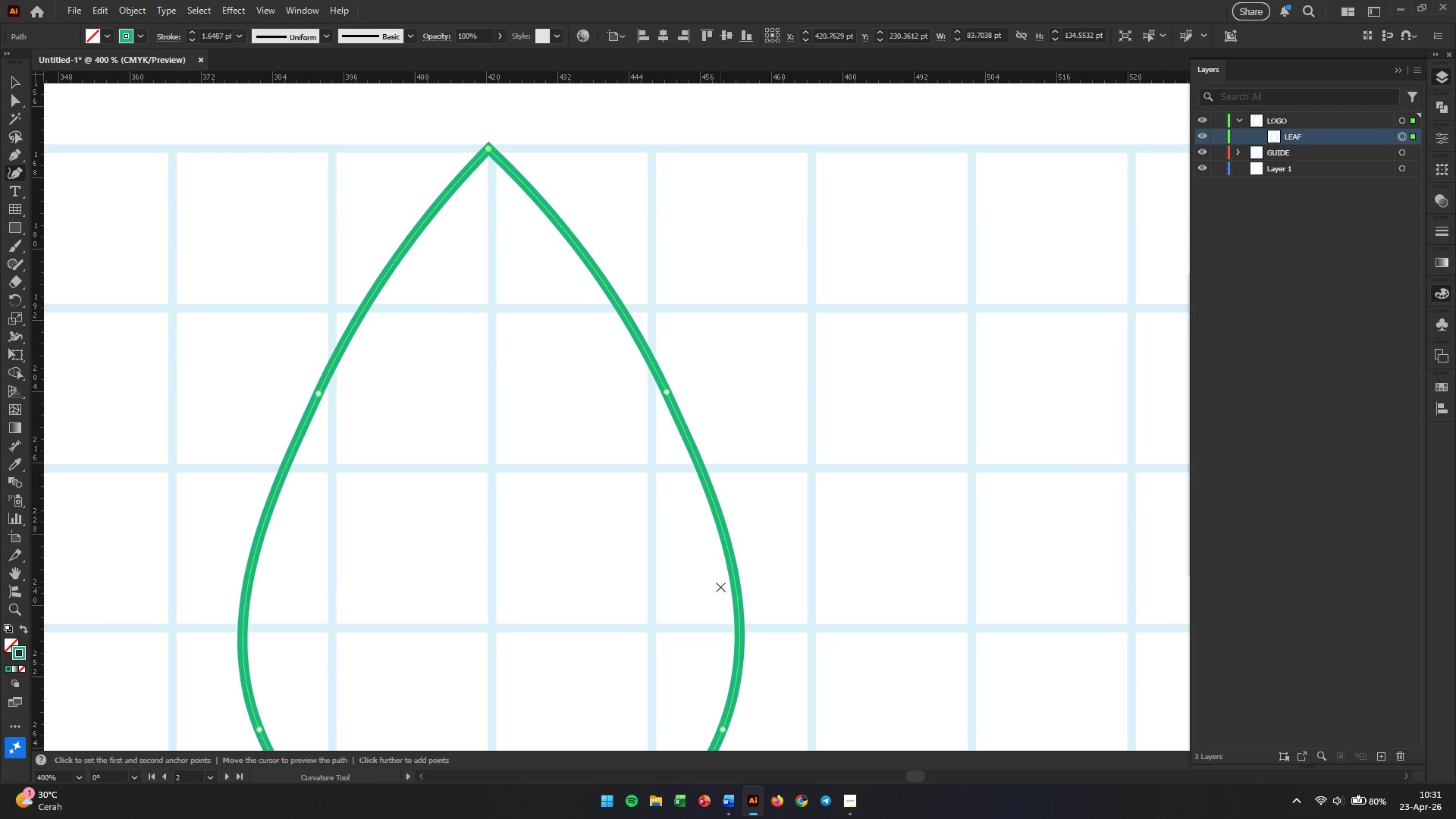 
scroll: coordinate [720, 587], scroll_direction: down, amount: 9.0
 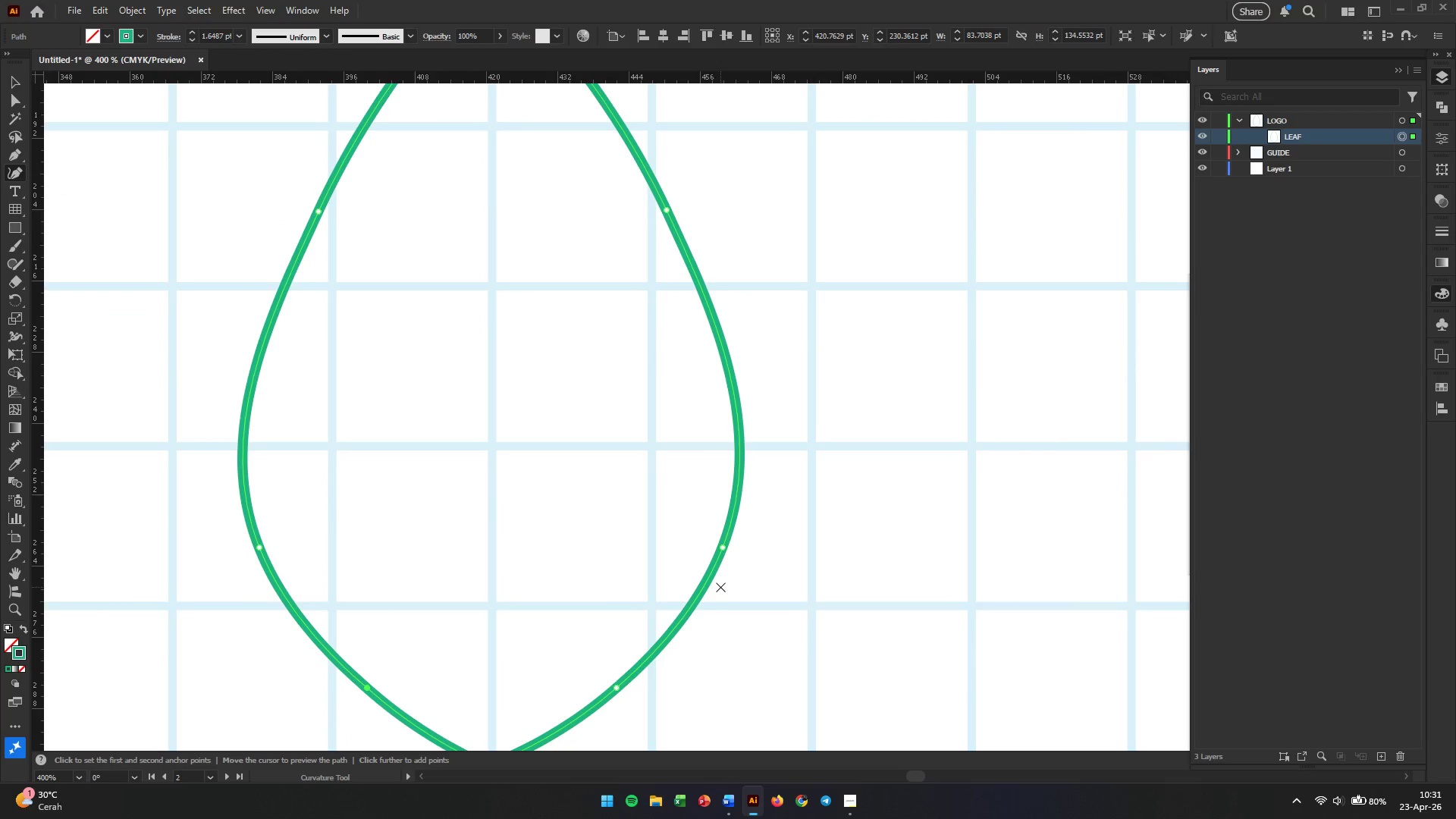 
hold_key(key=AltLeft, duration=1.08)
scroll: coordinate [720, 587], scroll_direction: down, amount: 4.0
 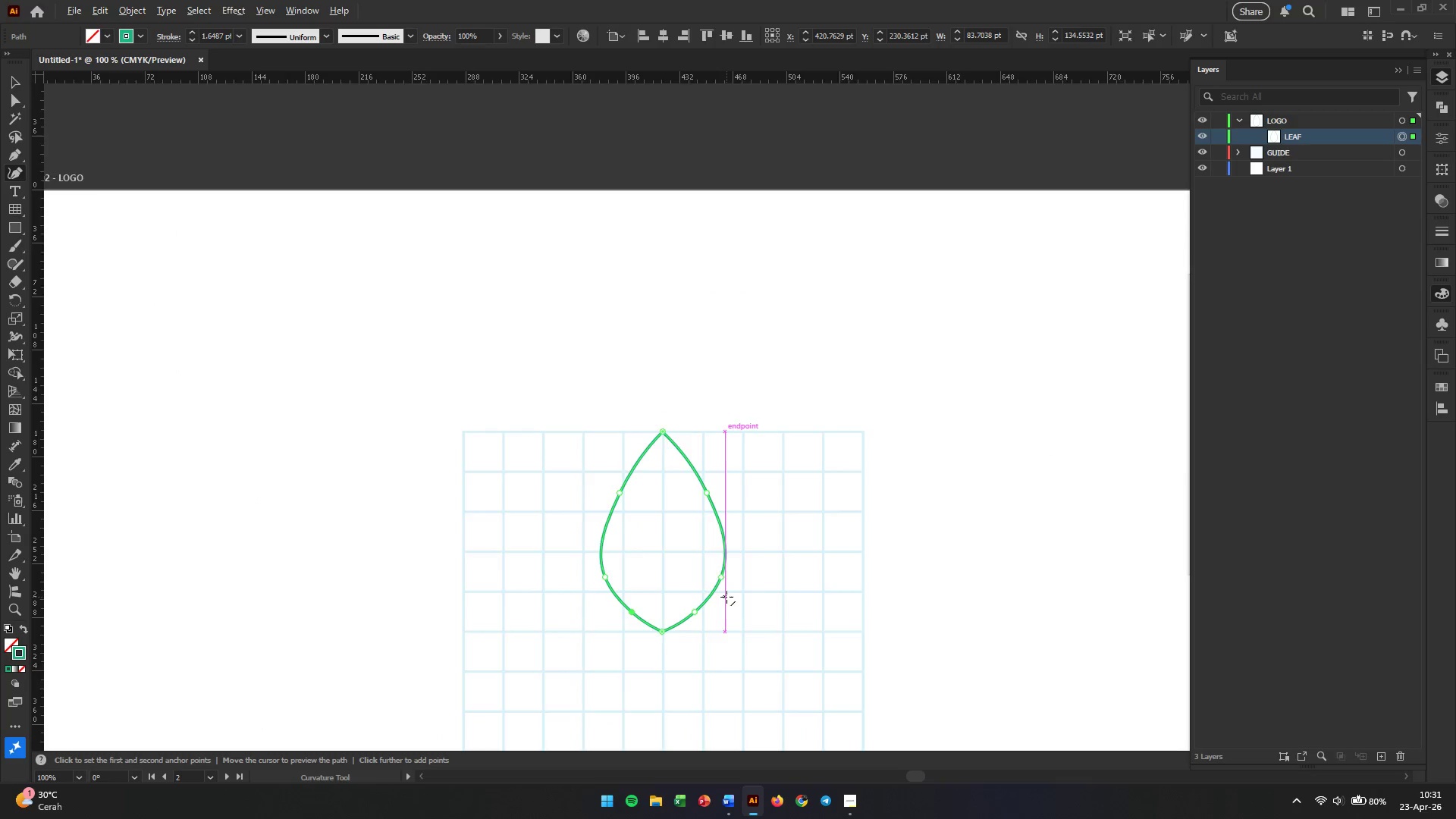 
hold_key(key=AltLeft, duration=0.7)
scroll: coordinate [723, 586], scroll_direction: none, amount: 0.0
 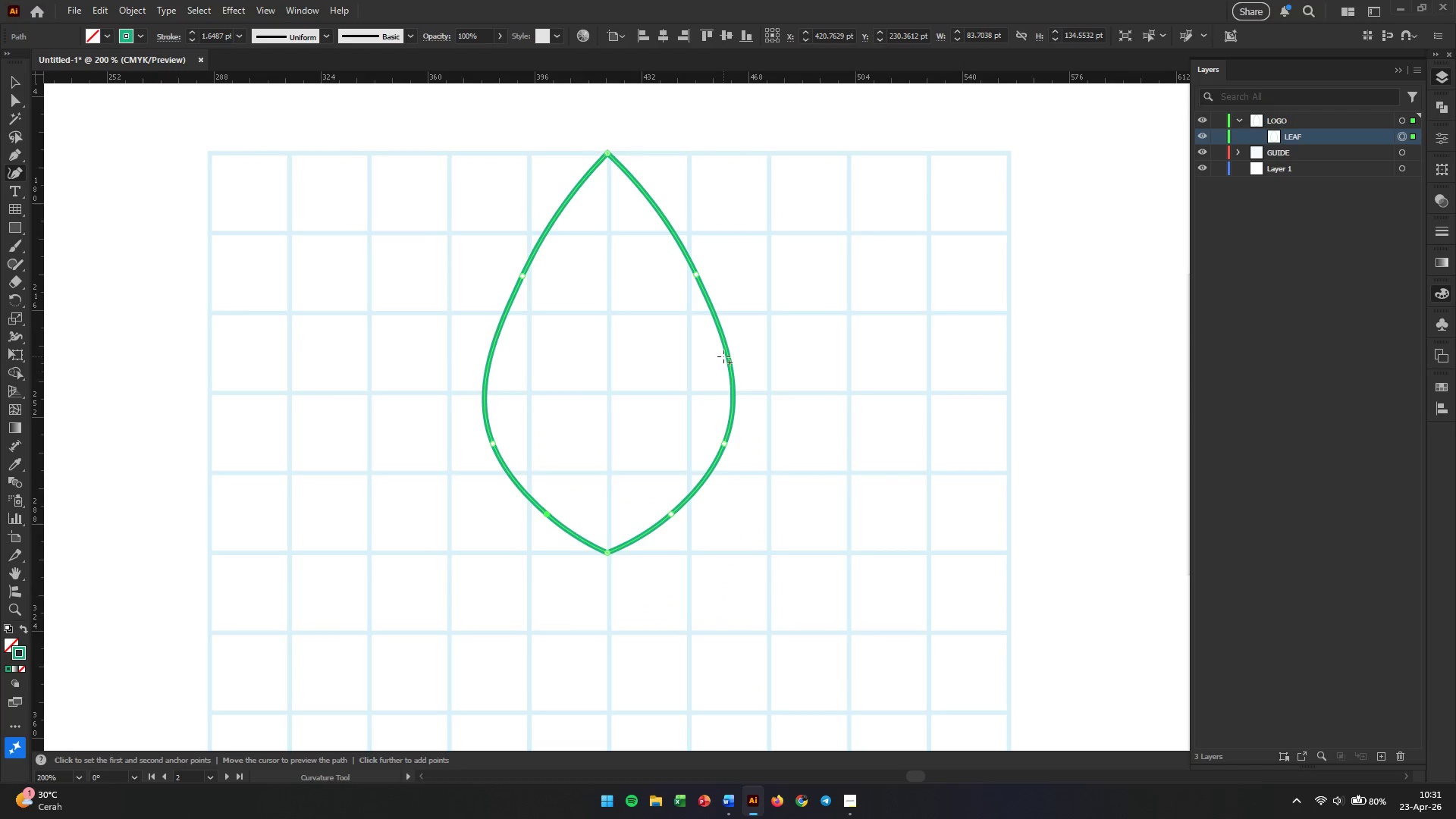 
key(Alt+AltLeft)
 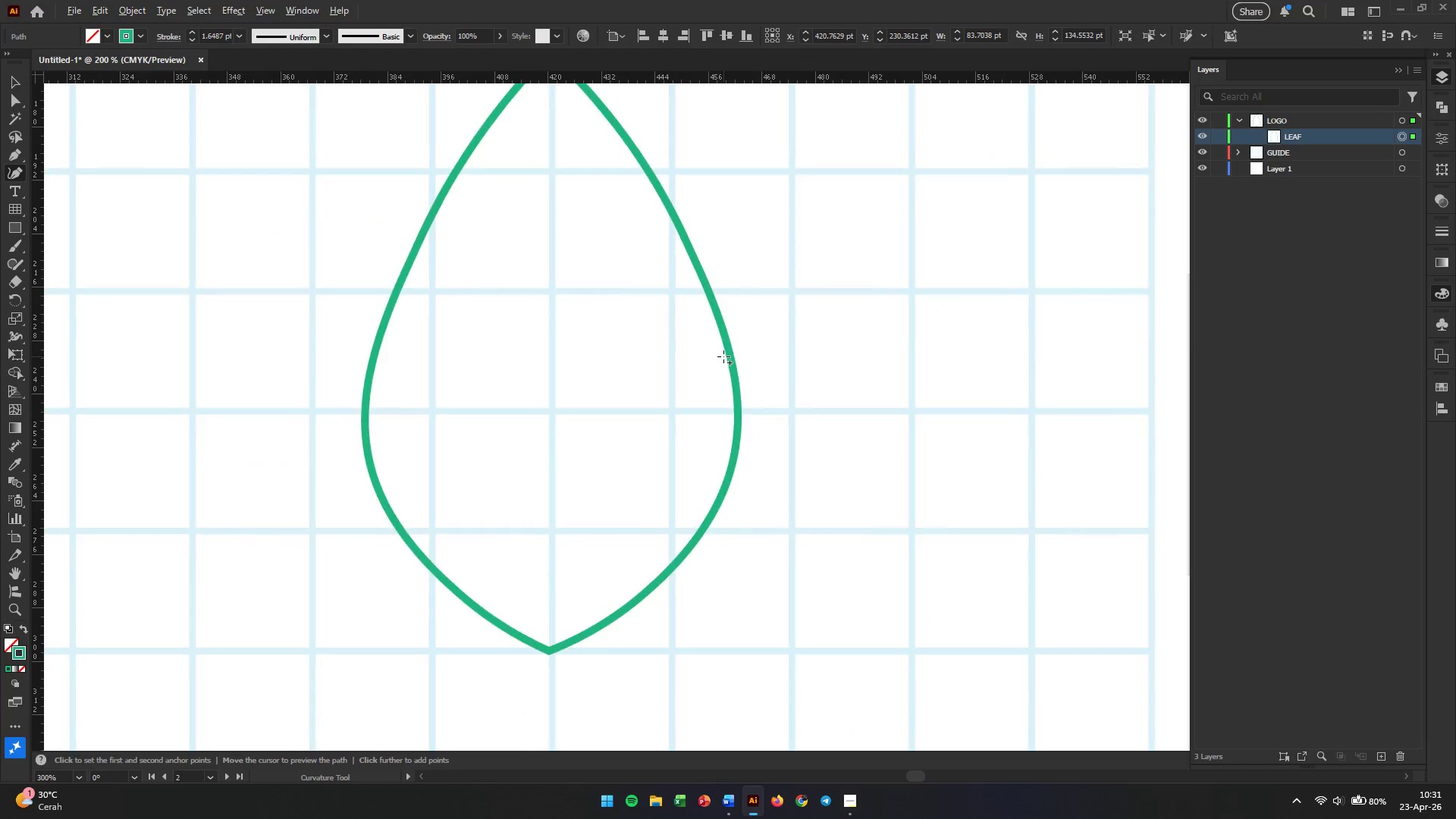 
scroll: coordinate [720, 375], scroll_direction: up, amount: 5.0
 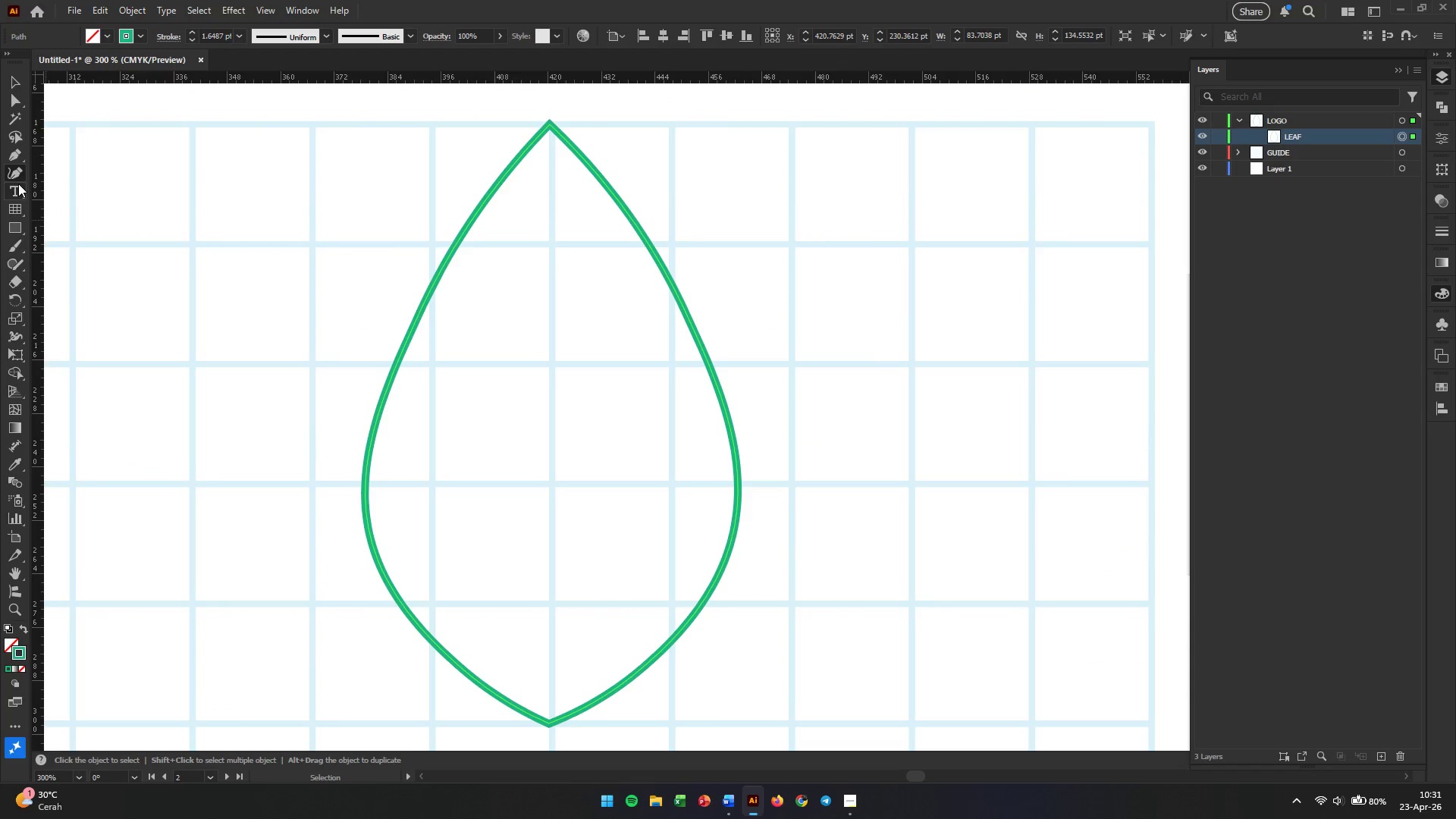 
wait(7.32)
 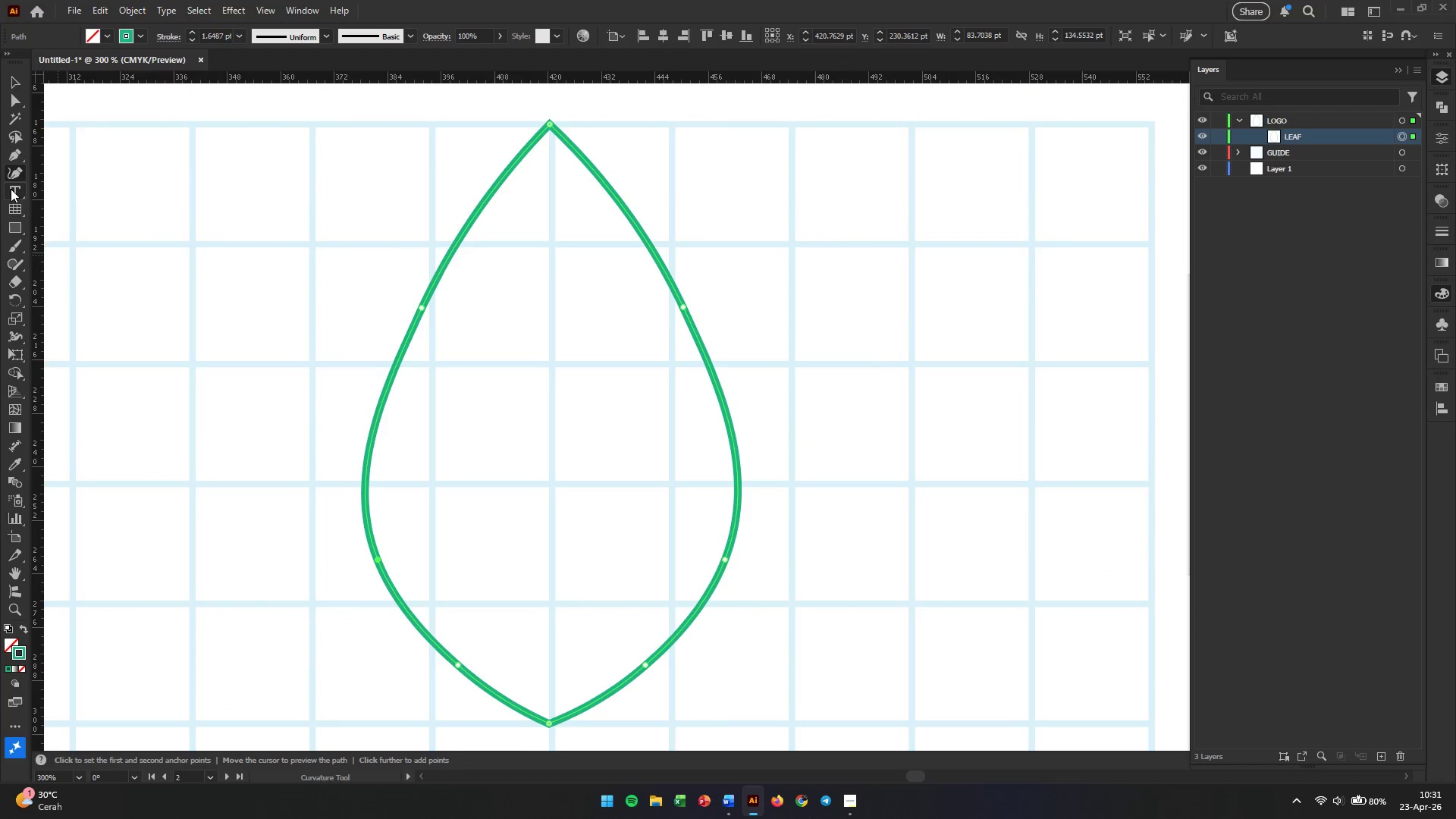 
right_click([14, 213])
 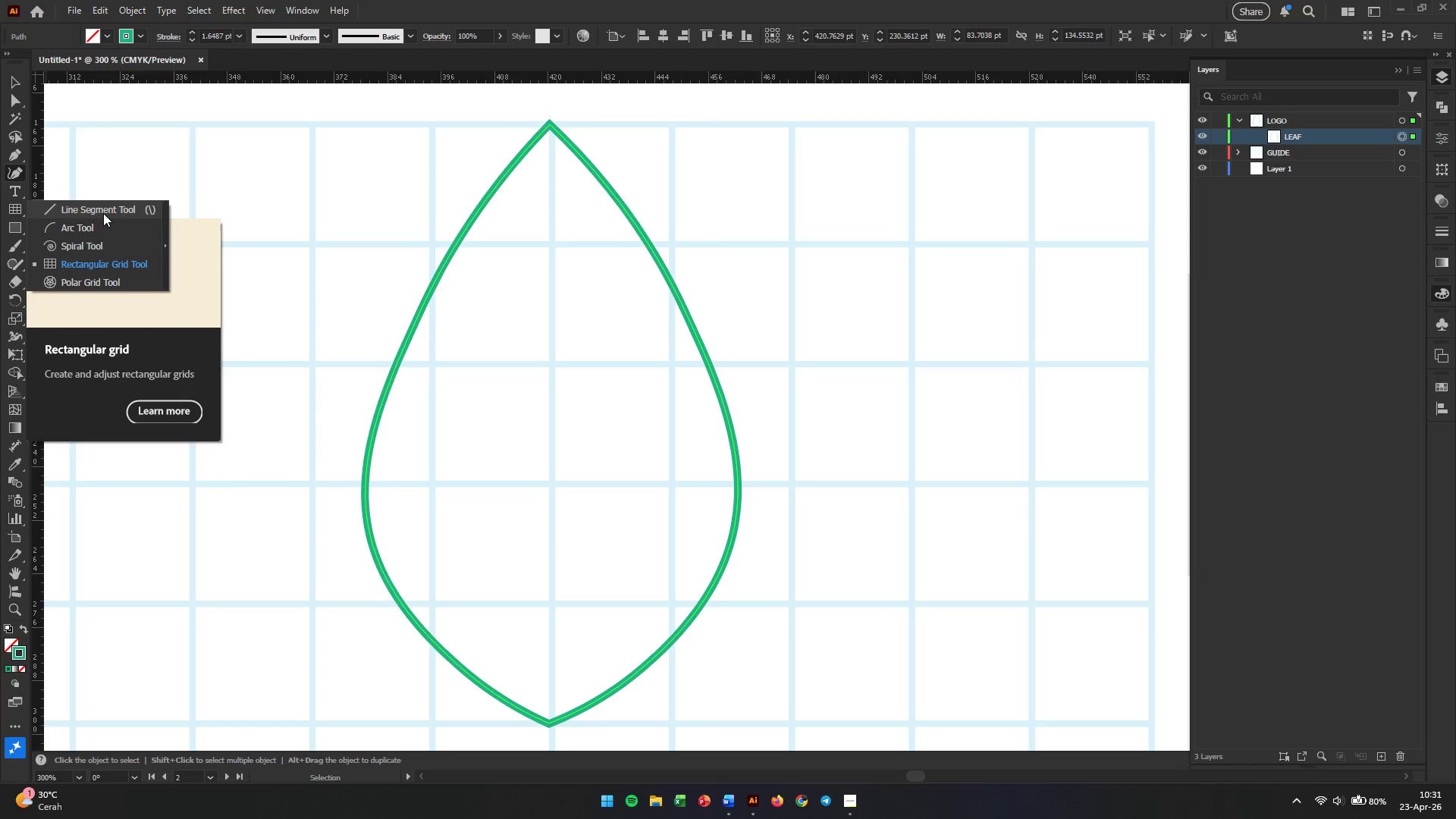 
left_click([105, 209])
 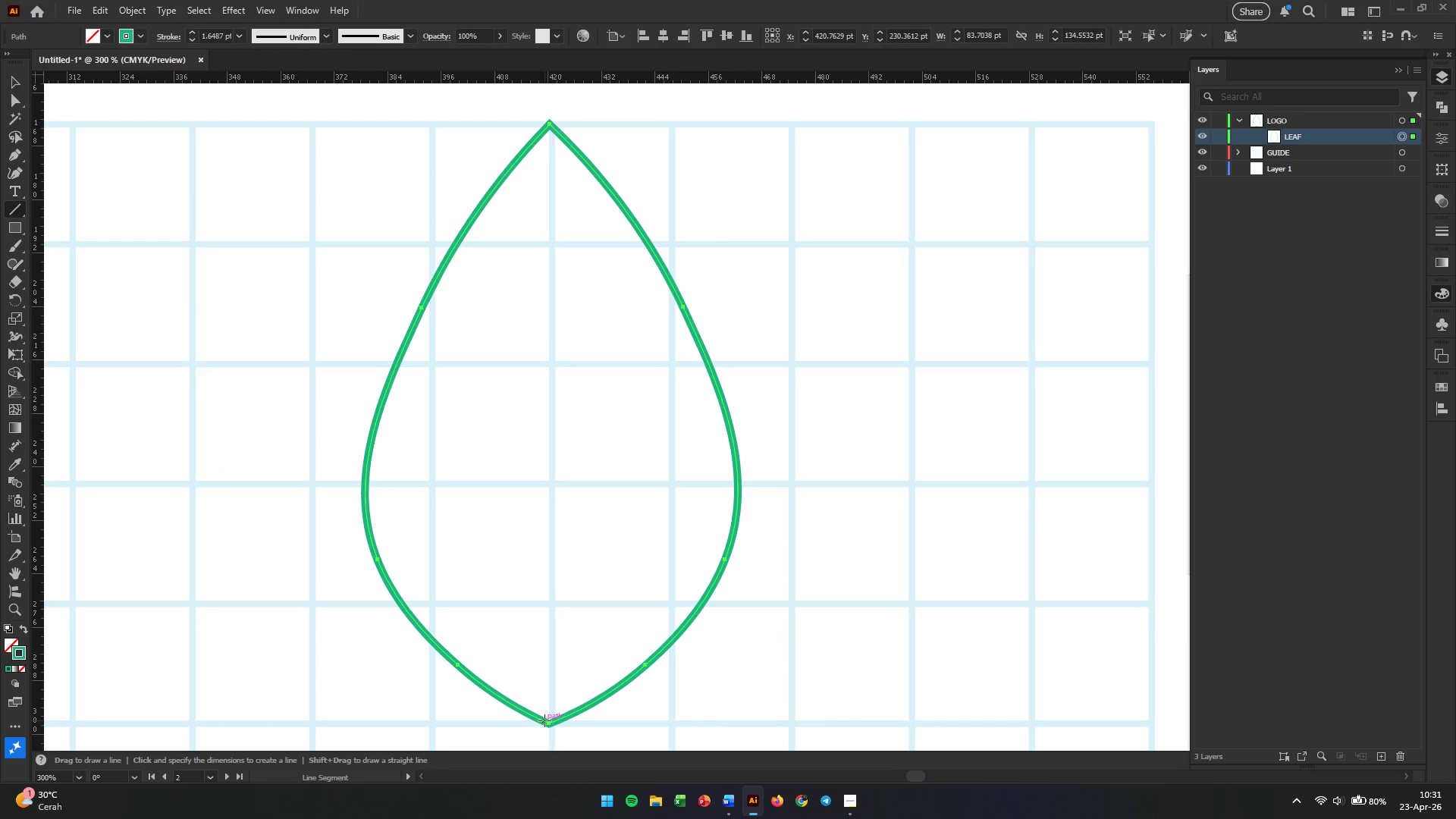 
wait(5.52)
 